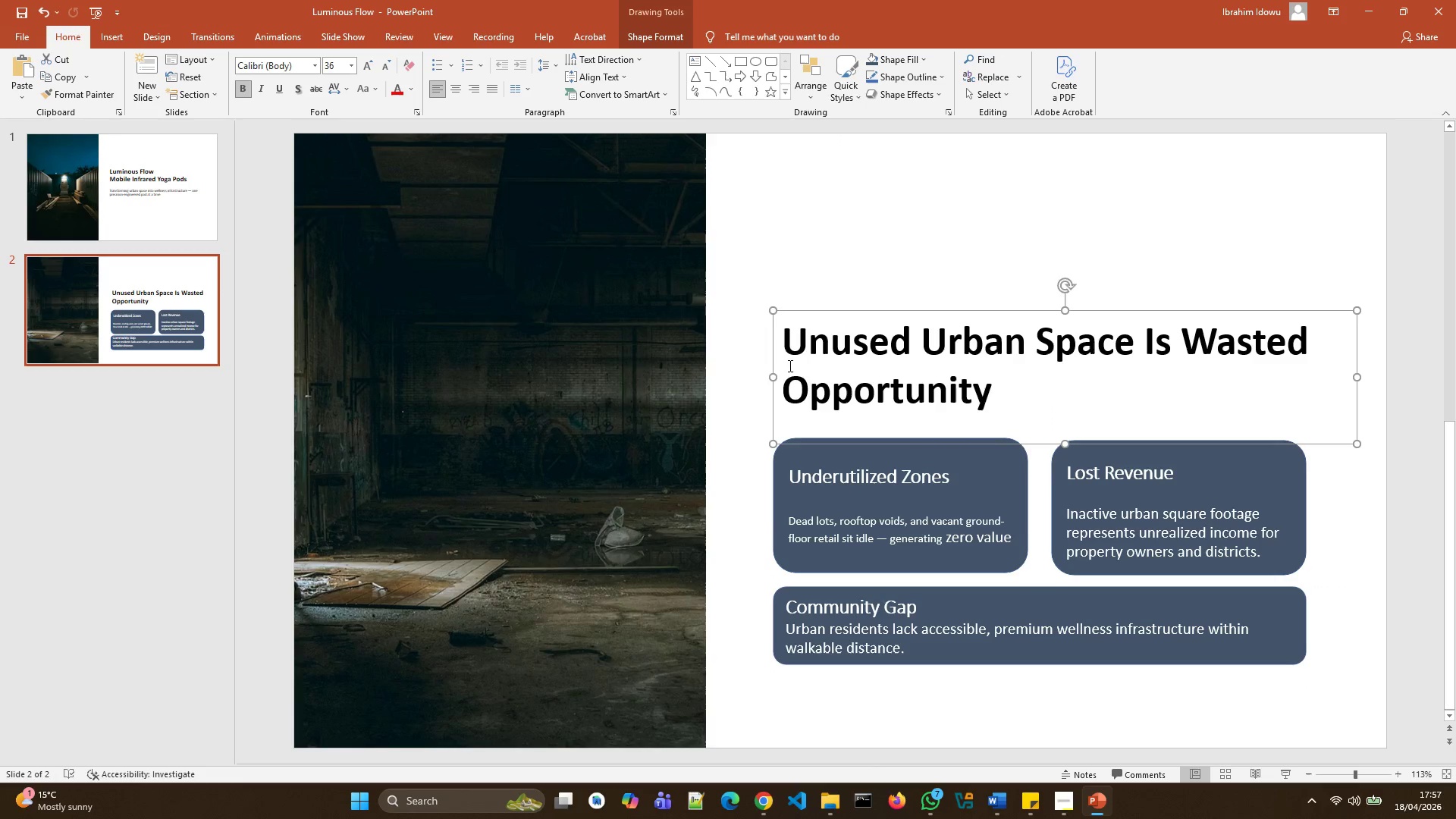 
left_click([780, 342])
 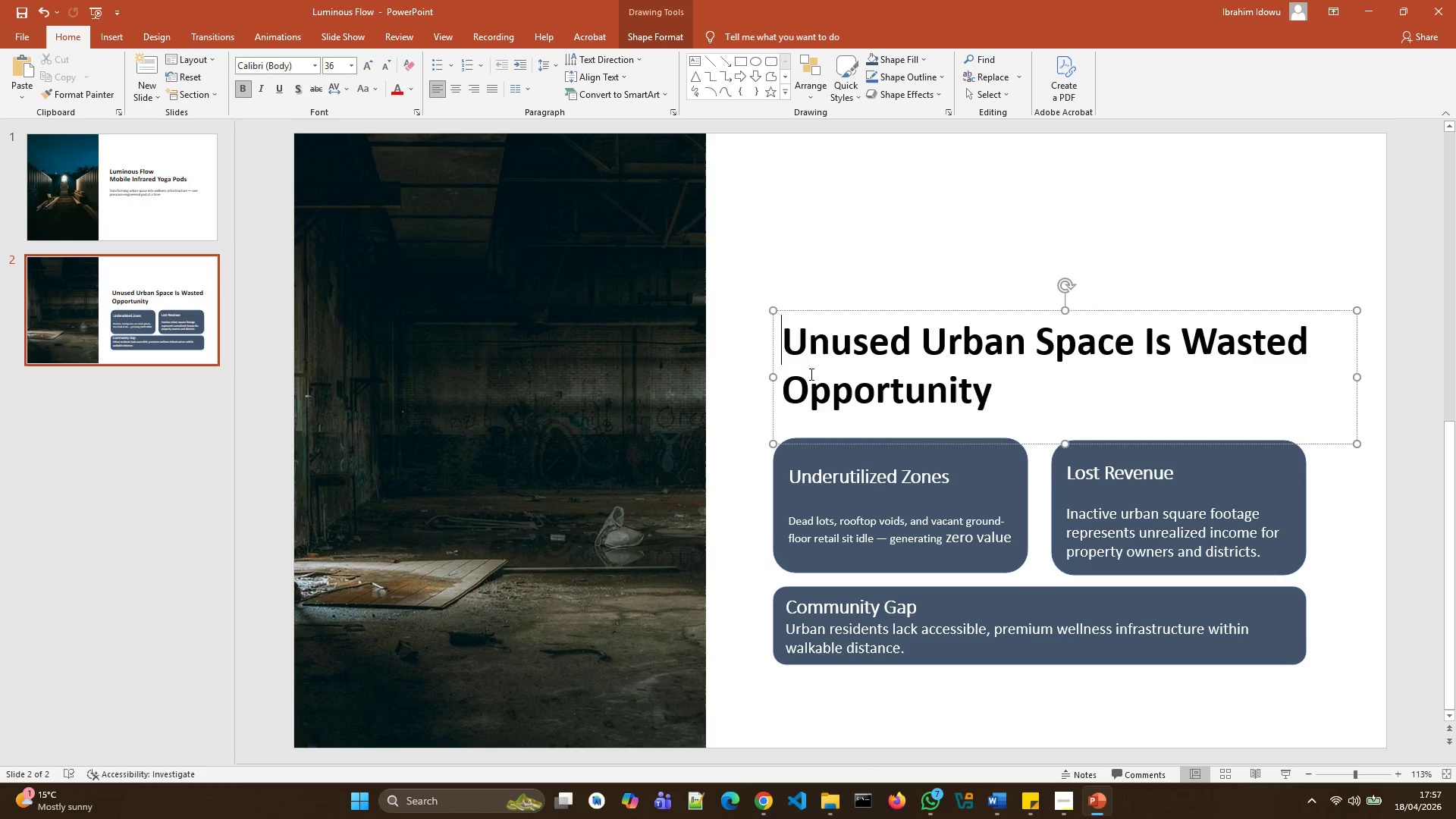 
key(Backspace)
 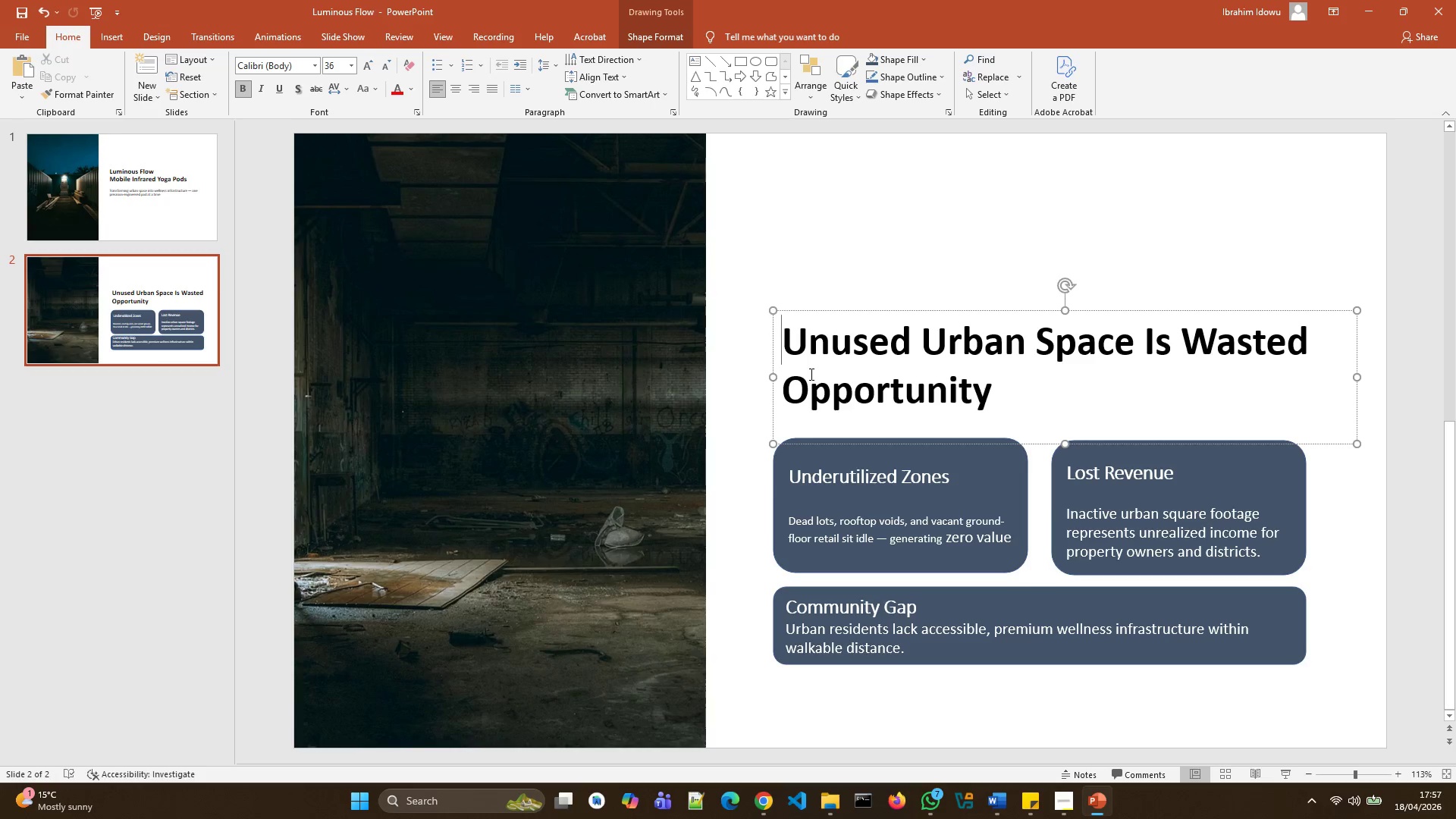 
key(ArrowDown)
 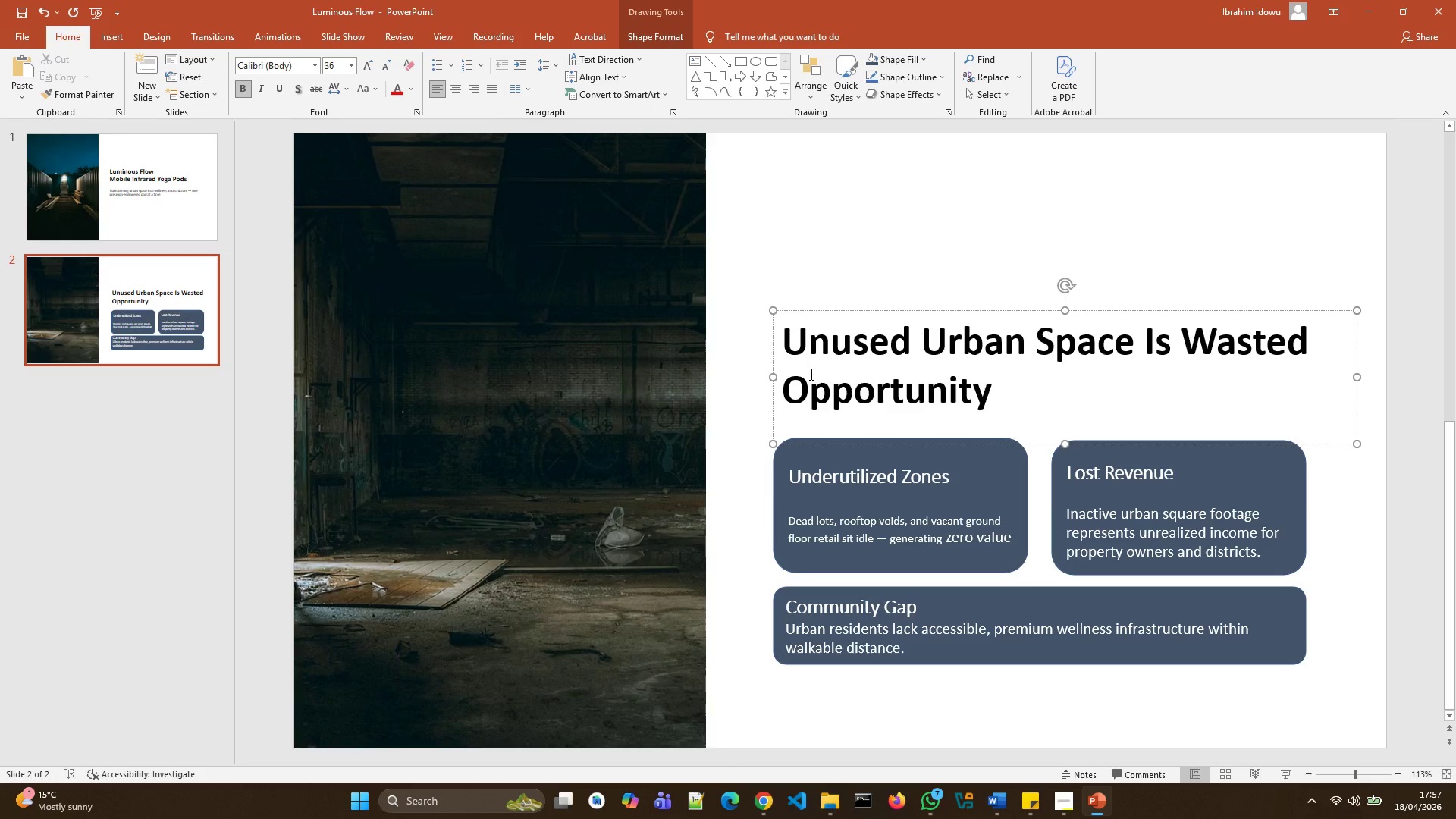 
key(Backspace)
 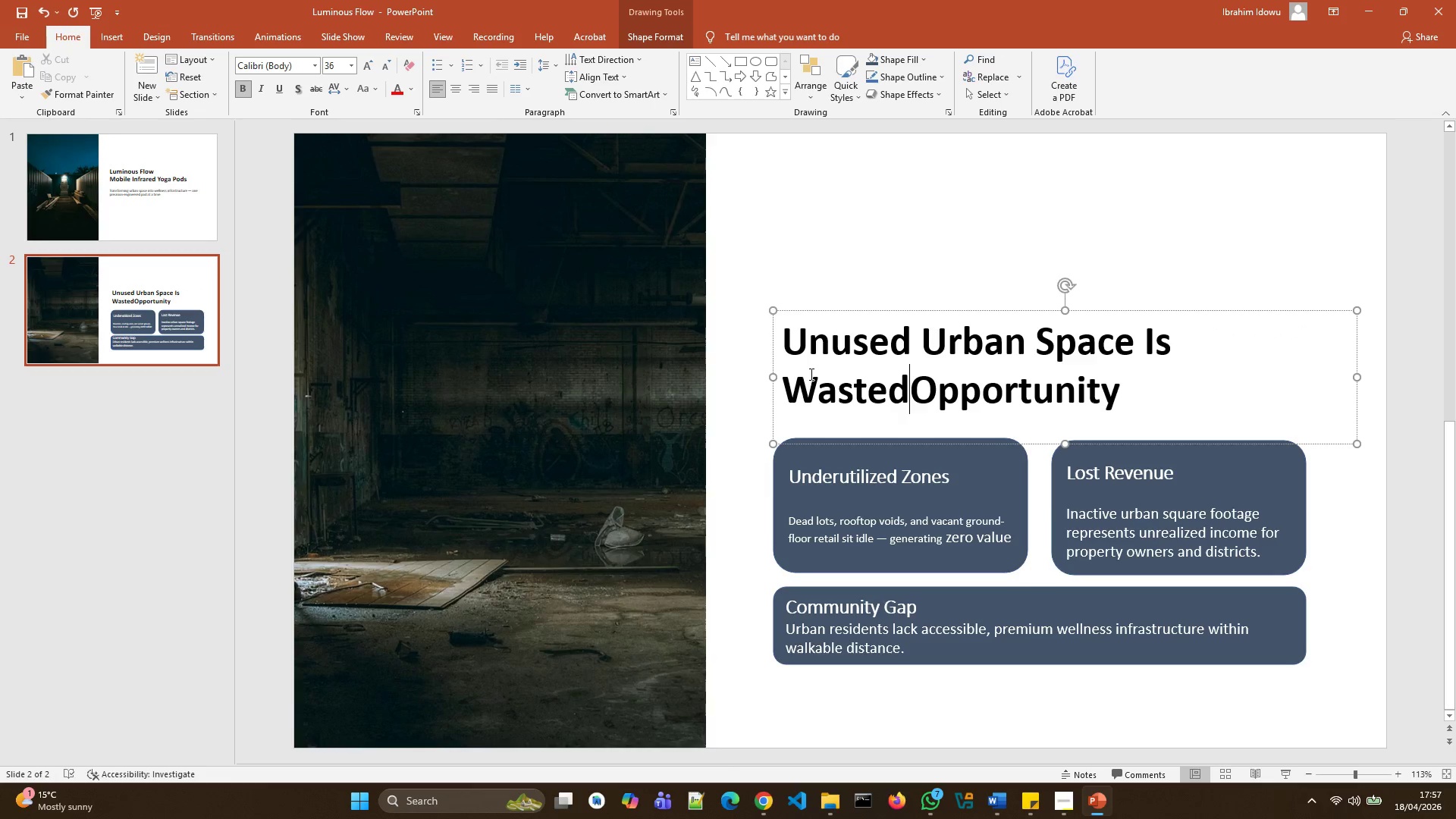 
key(Control+Z)
 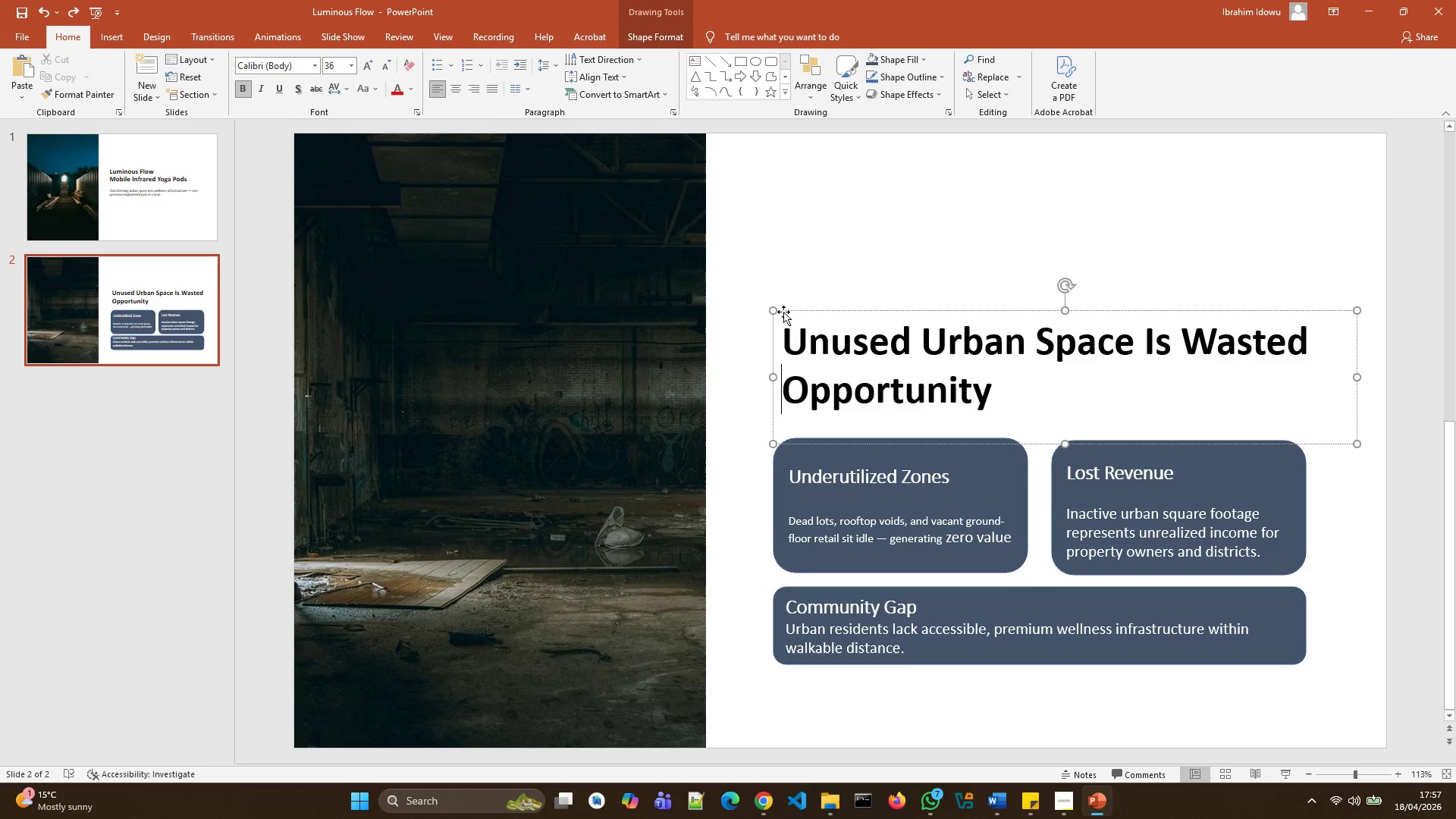 
left_click([800, 253])
 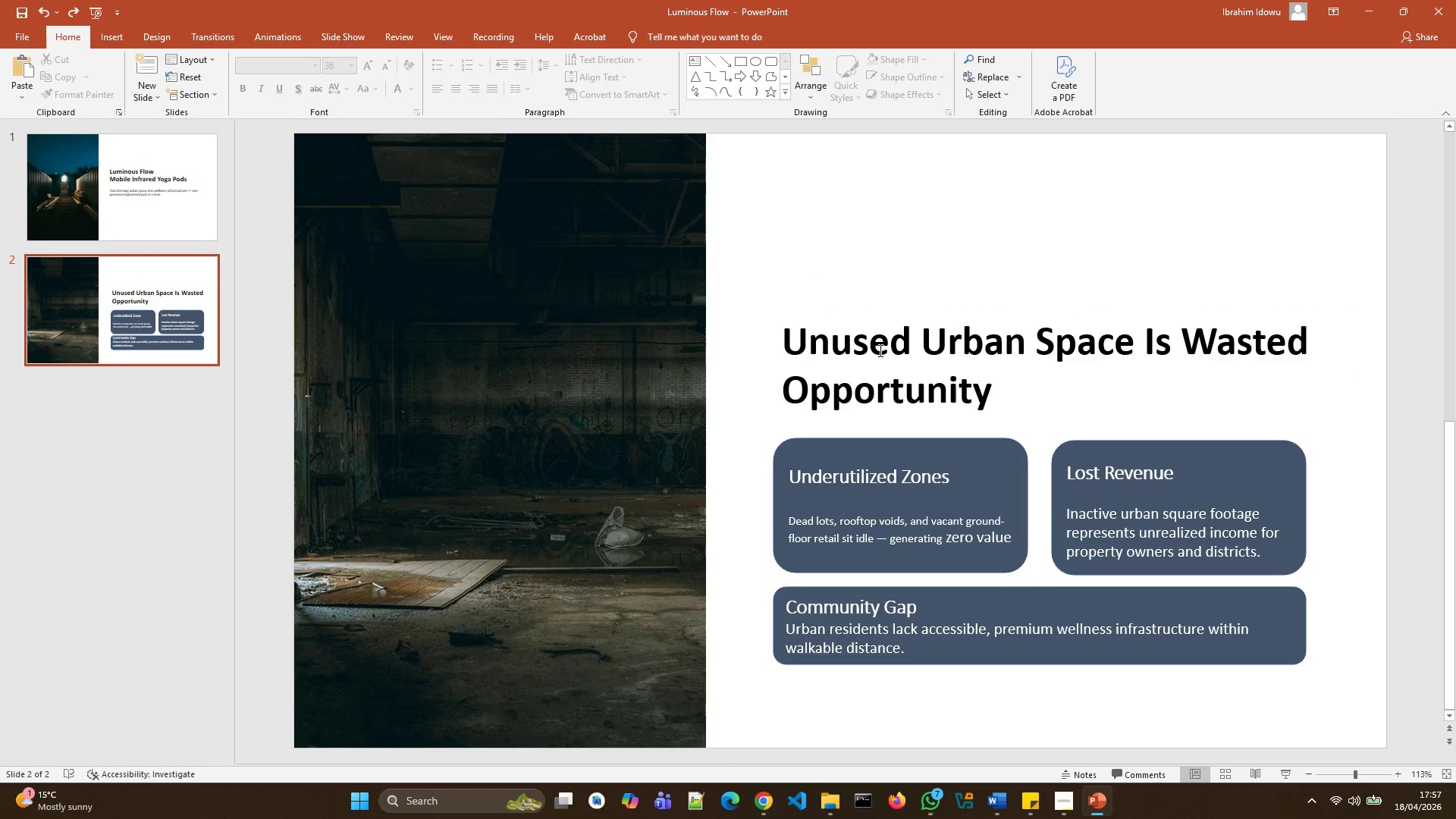 
left_click([880, 354])
 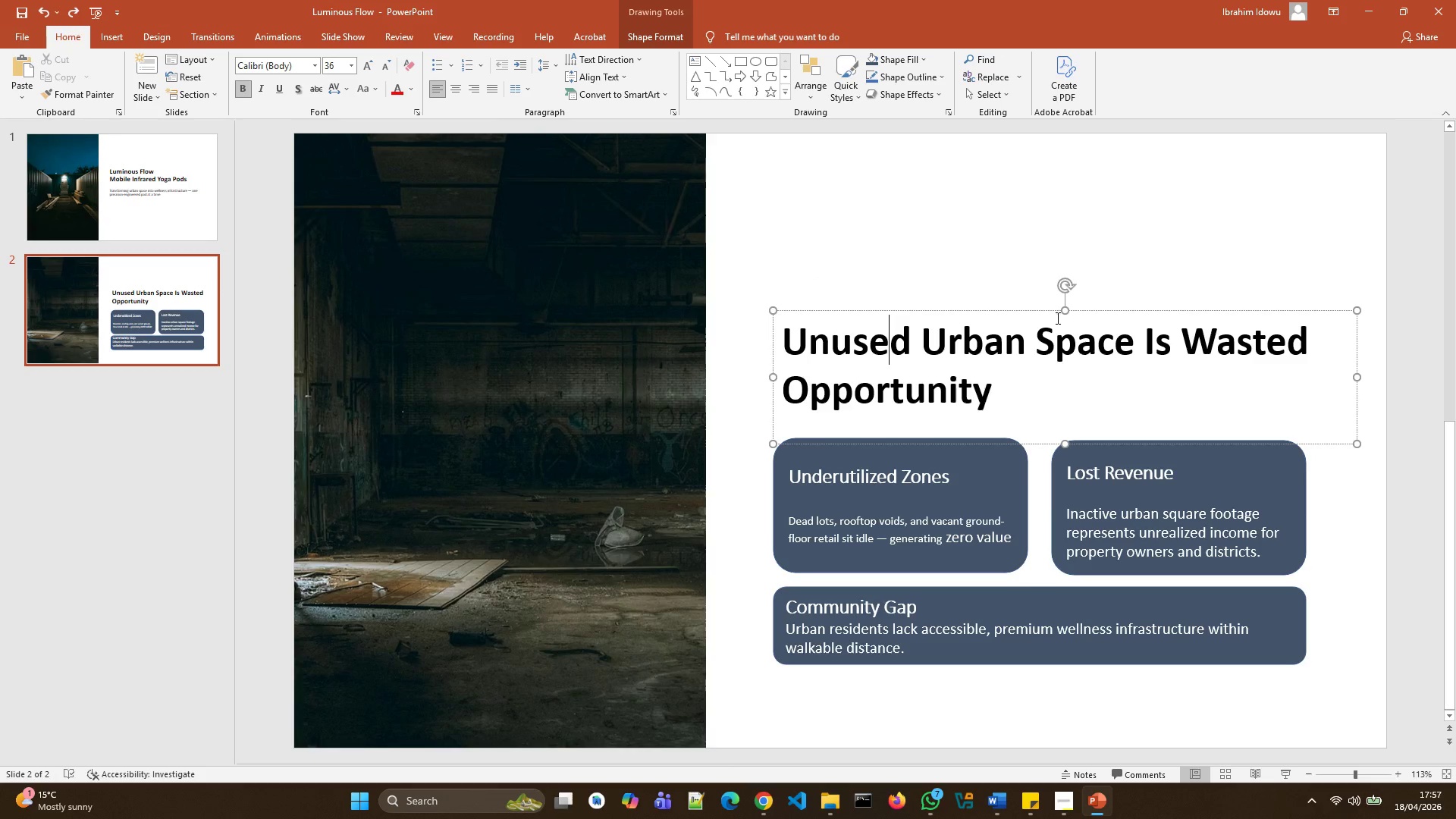 
left_click_drag(start_coordinate=[1046, 309], to_coordinate=[1037, 253])
 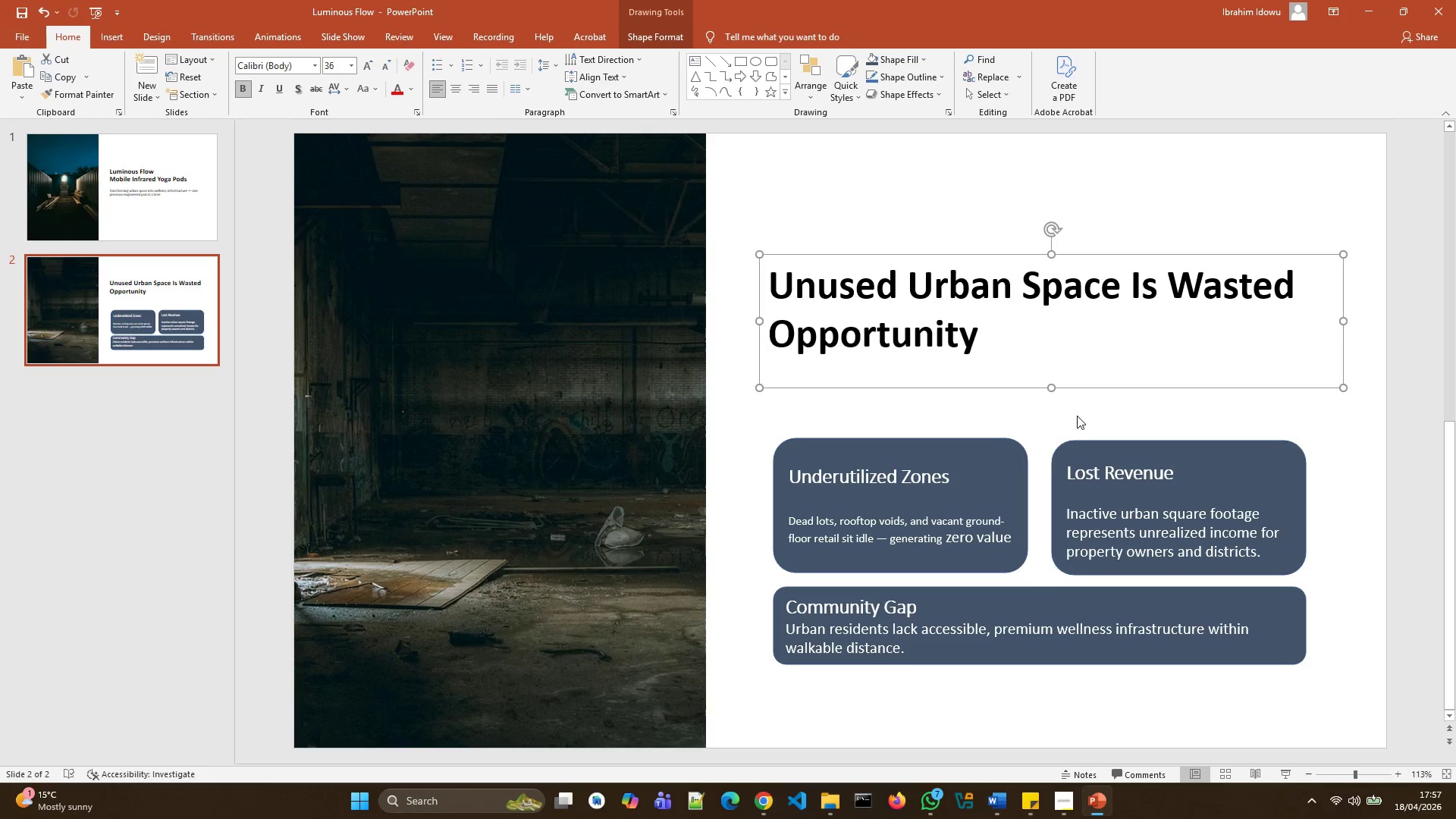 
left_click([1076, 416])
 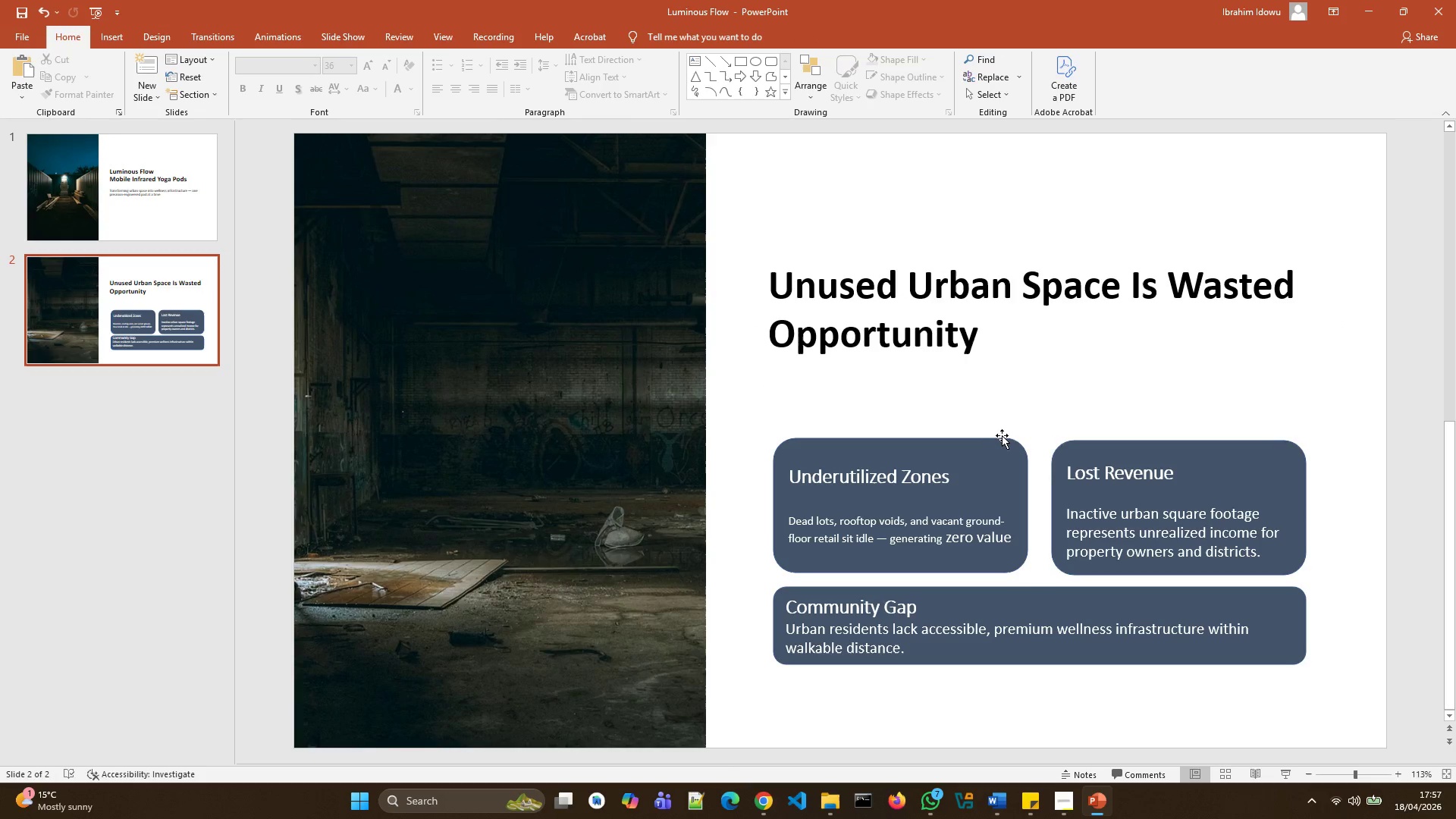 
left_click([1003, 413])
 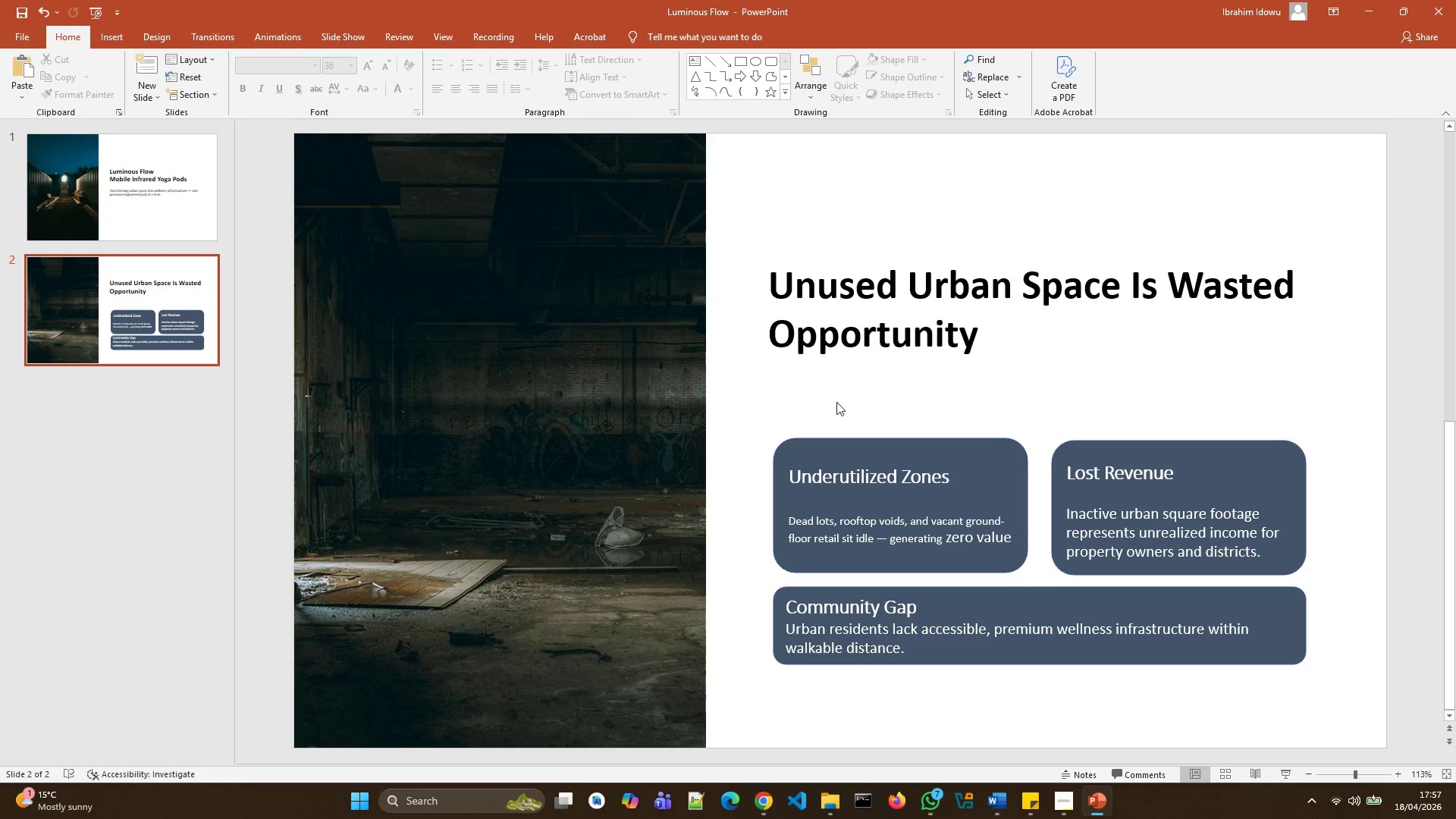 
left_click_drag(start_coordinate=[836, 402], to_coordinate=[1316, 667])
 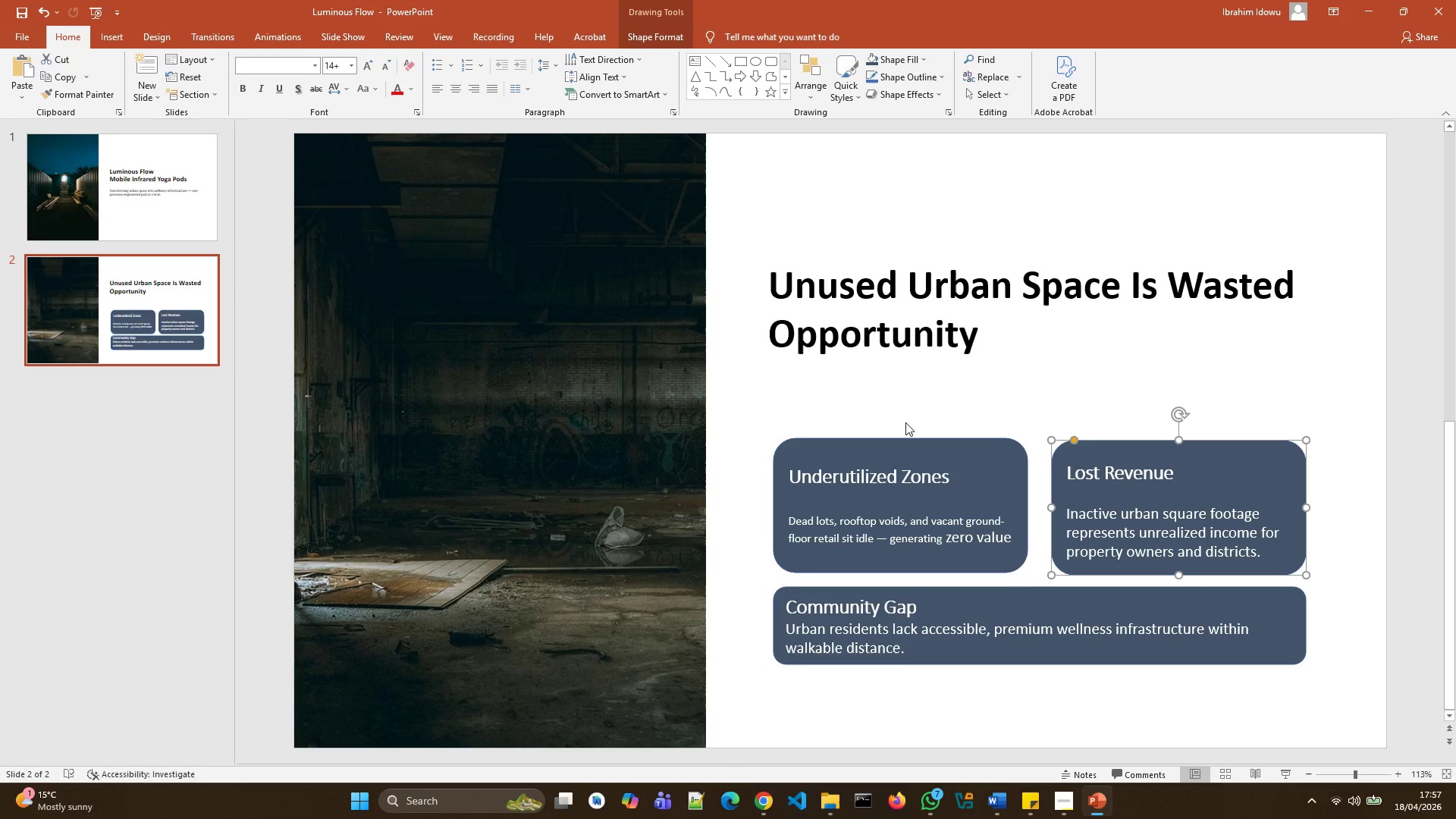 
left_click([898, 393])
 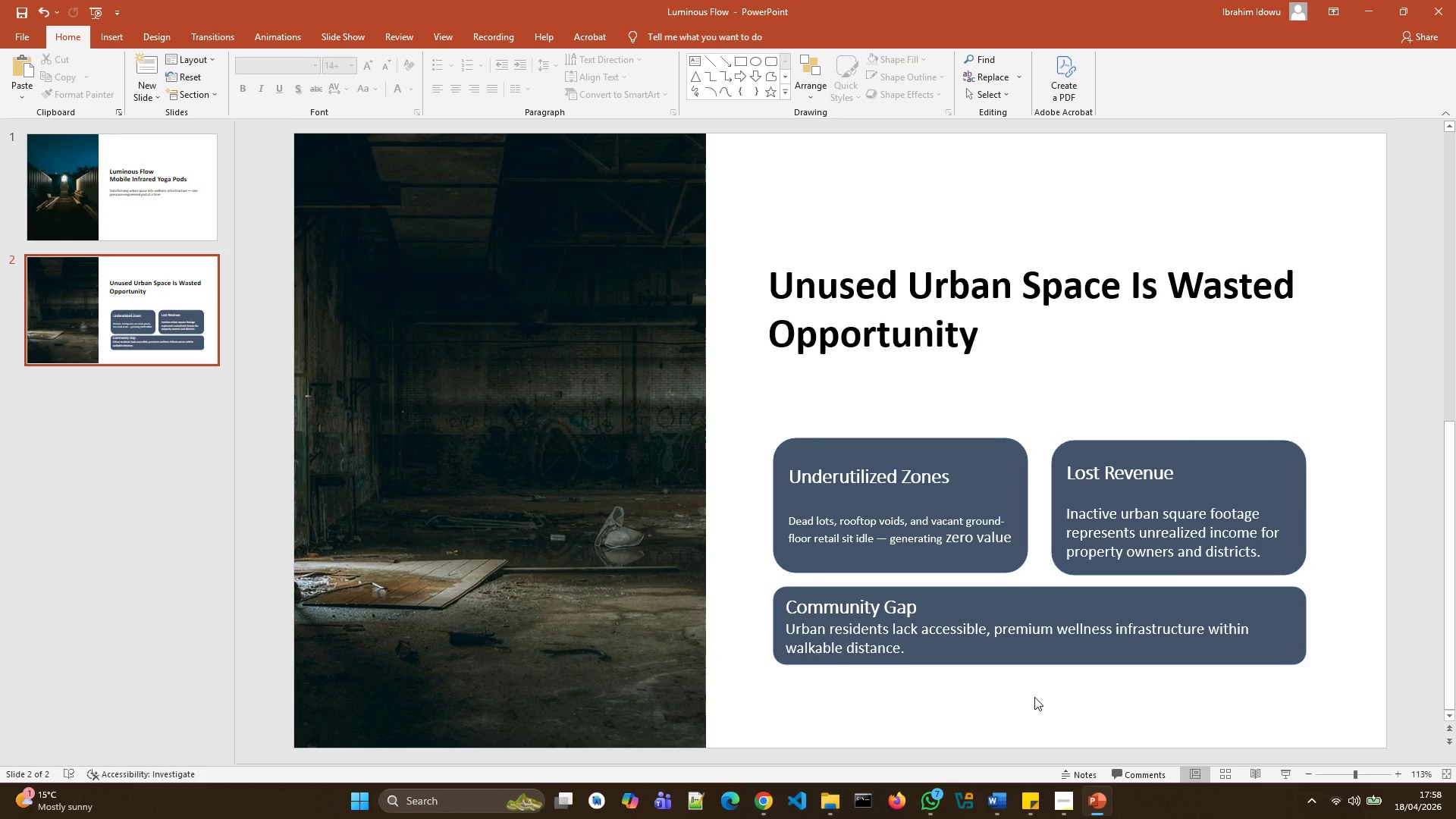 
wait(13.23)
 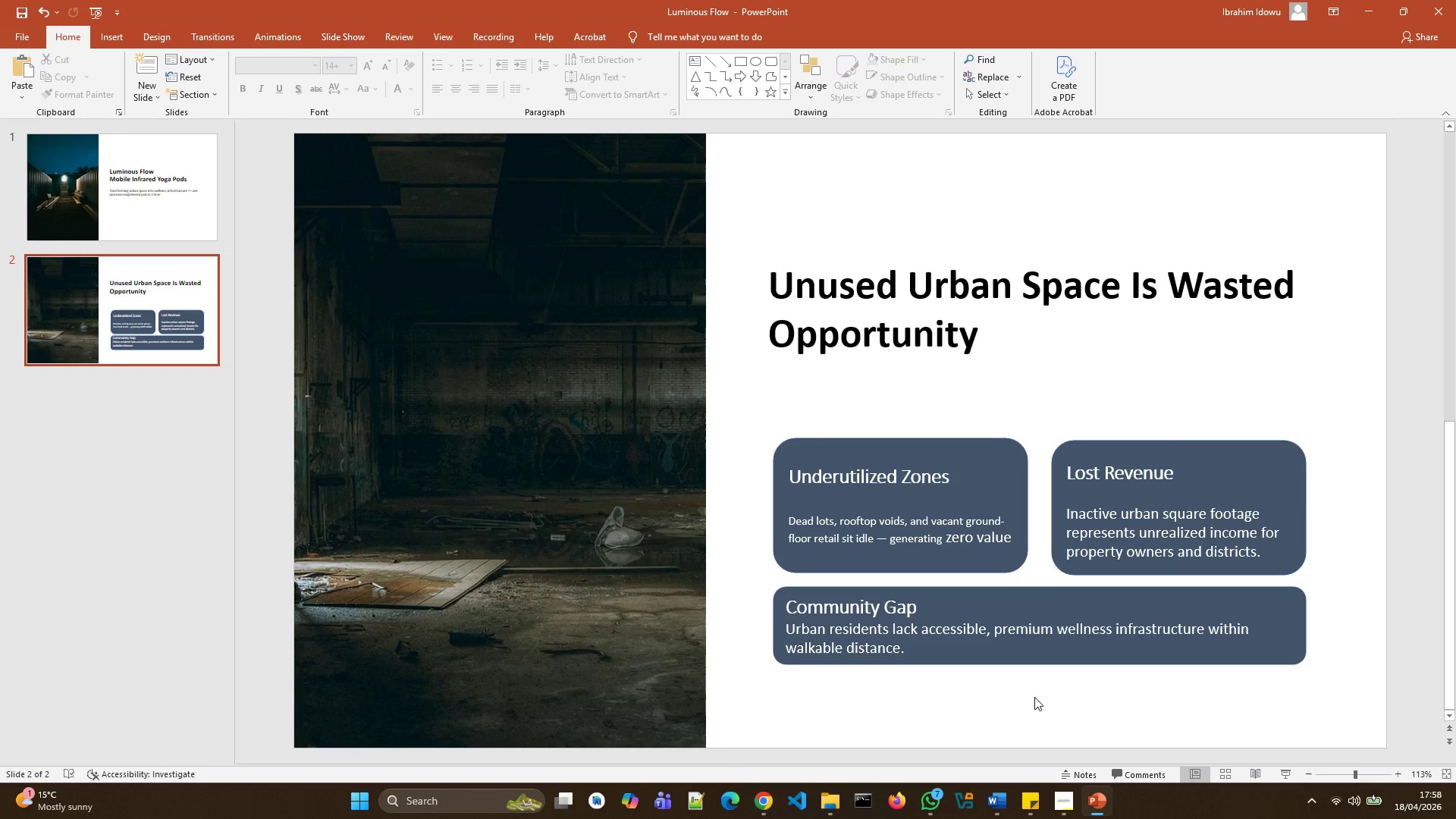 
left_click([984, 490])
 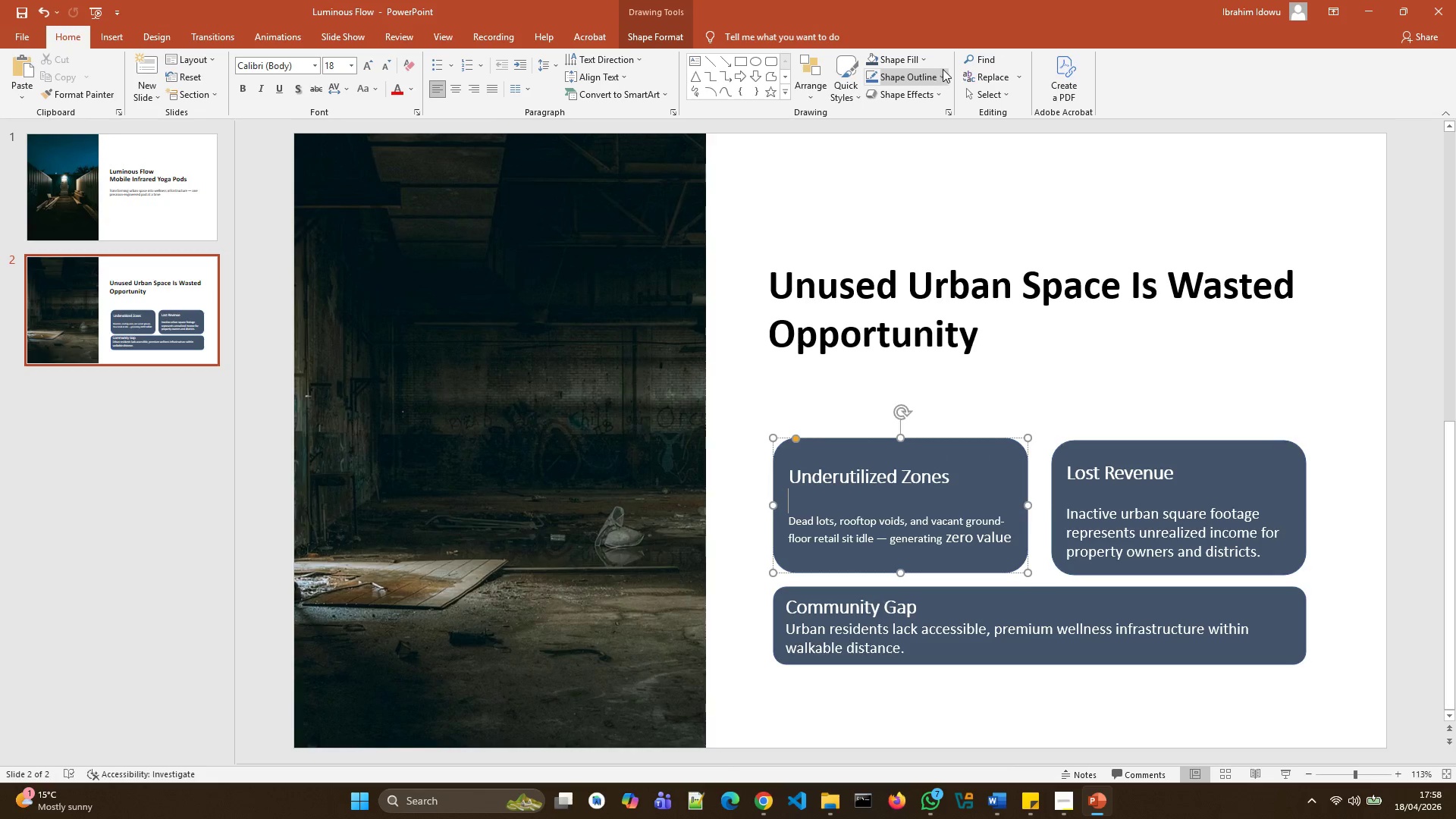 
left_click([924, 58])
 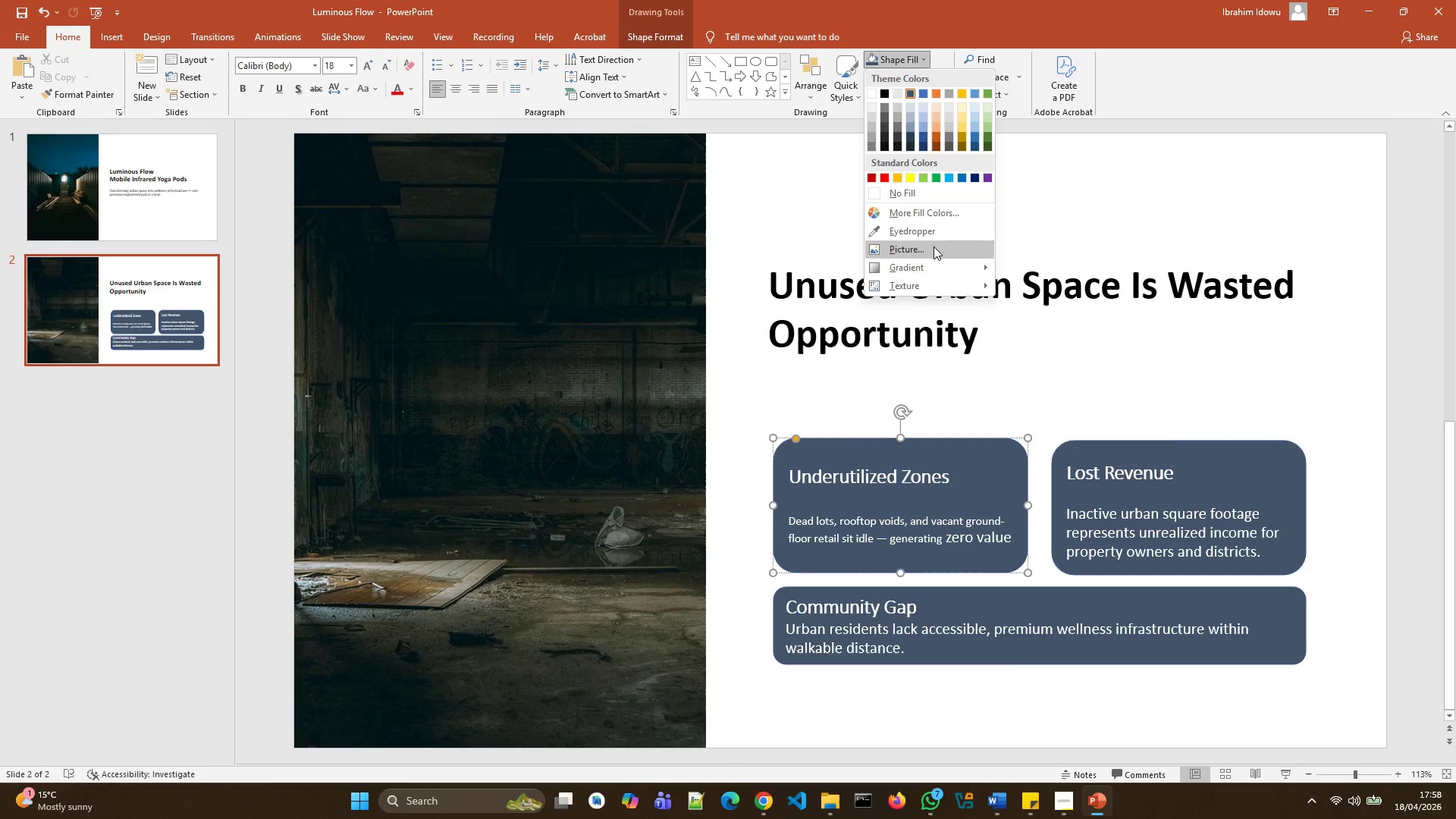 
wait(6.25)
 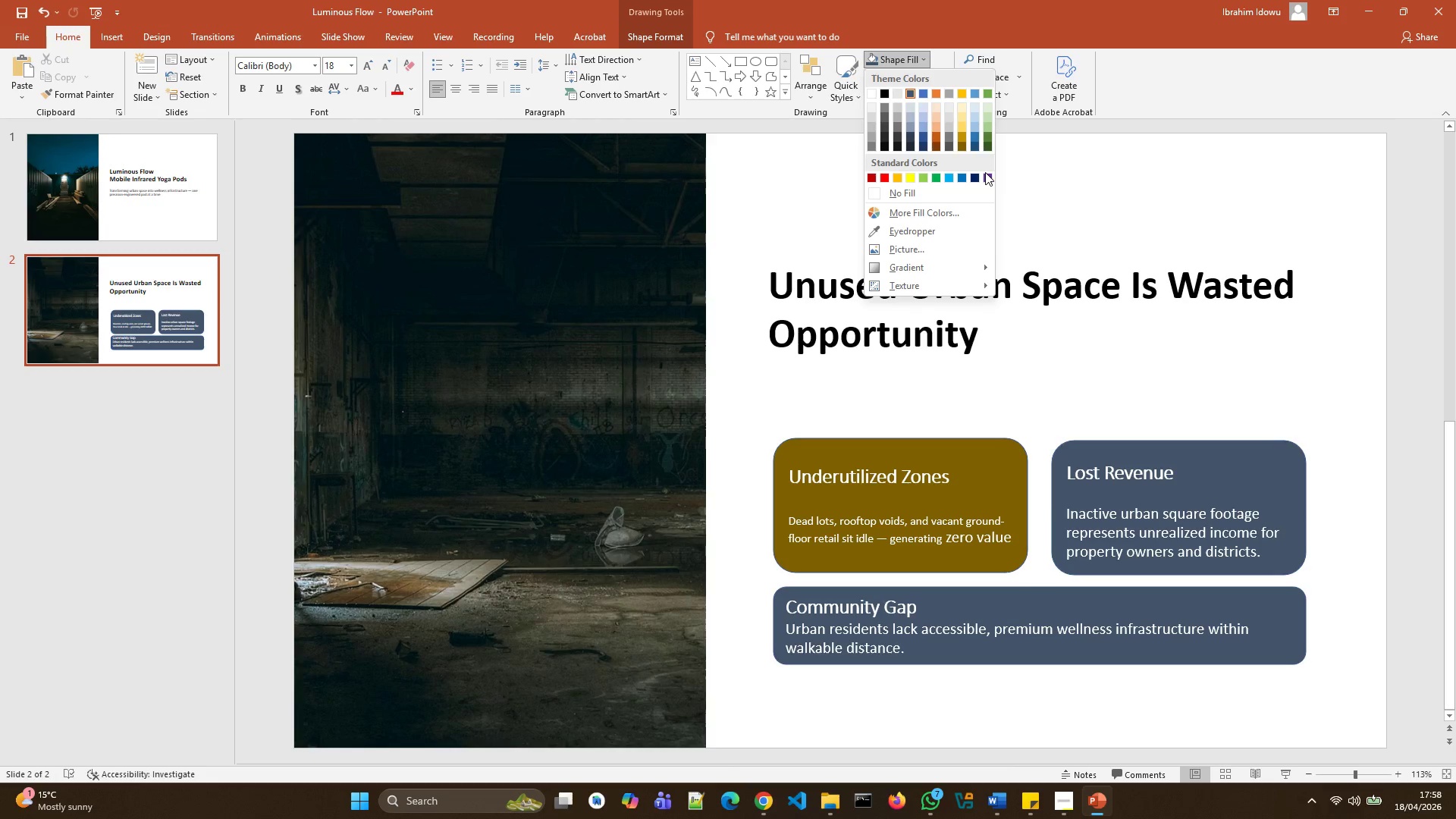 
left_click([1057, 226])
 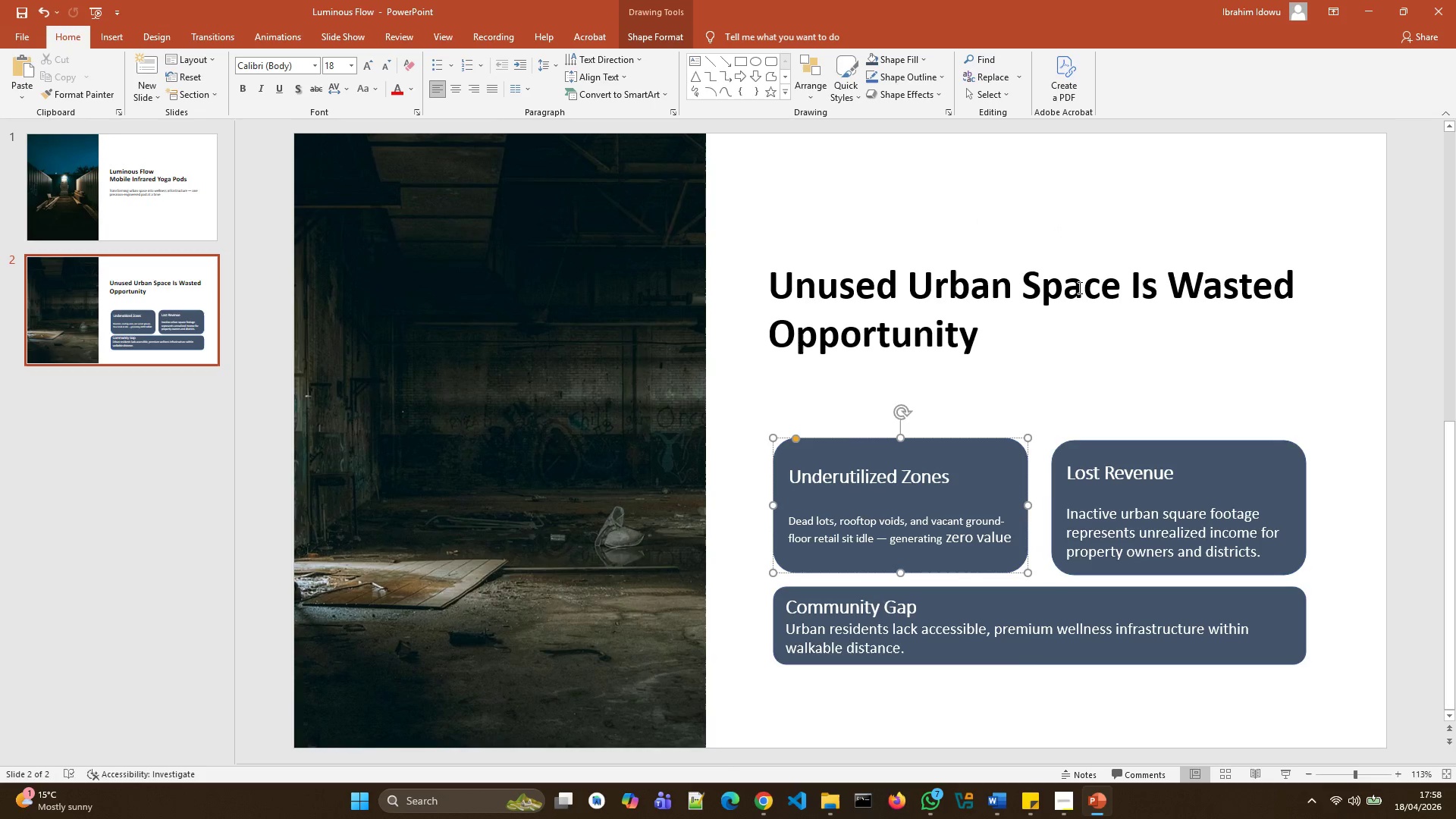 
left_click([1113, 377])
 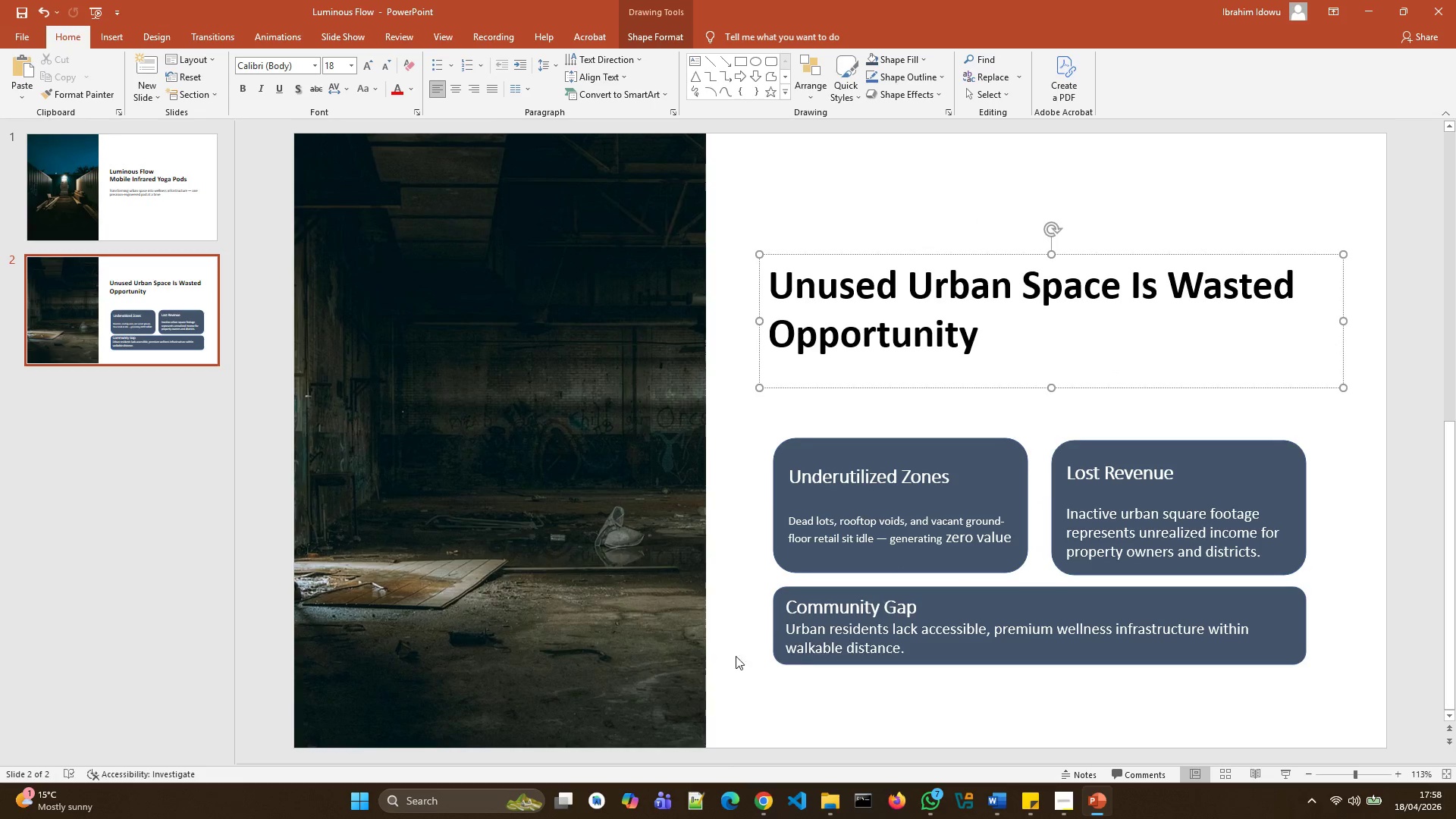 
left_click([676, 690])
 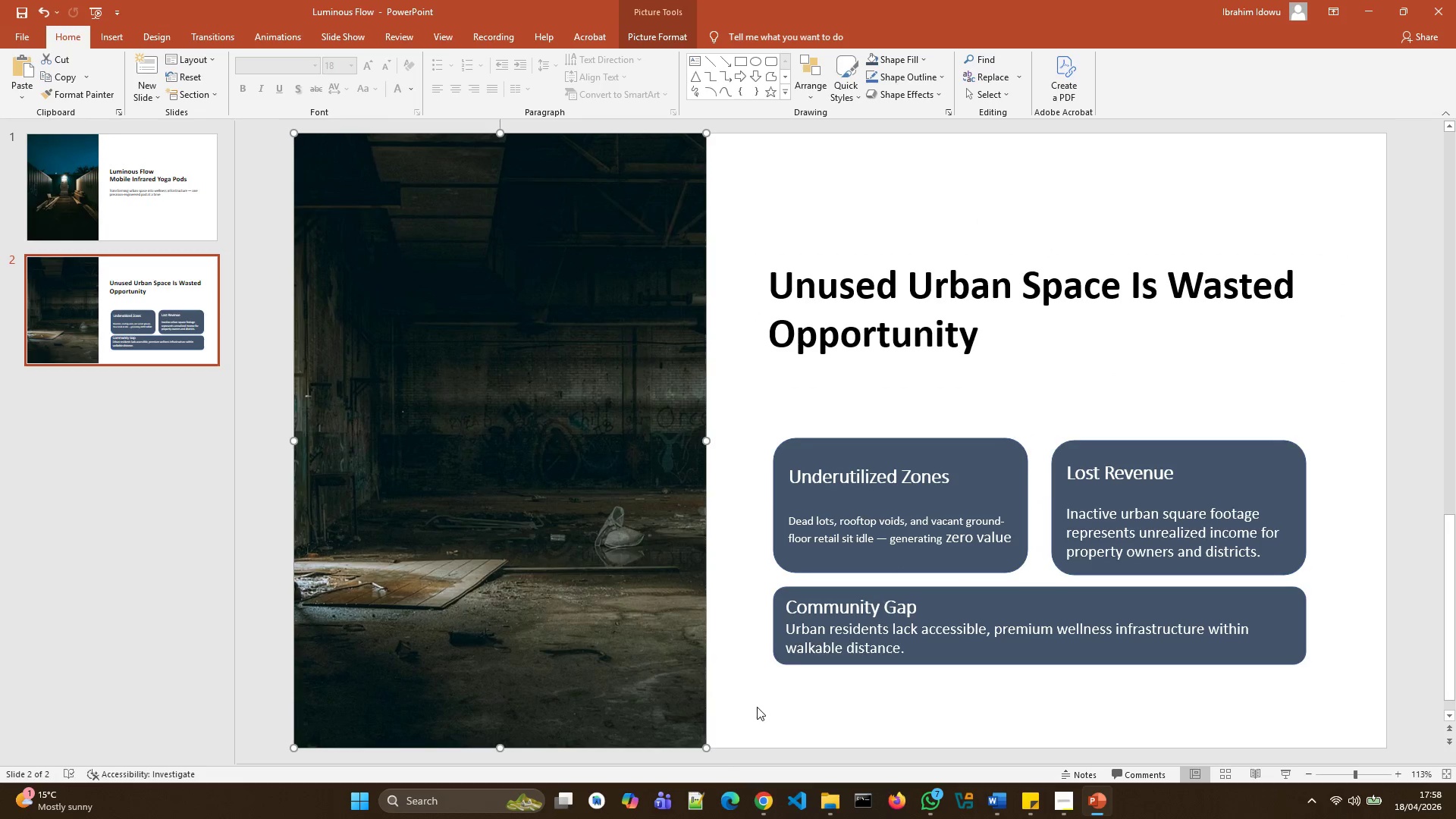 
left_click([758, 708])
 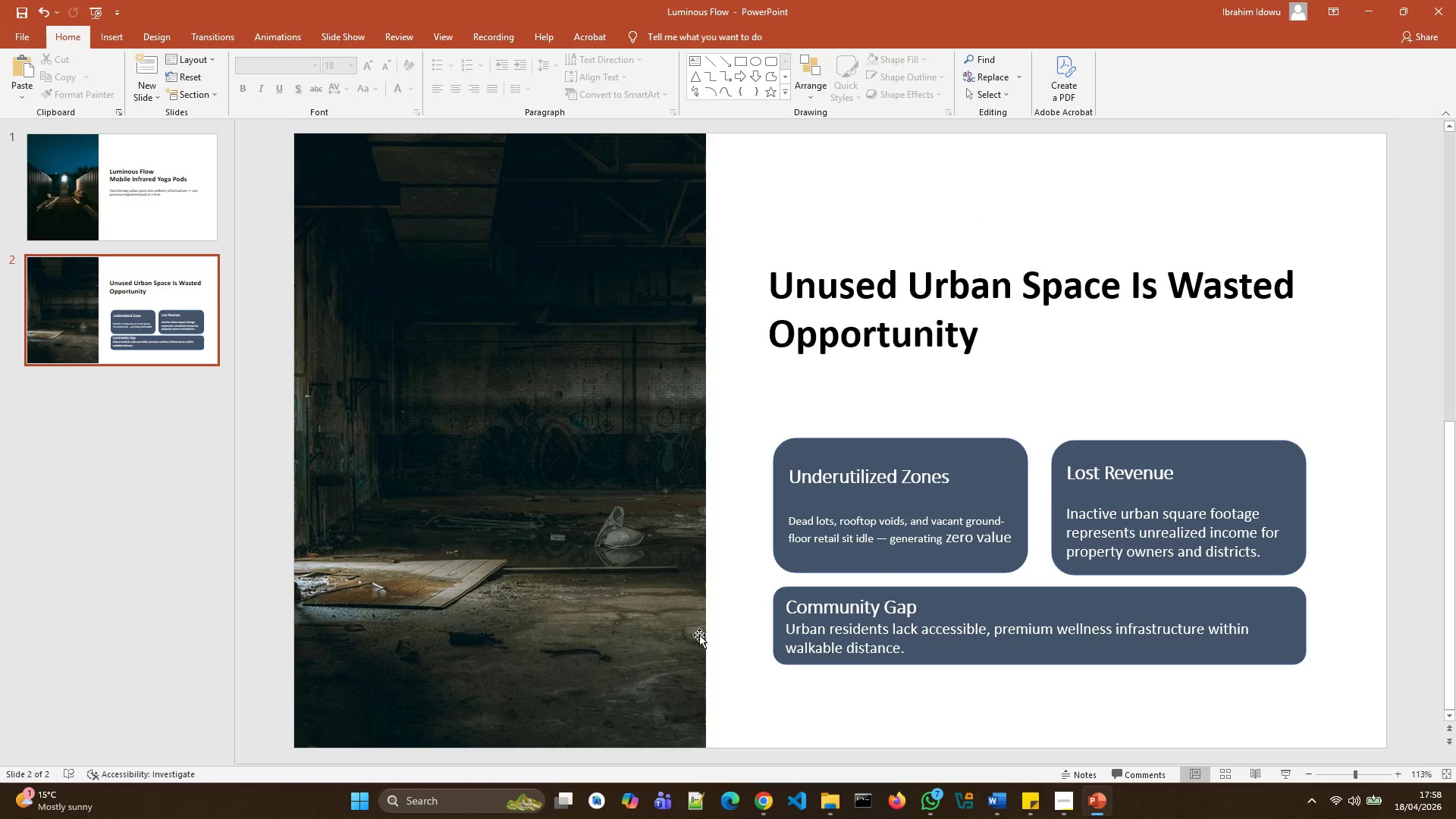 
scroll: coordinate [723, 572], scroll_direction: up, amount: 3.0
 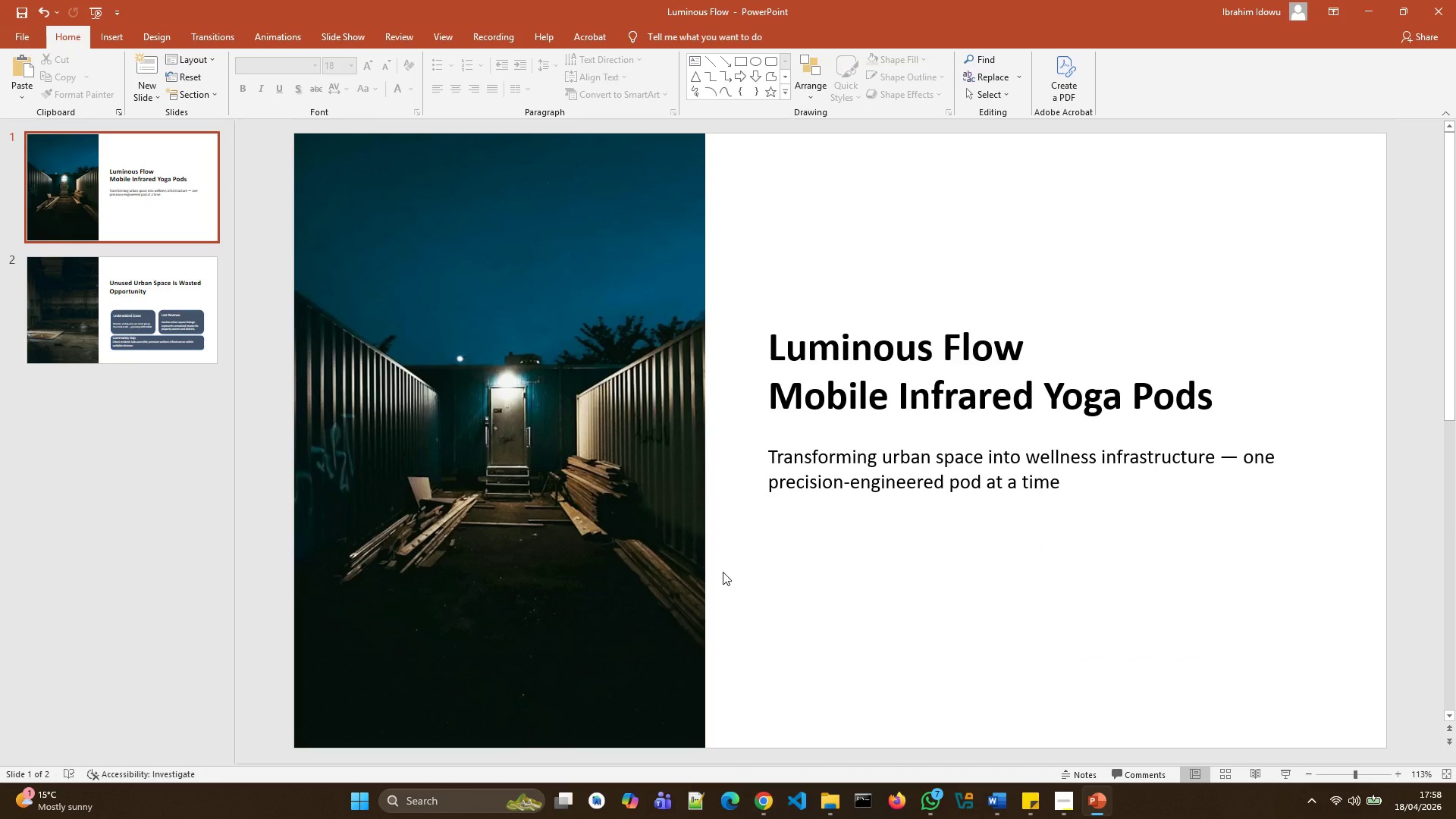 
scroll: coordinate [721, 574], scroll_direction: down, amount: 3.0
 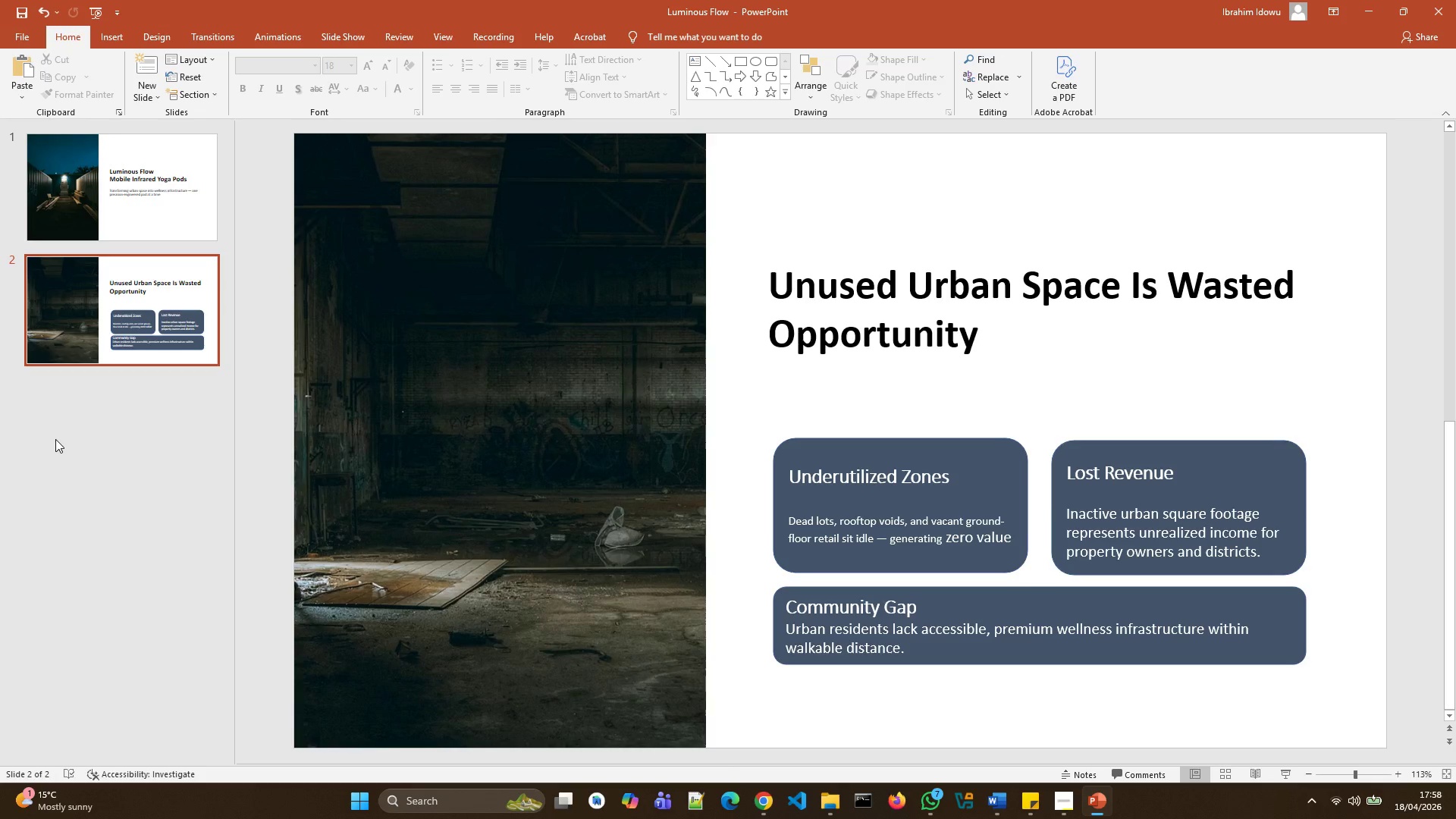 
wait(26.03)
 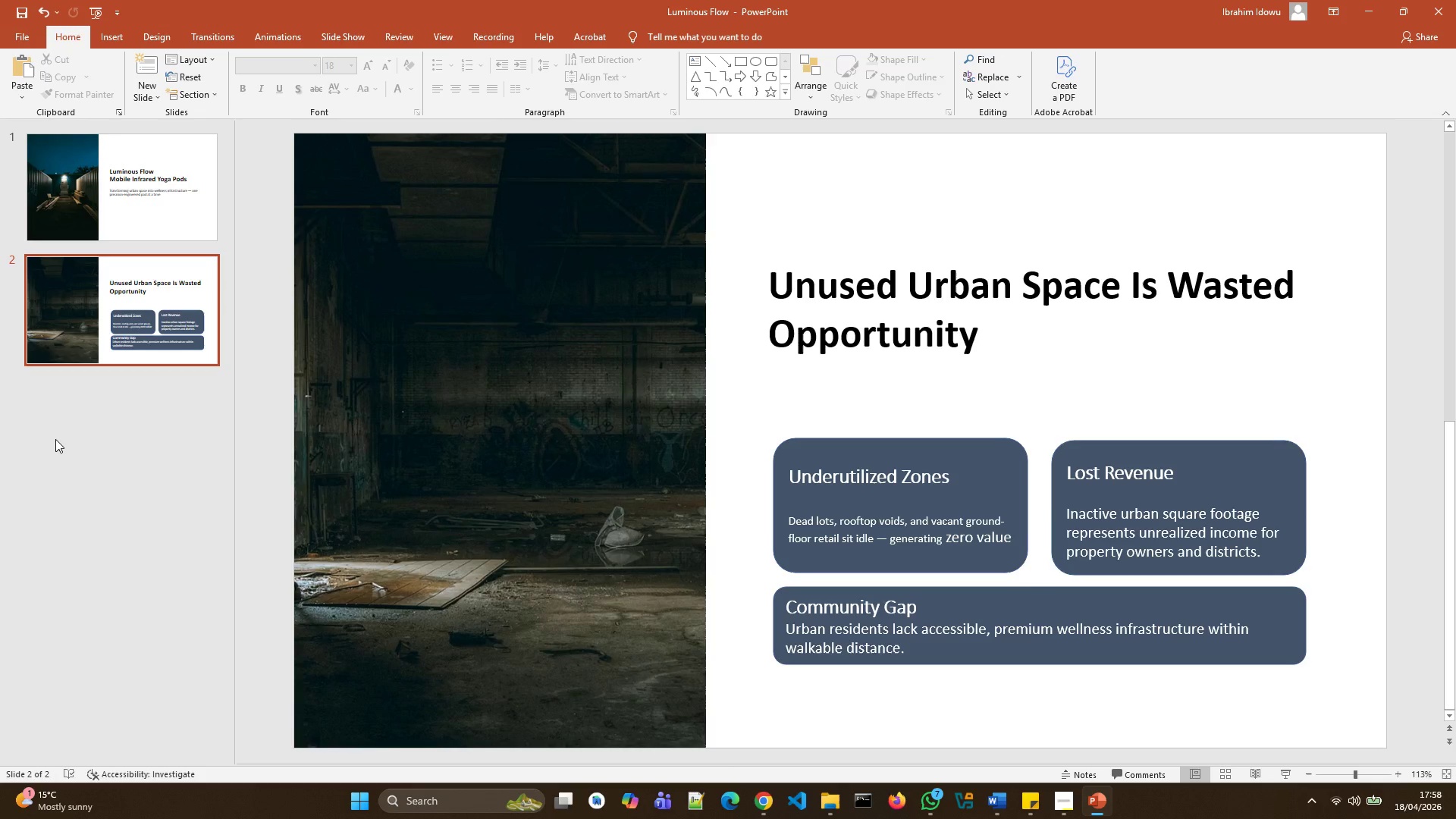 
key(Control+D)
 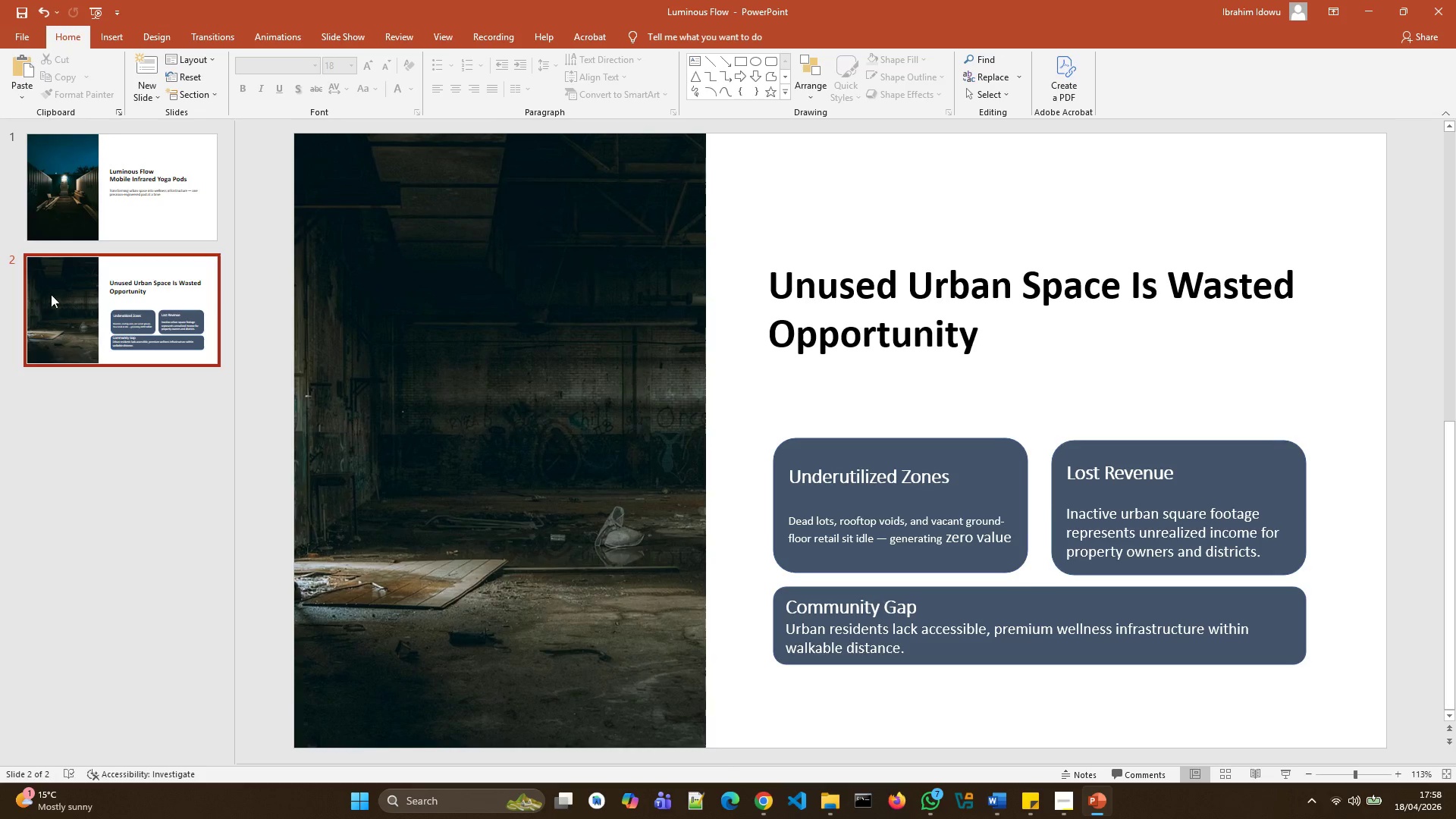 
left_click_drag(start_coordinate=[63, 287], to_coordinate=[61, 290])
 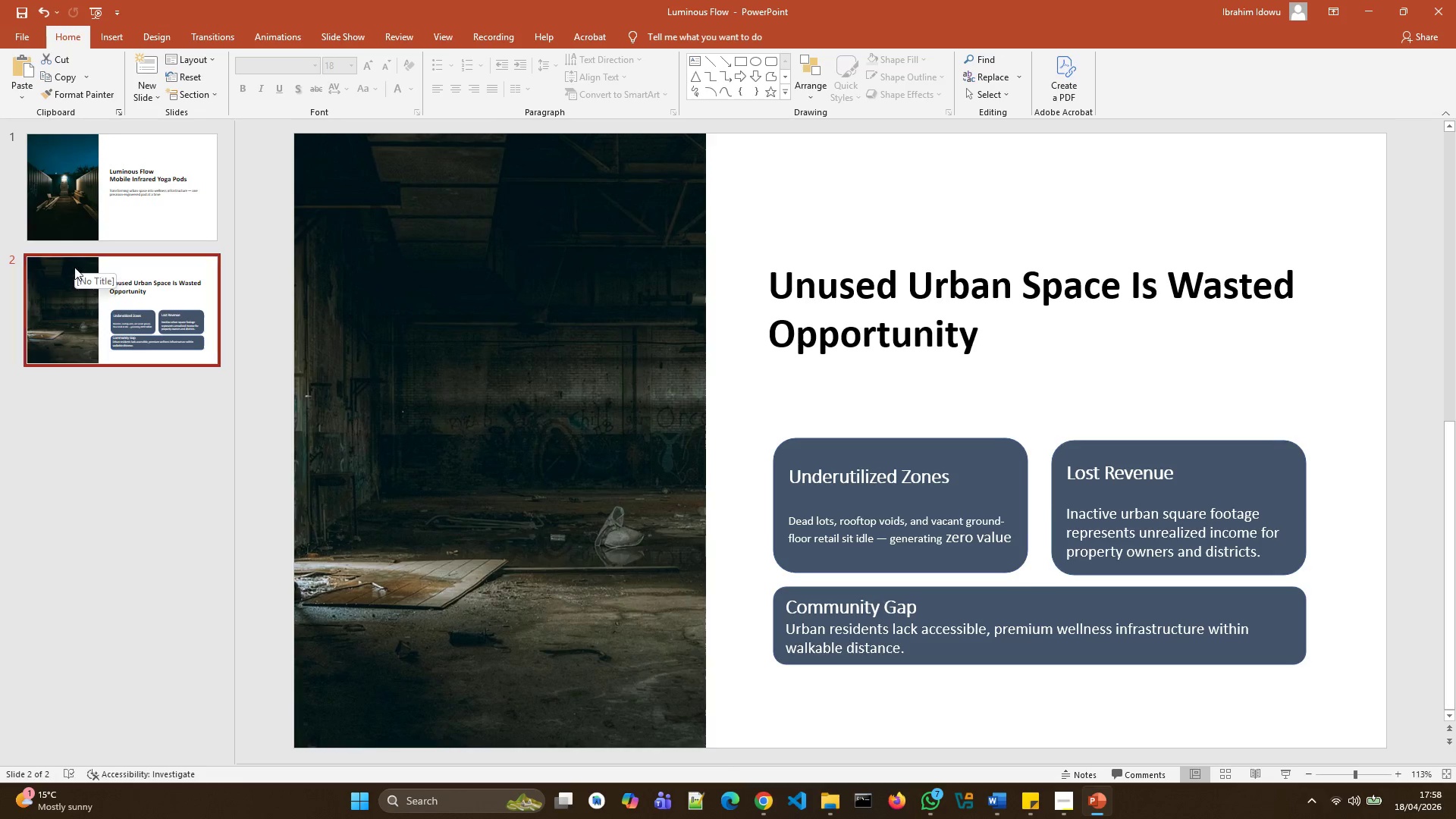 
right_click([75, 277])
 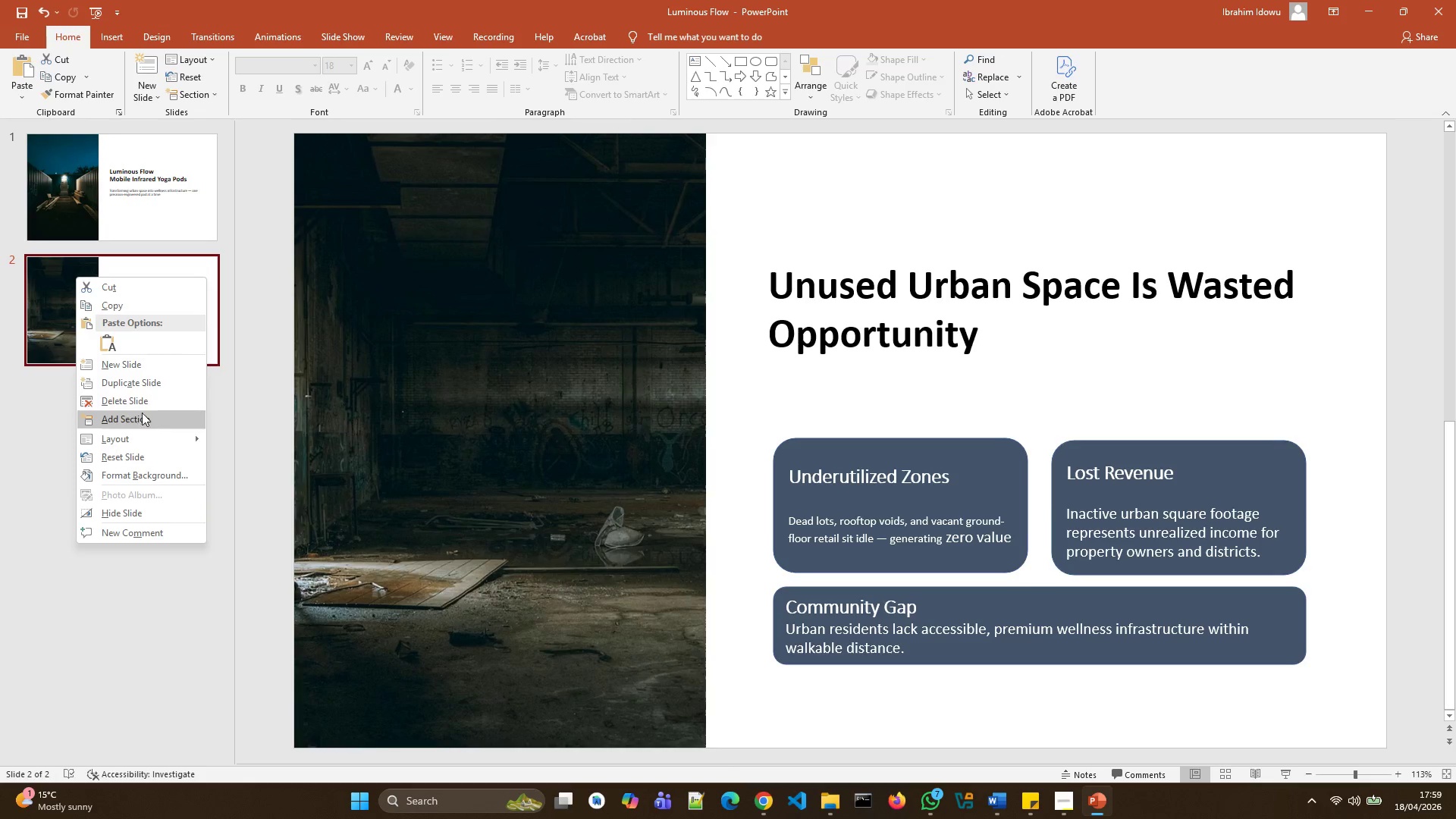 
left_click([148, 384])
 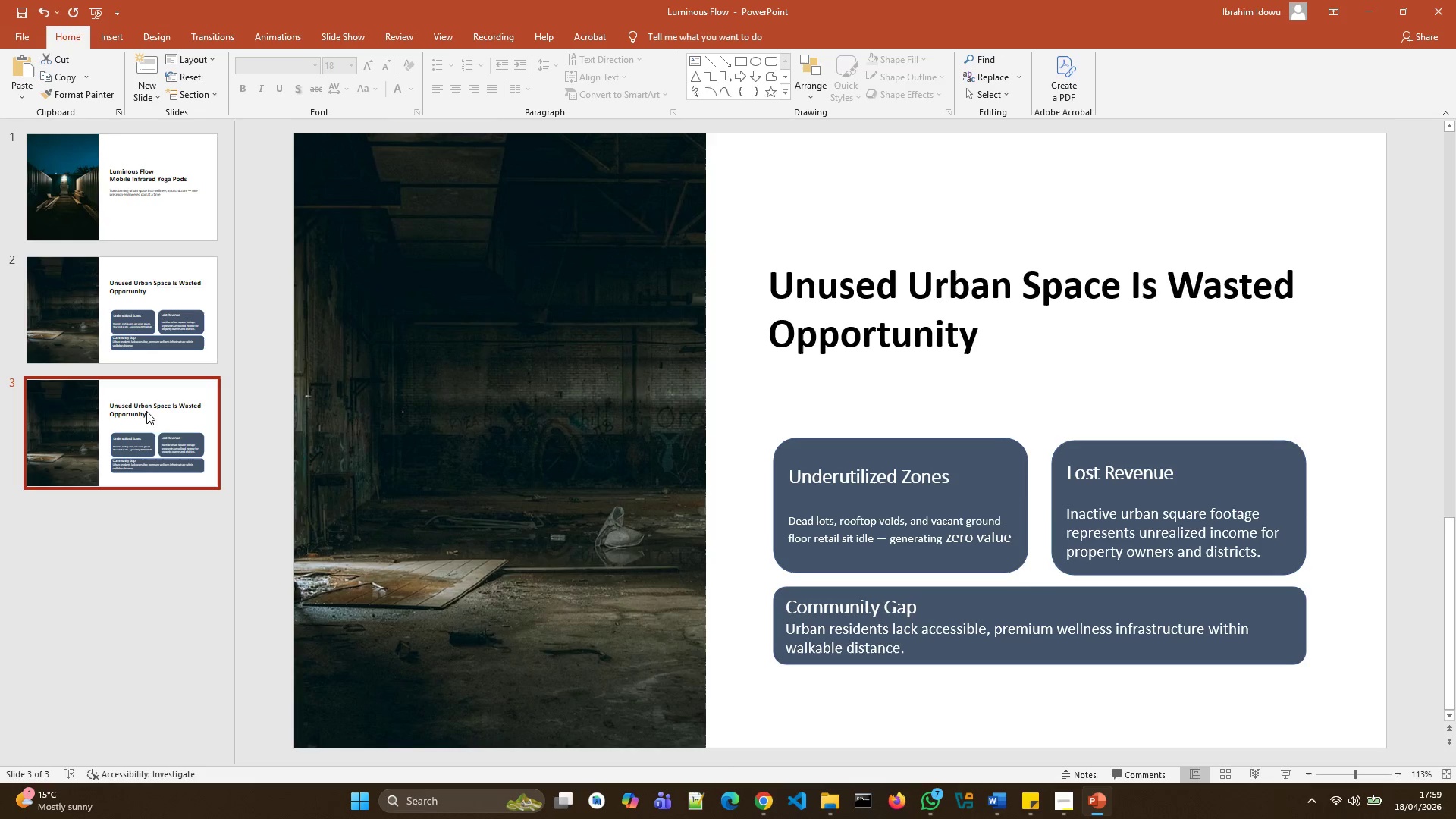 
left_click([146, 412])
 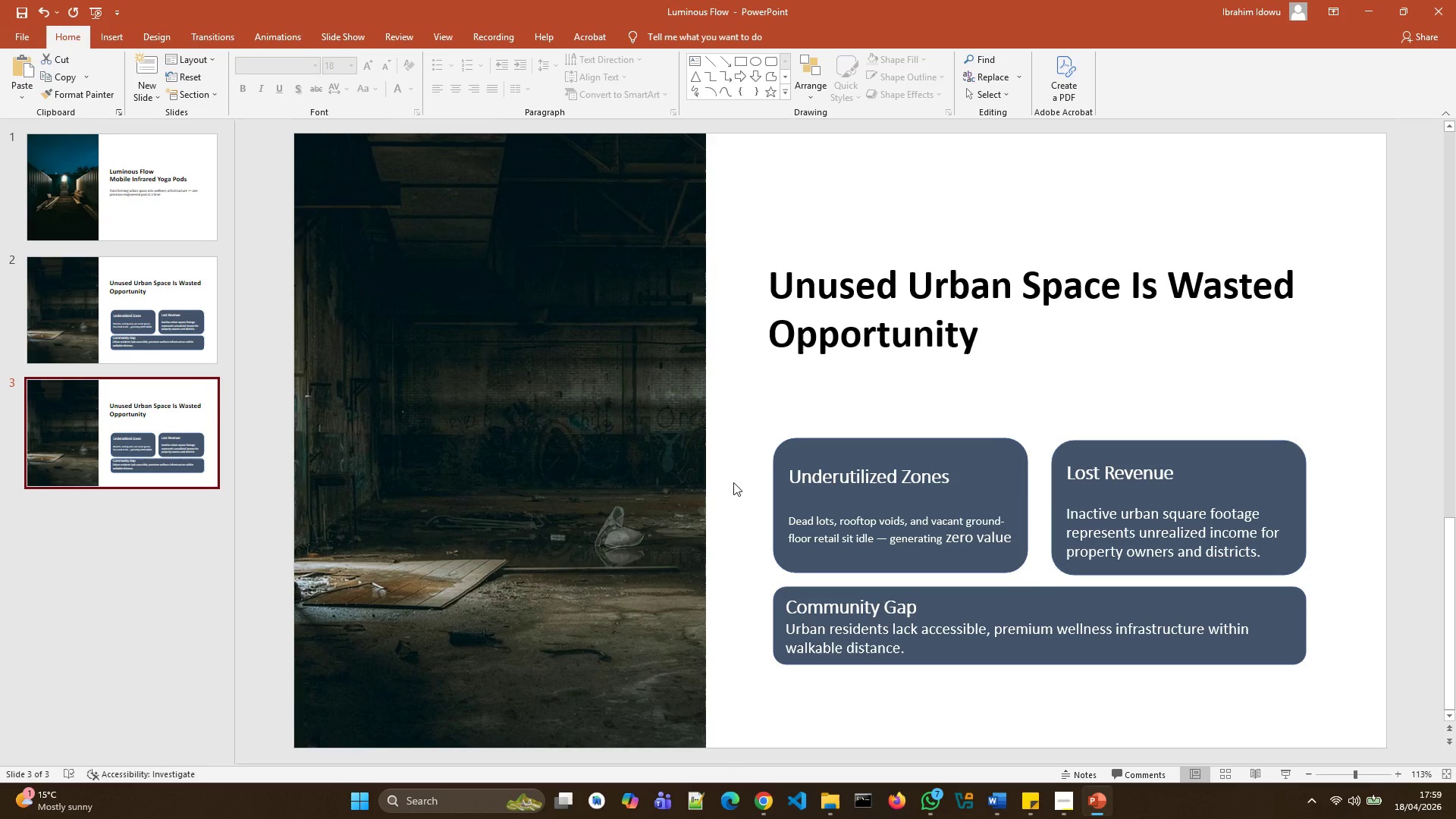 
left_click([649, 451])
 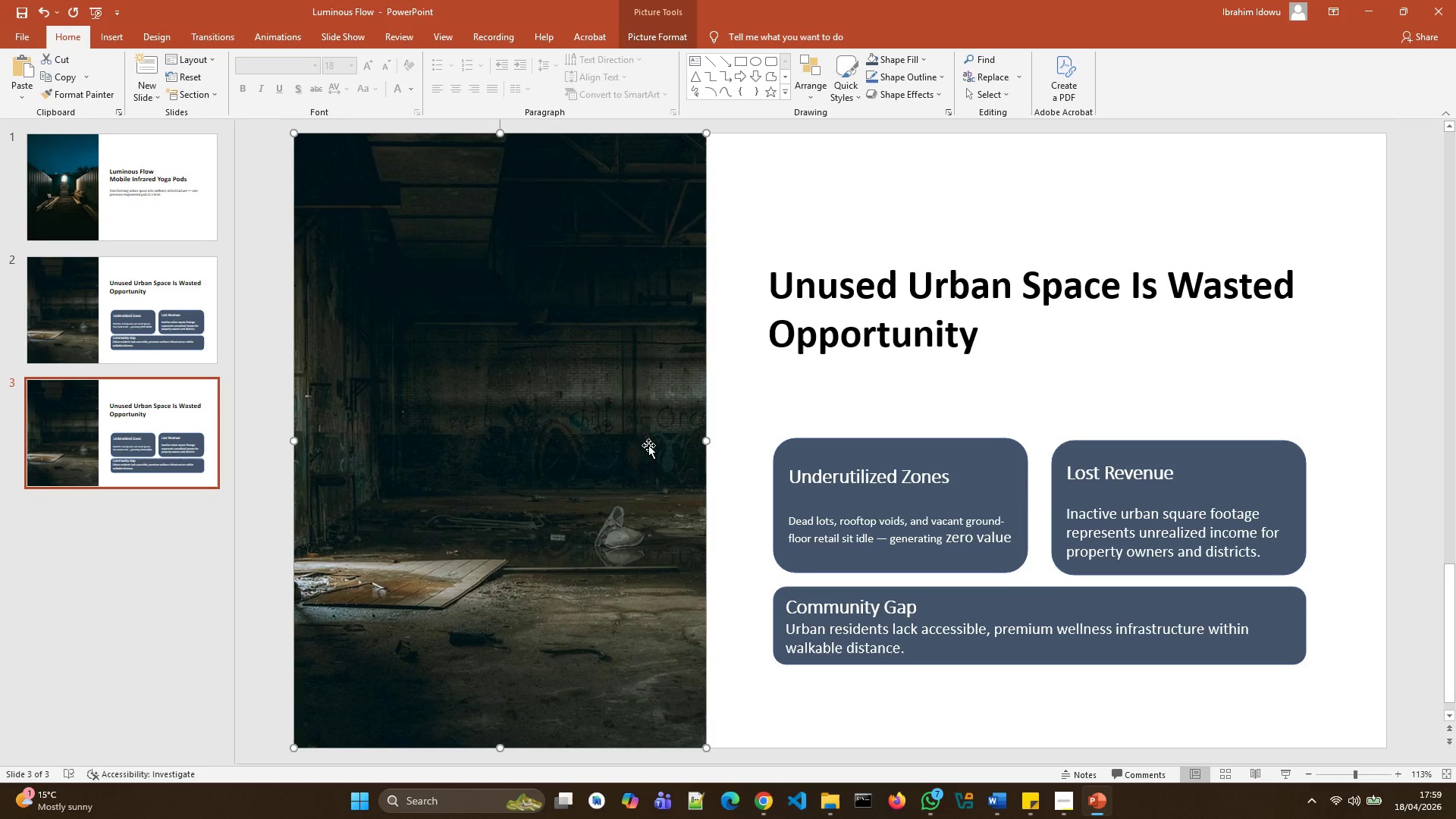 
key(Delete)
 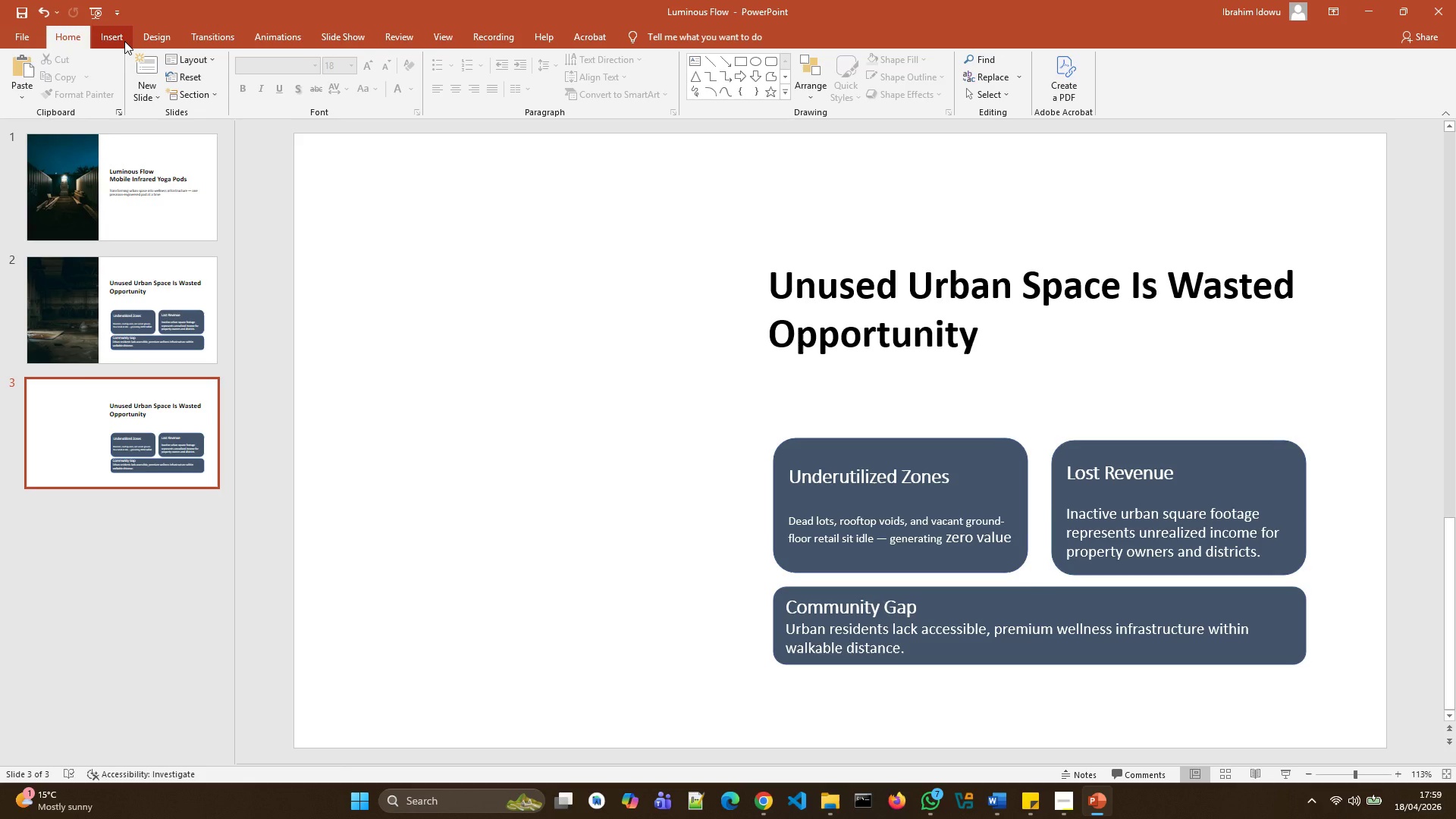 
left_click([127, 37])
 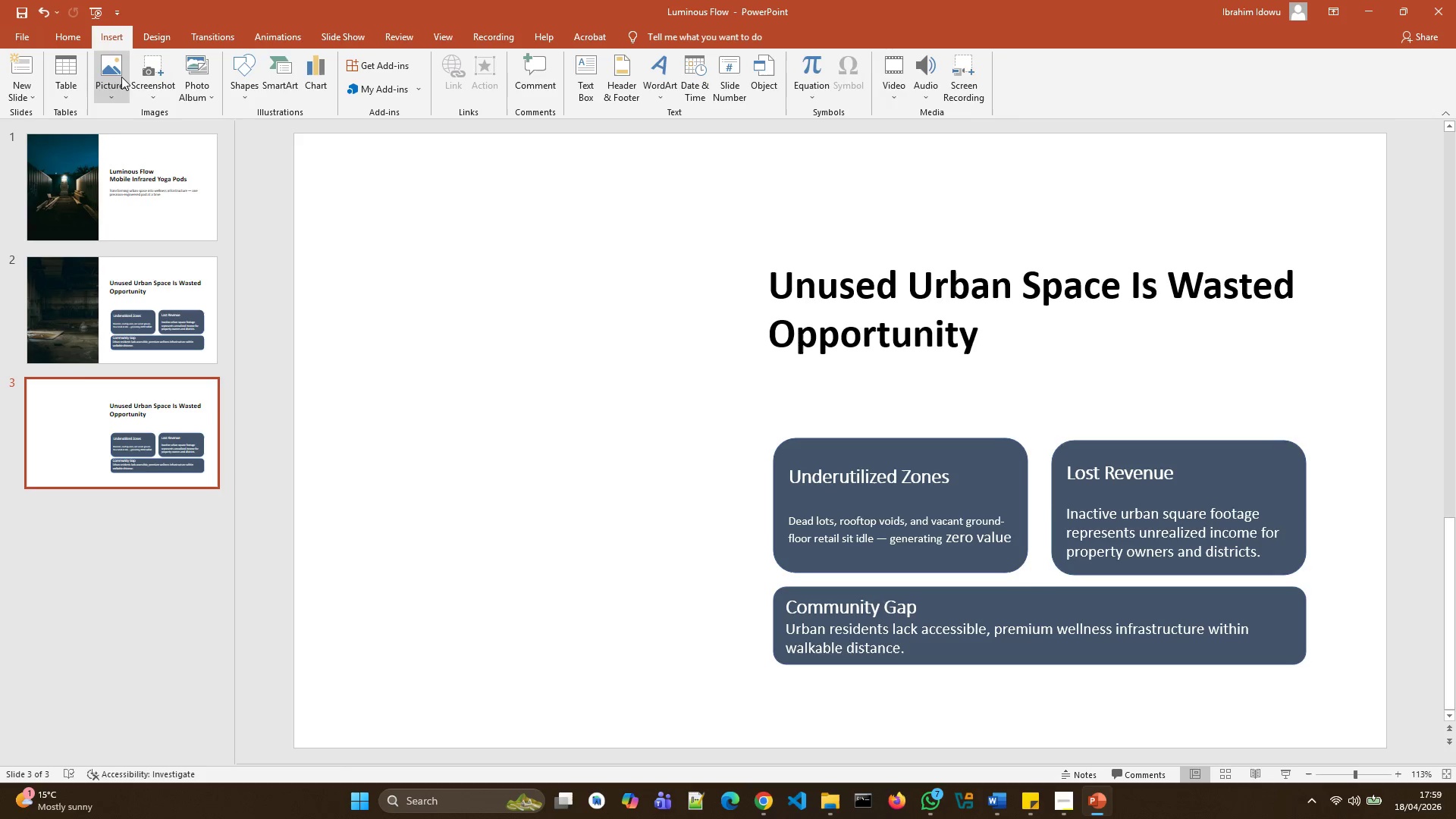 
left_click([117, 79])
 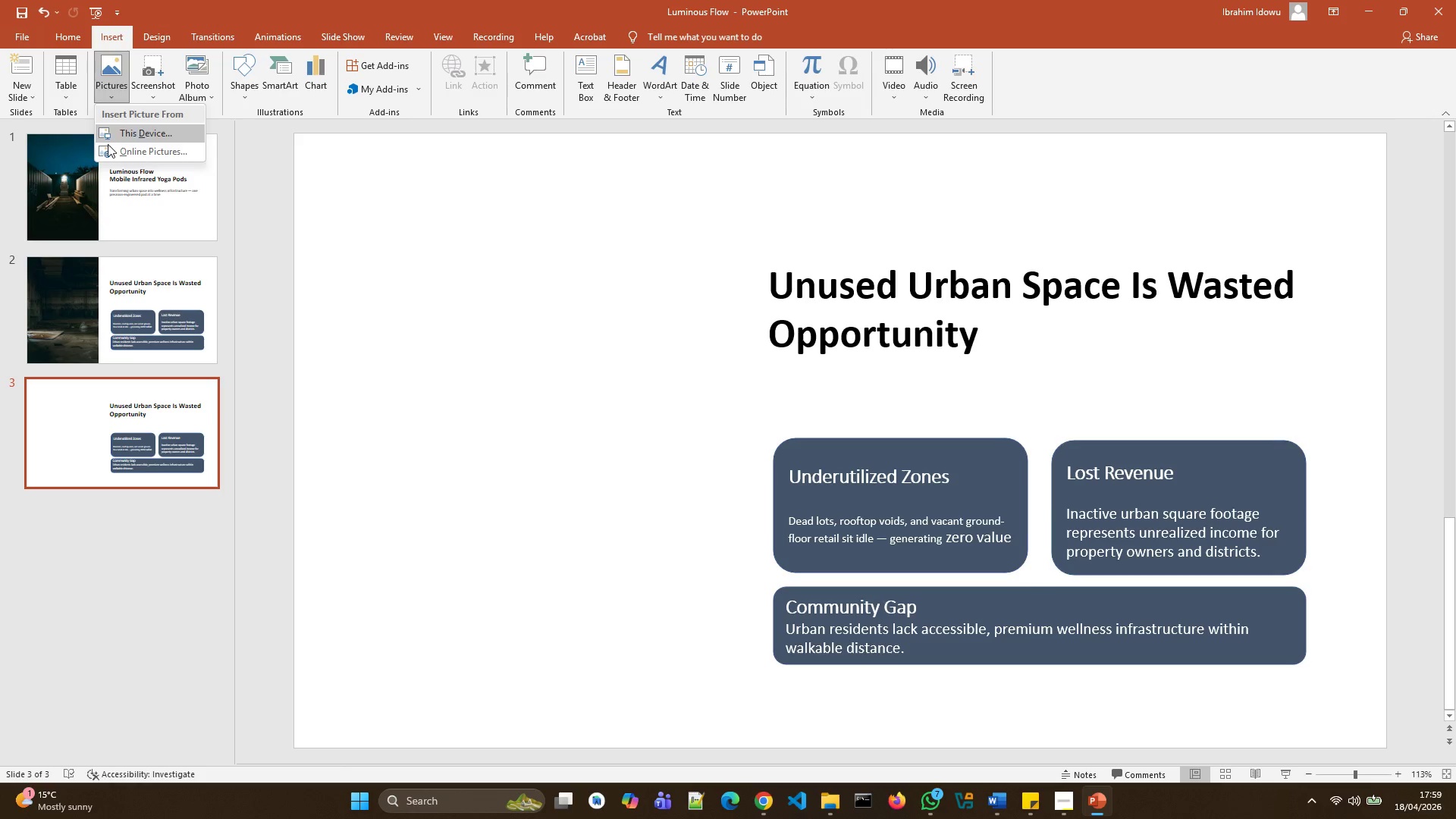 
left_click([129, 133])
 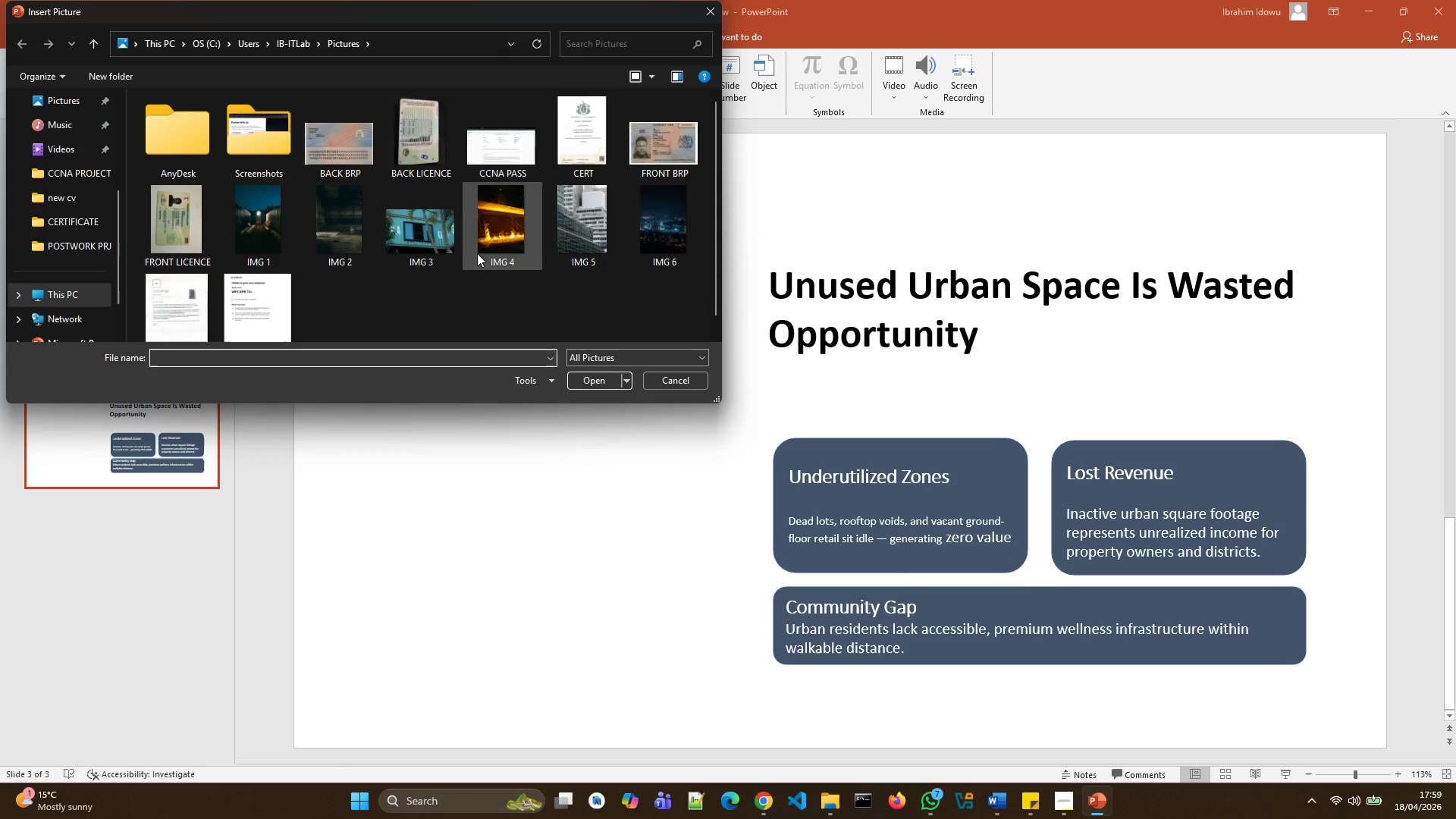 
left_click([426, 244])
 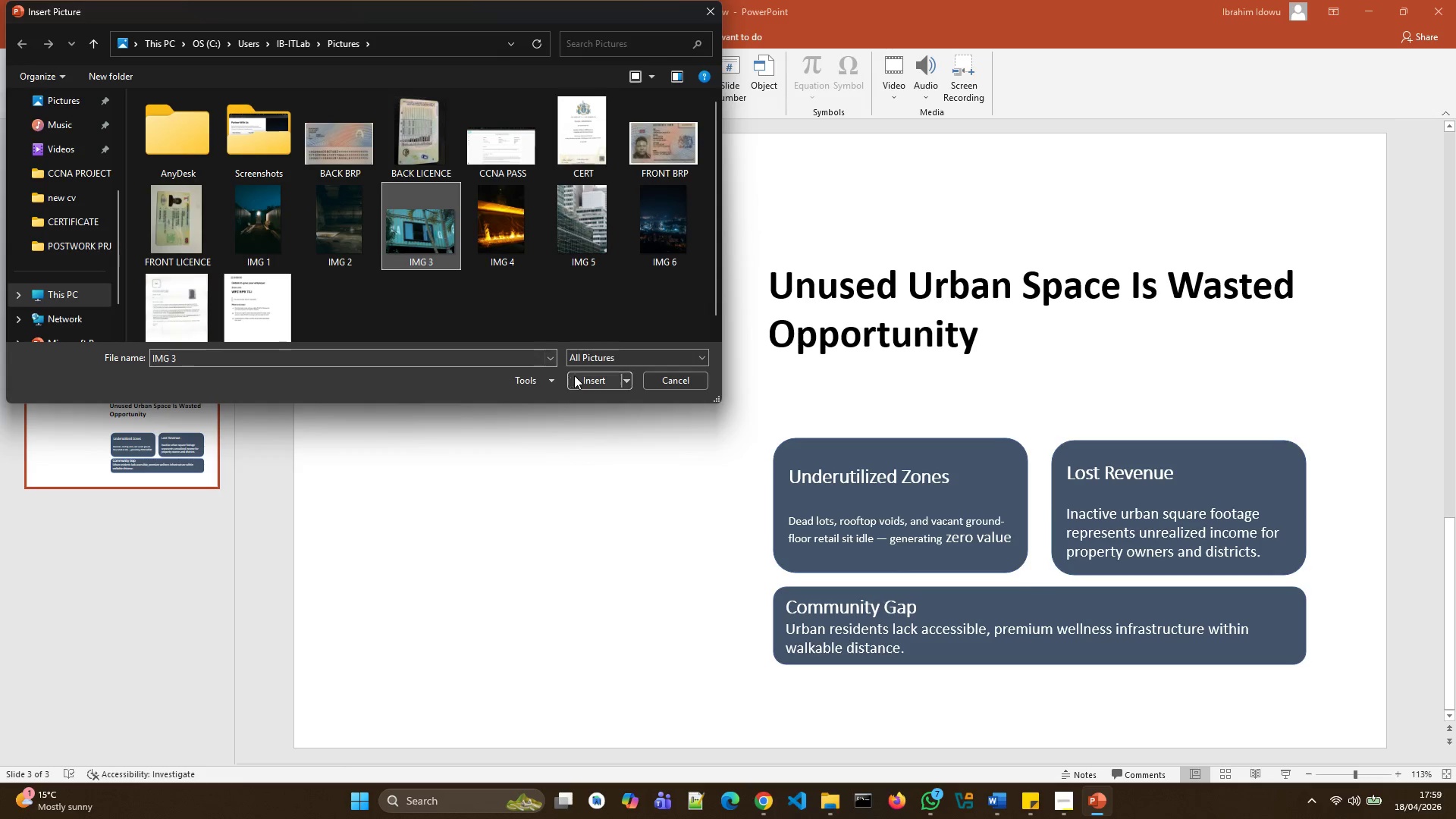 
left_click([576, 375])
 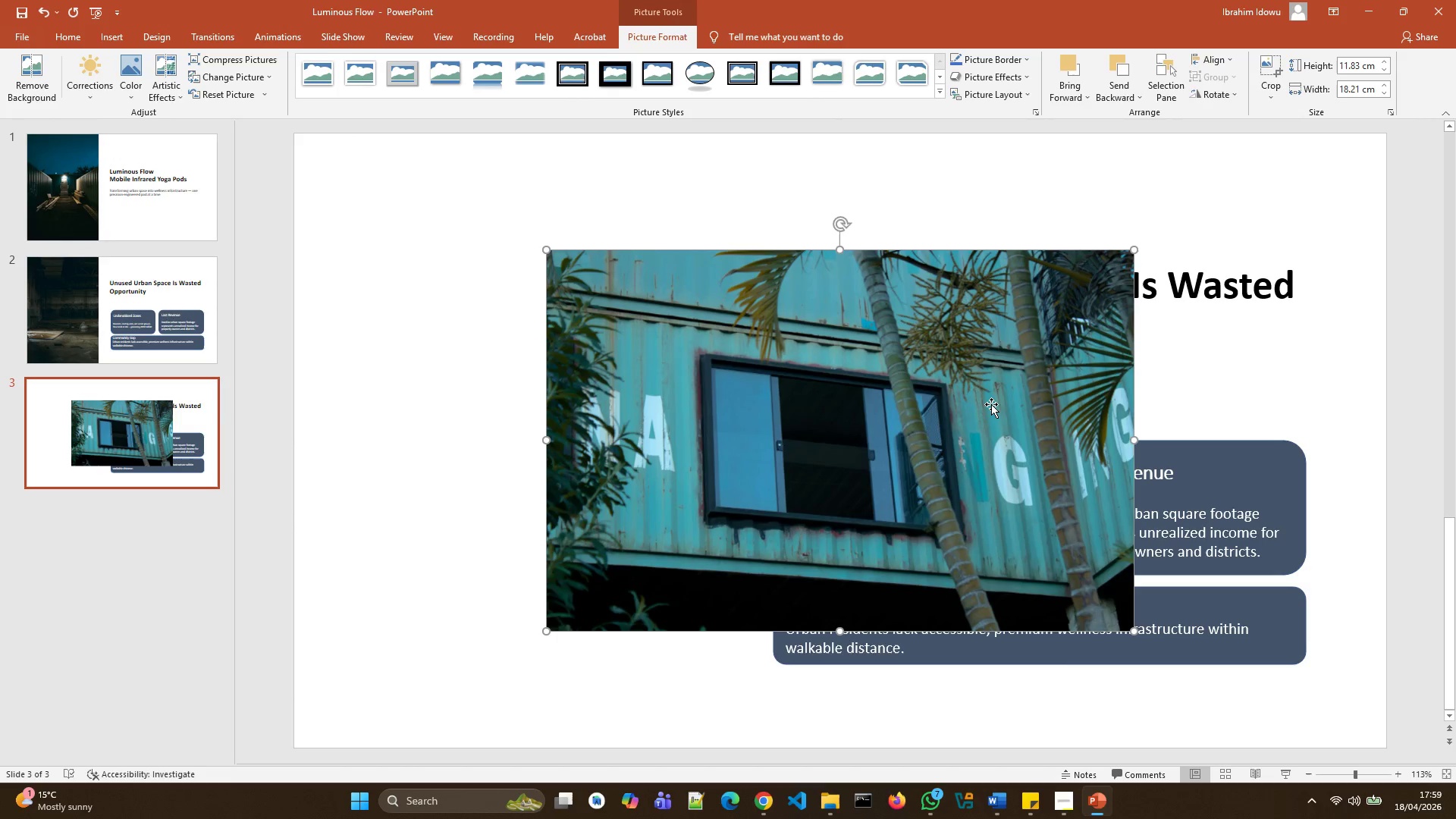 
left_click_drag(start_coordinate=[987, 406], to_coordinate=[737, 410])
 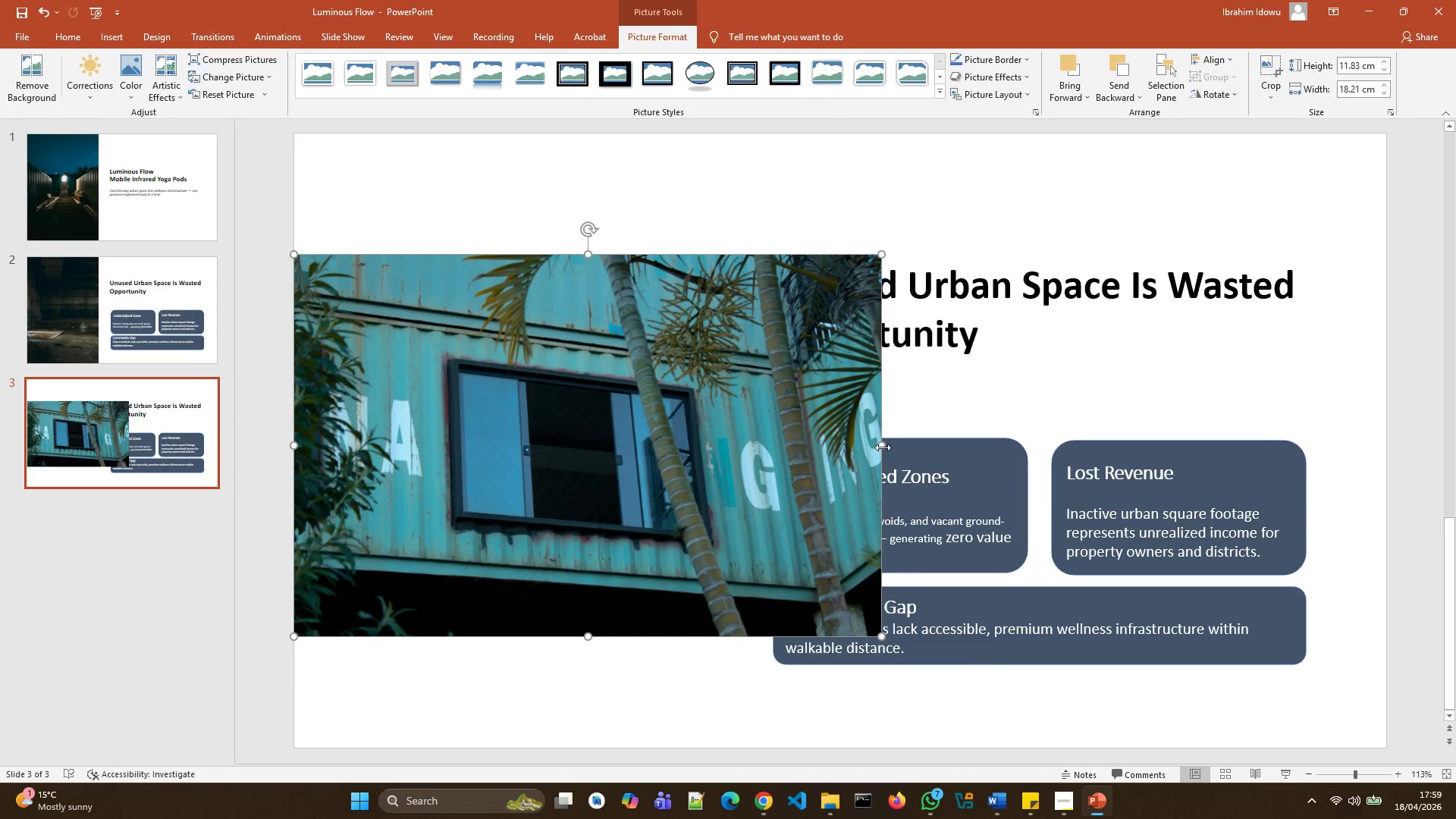 
left_click_drag(start_coordinate=[883, 447], to_coordinate=[761, 451])
 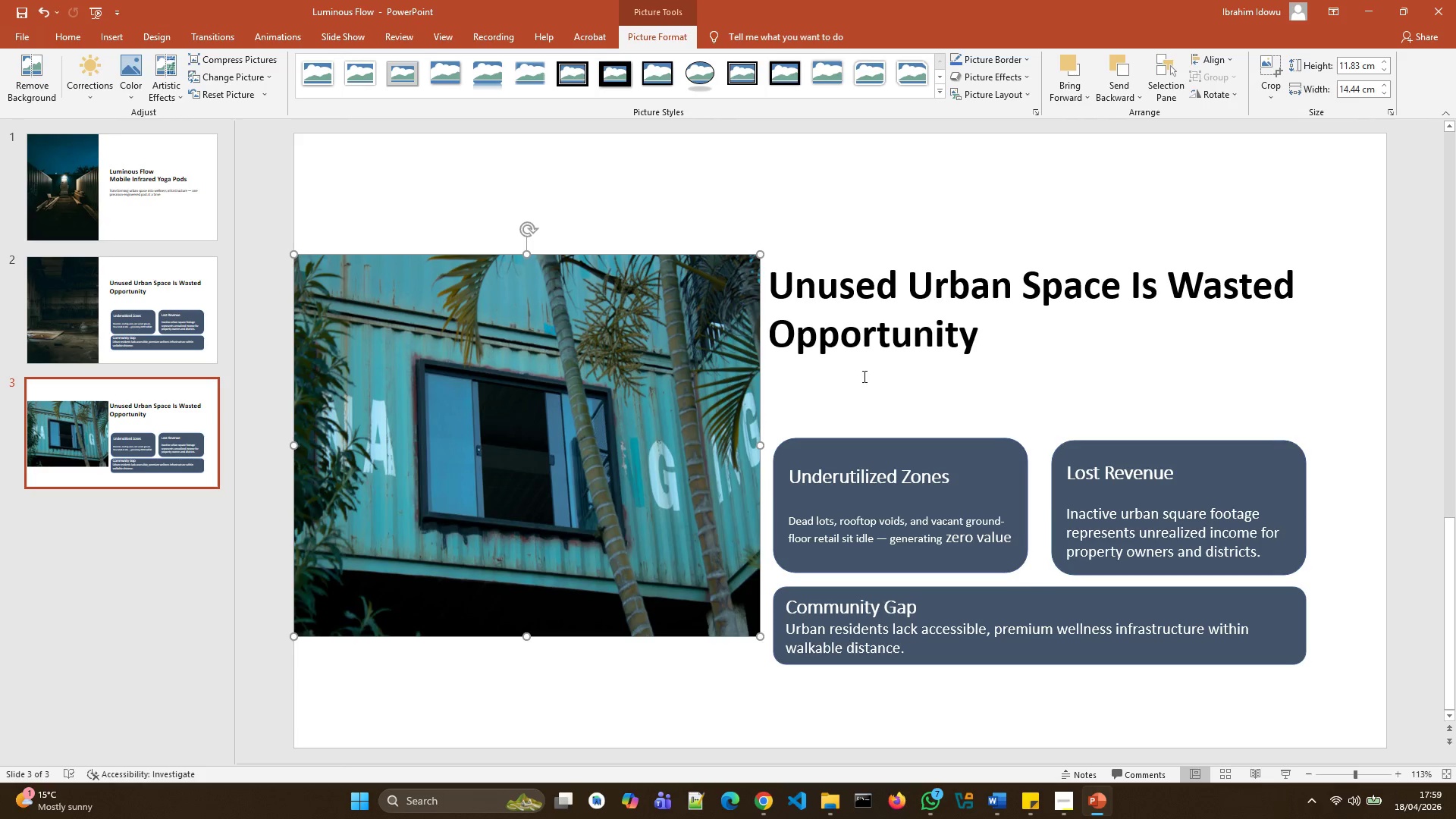 
left_click([875, 331])
 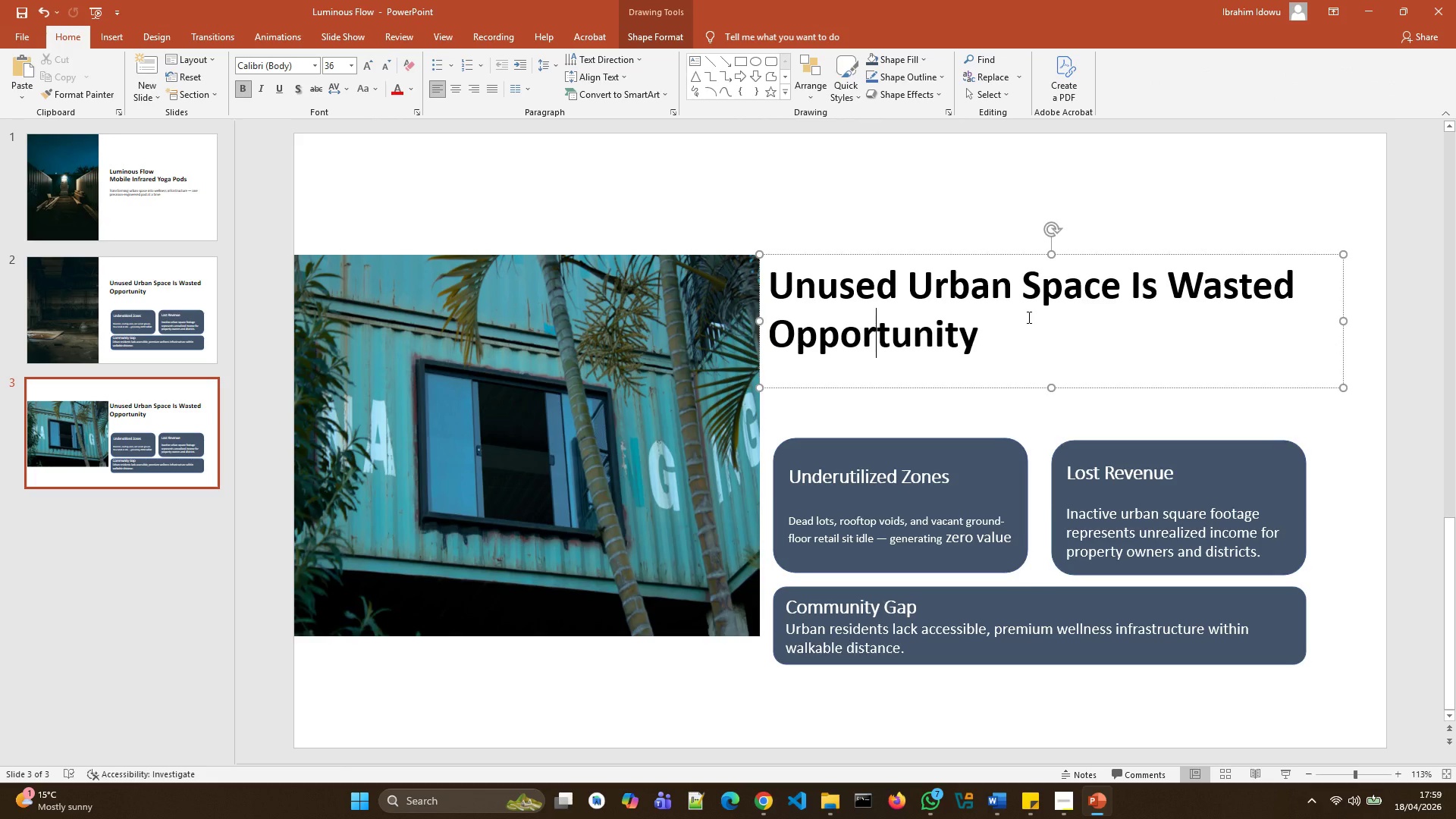 
key(Delete)
 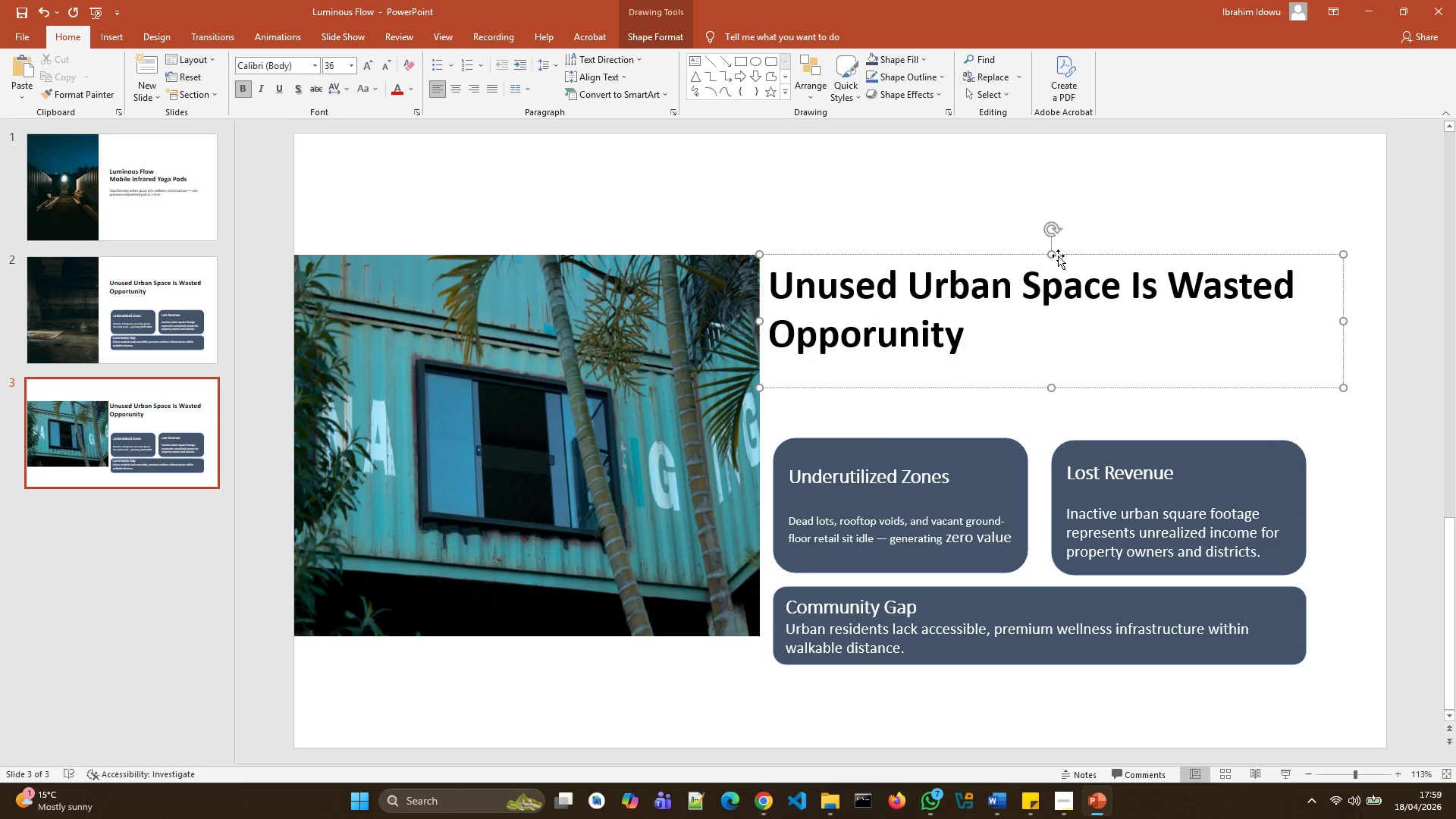 
right_click([1051, 254])
 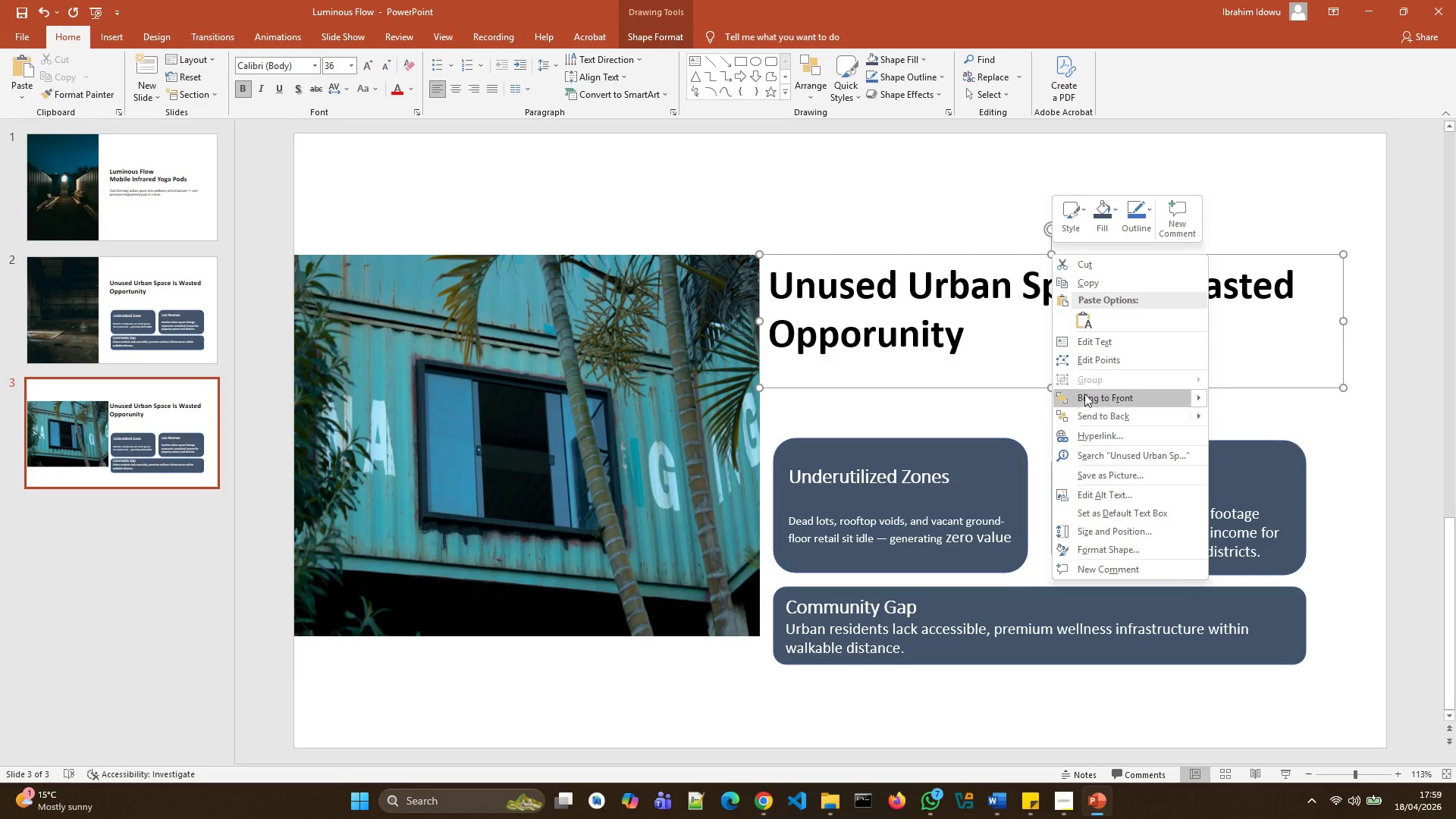 
left_click([1025, 346])
 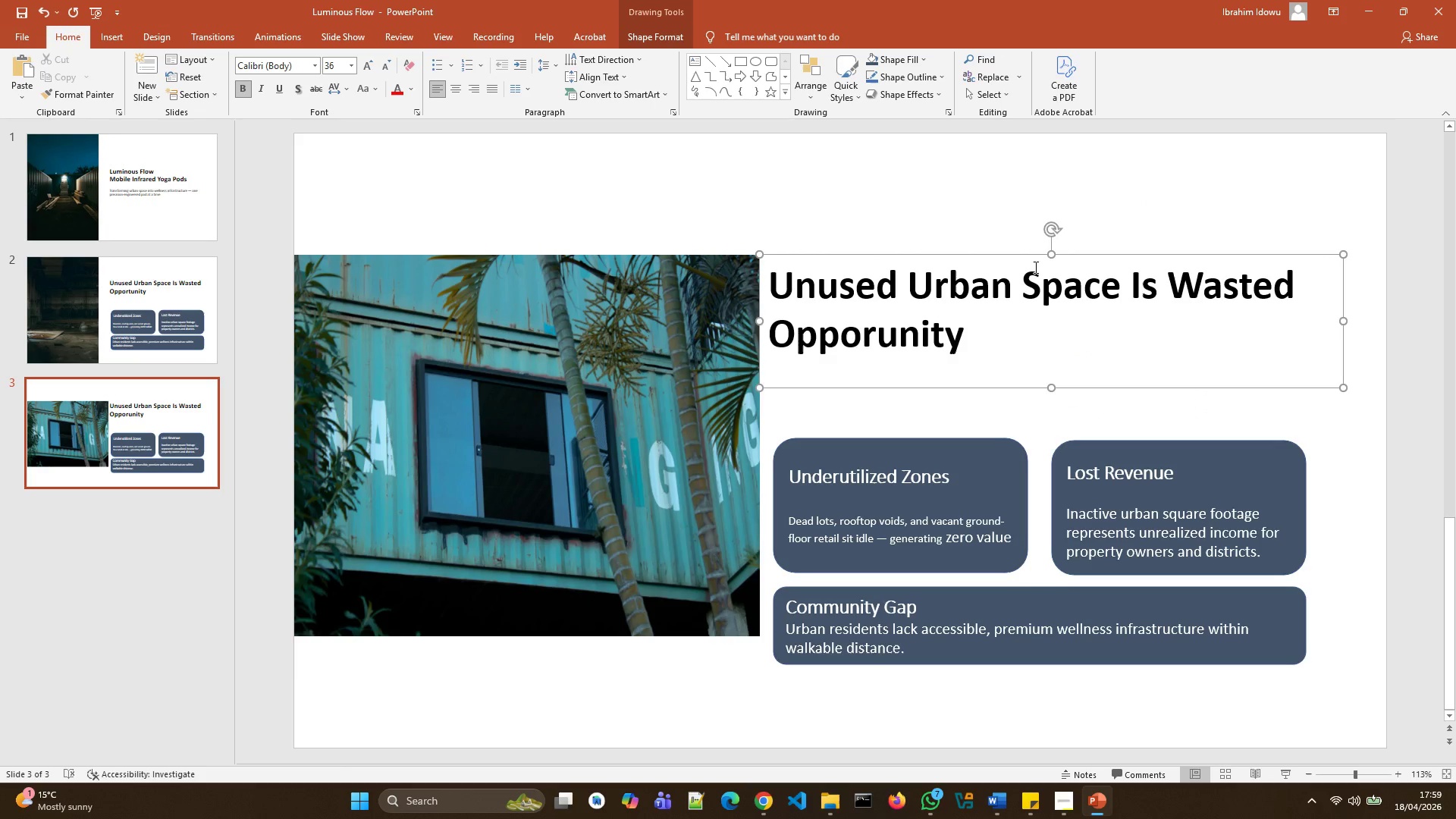 
right_click([1034, 262])
 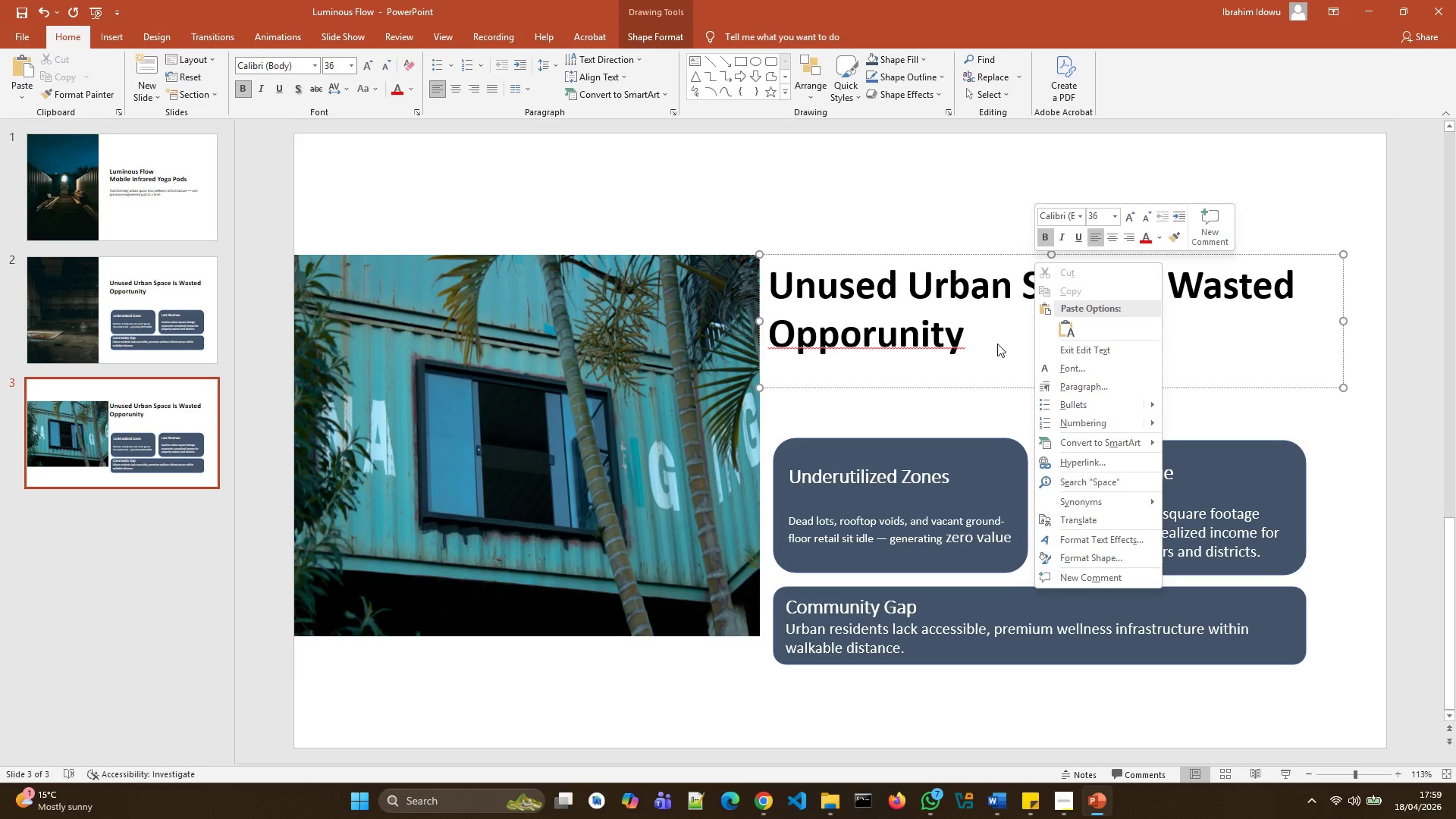 
left_click([997, 344])
 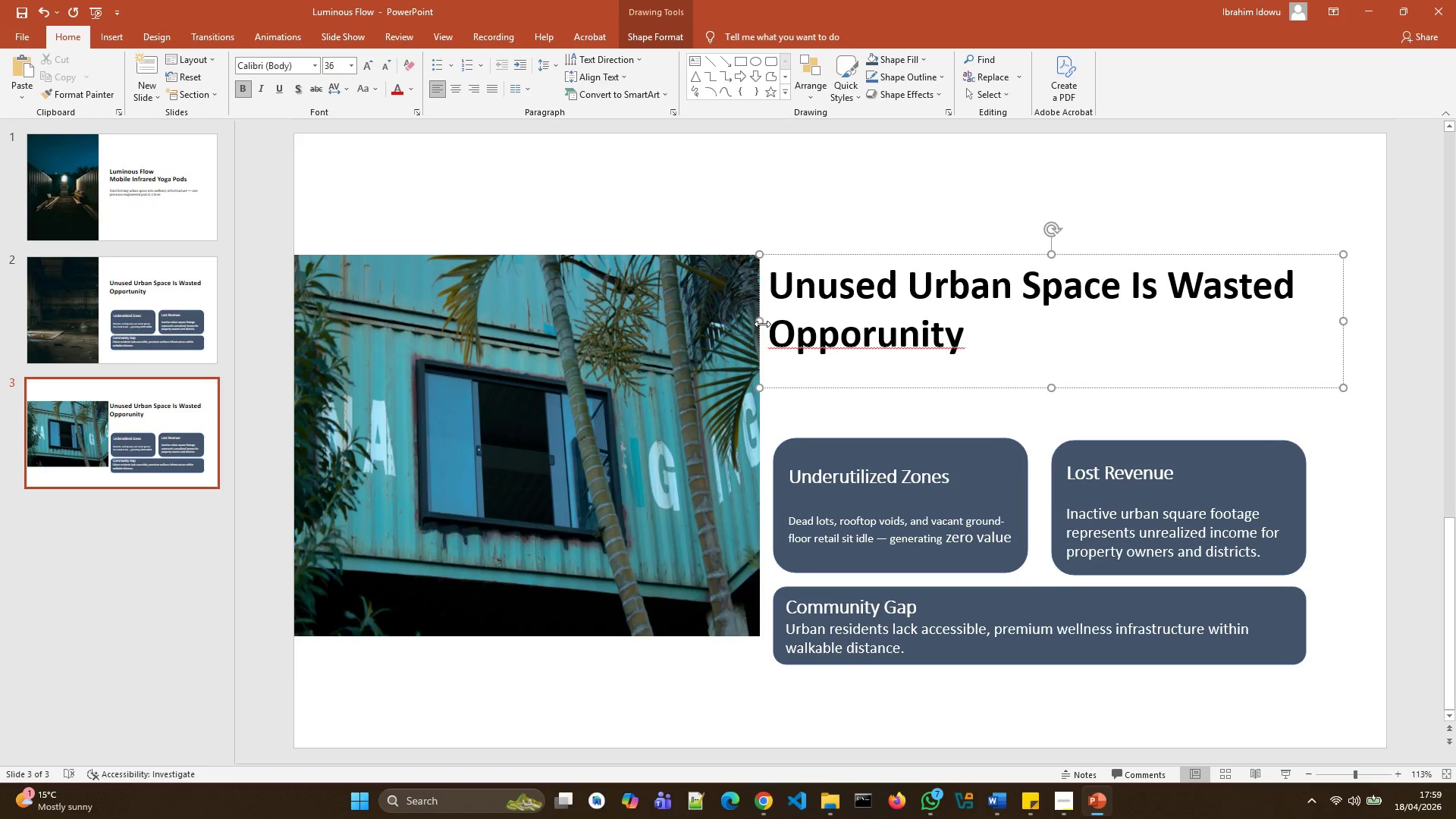 
left_click_drag(start_coordinate=[762, 322], to_coordinate=[959, 326])
 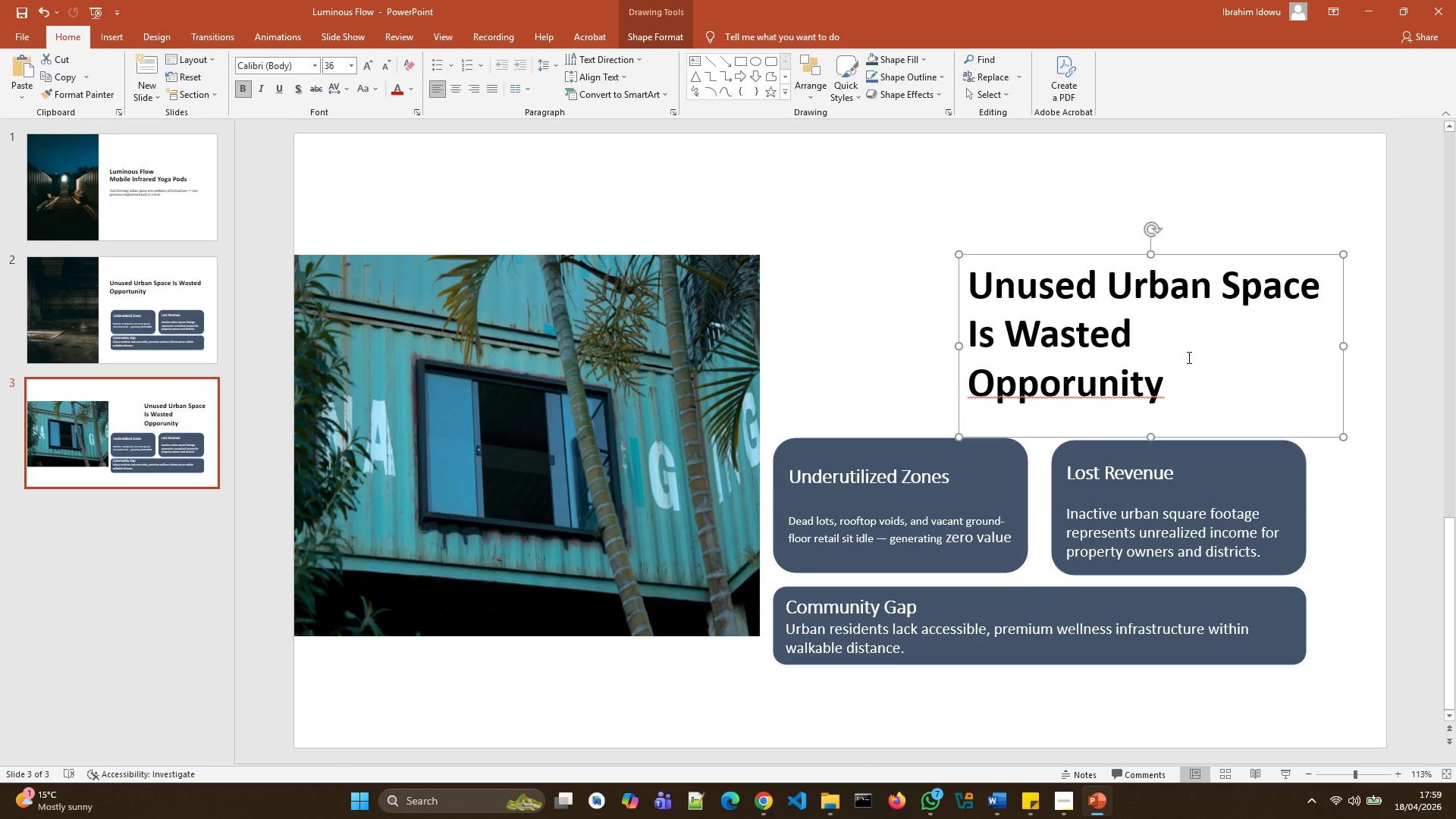 
key(Control+ControlLeft)
 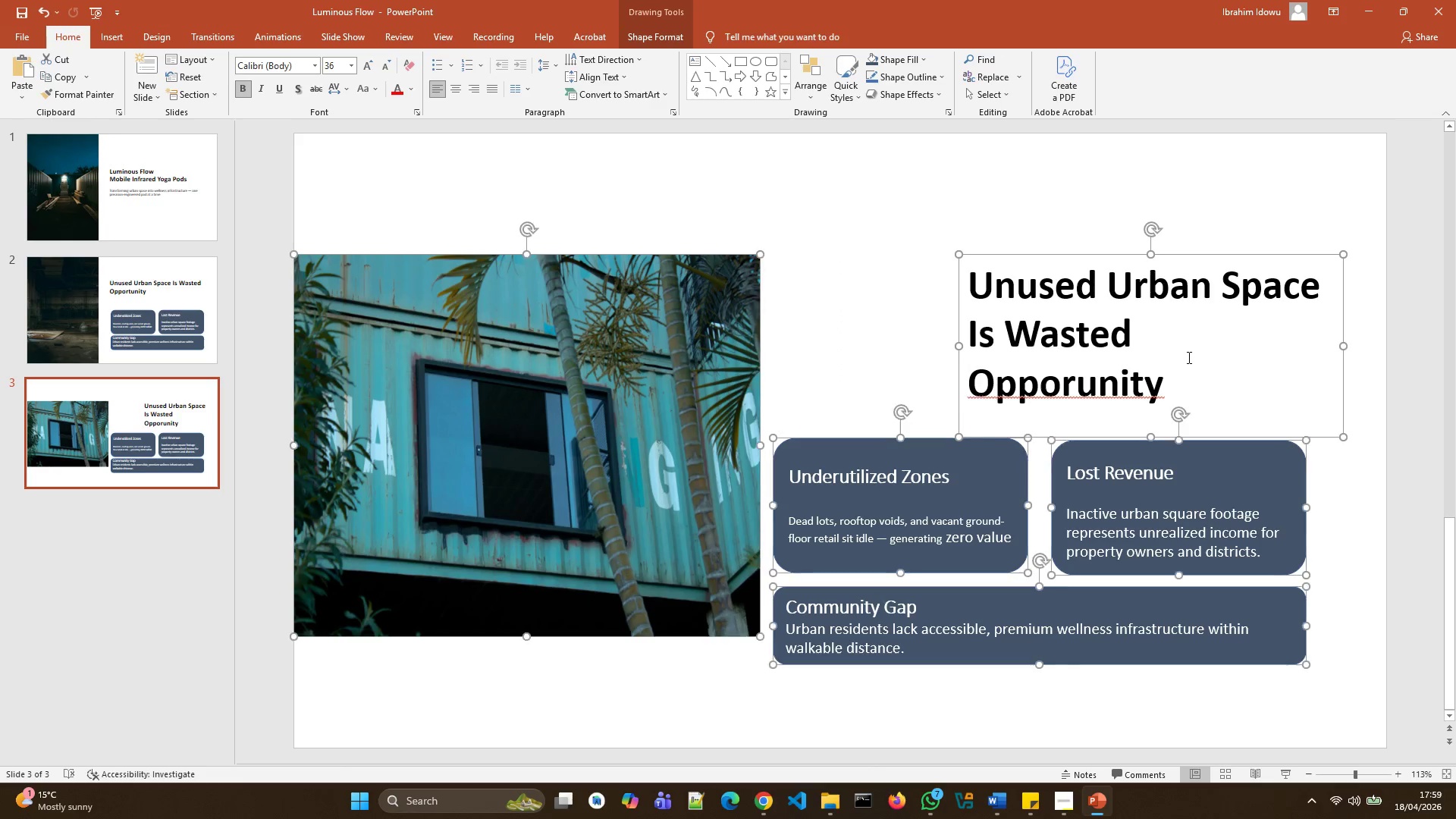 
key(Control+A)
 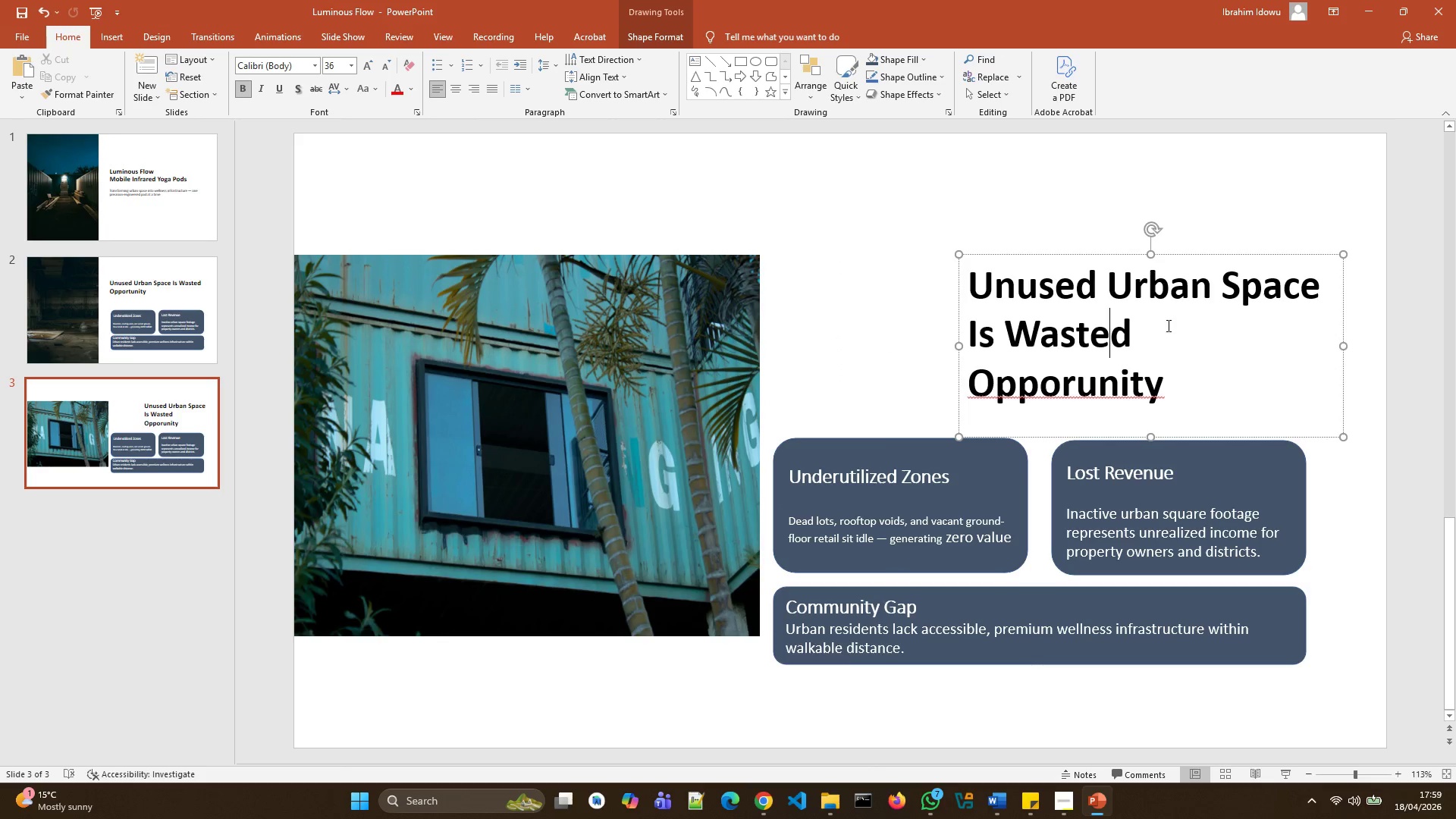 
right_click([1151, 230])
 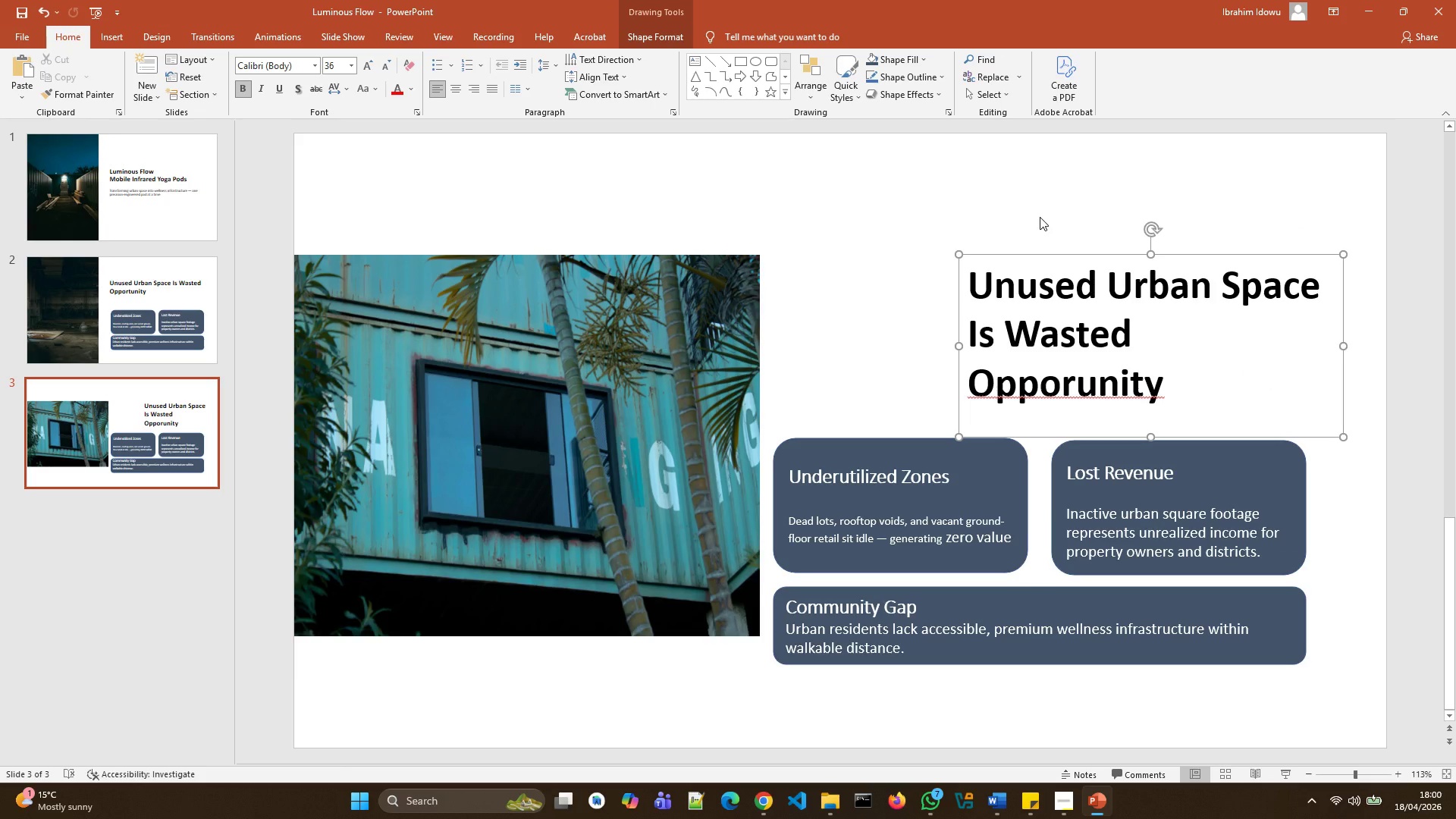 
wait(14.91)
 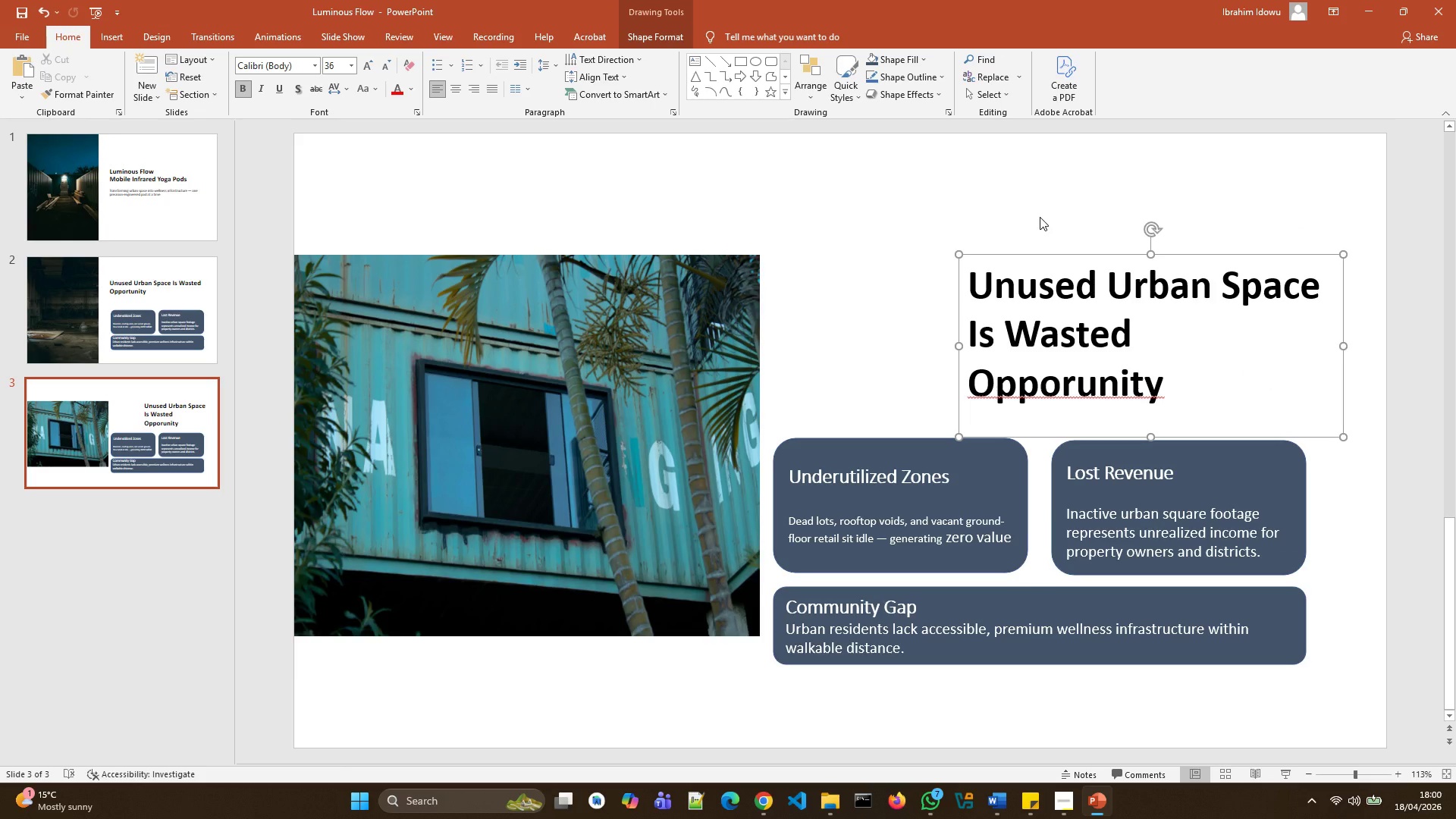 
hold_key(key=Backspace, duration=0.33)
 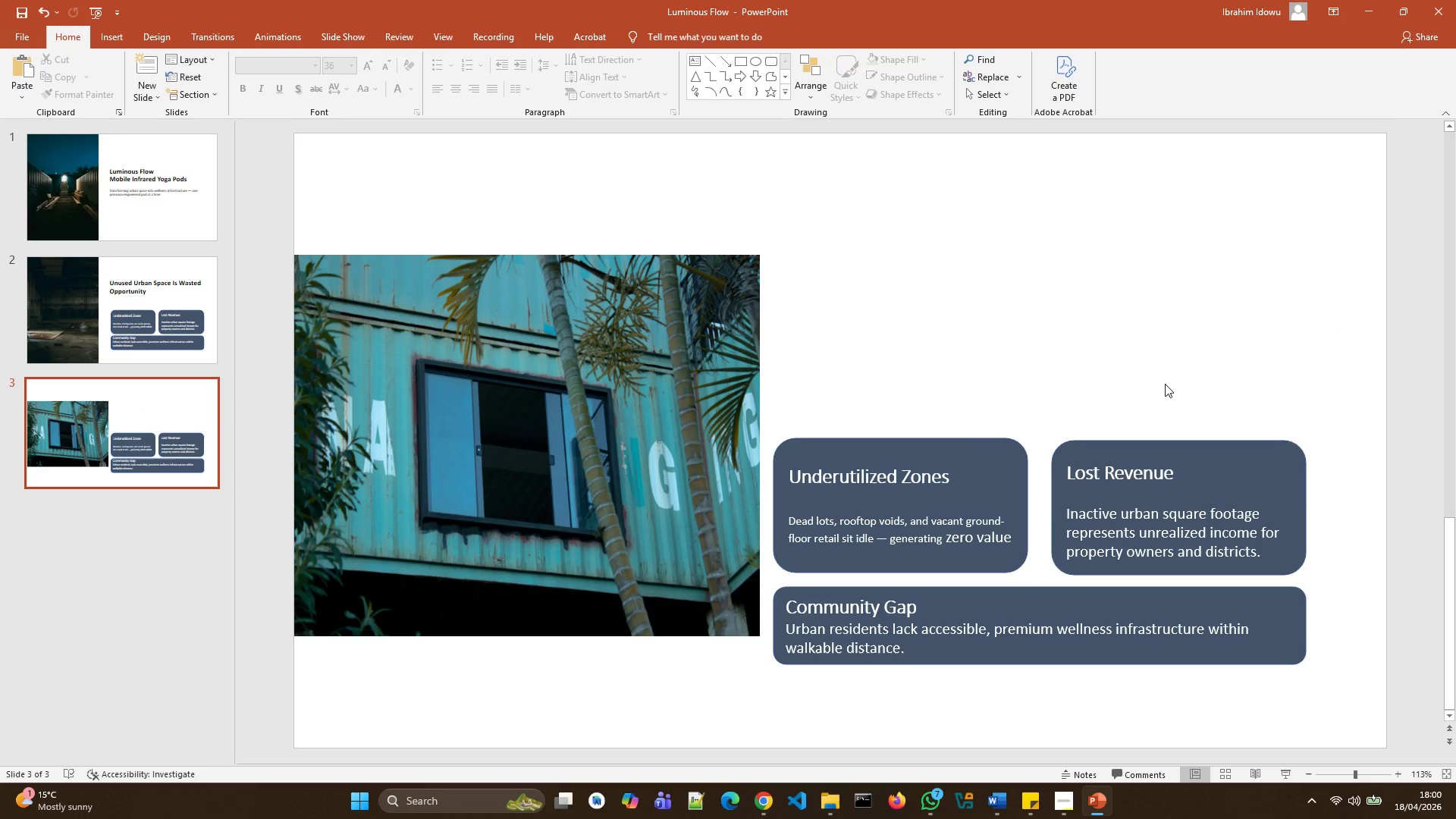 
key(Control+Z)
 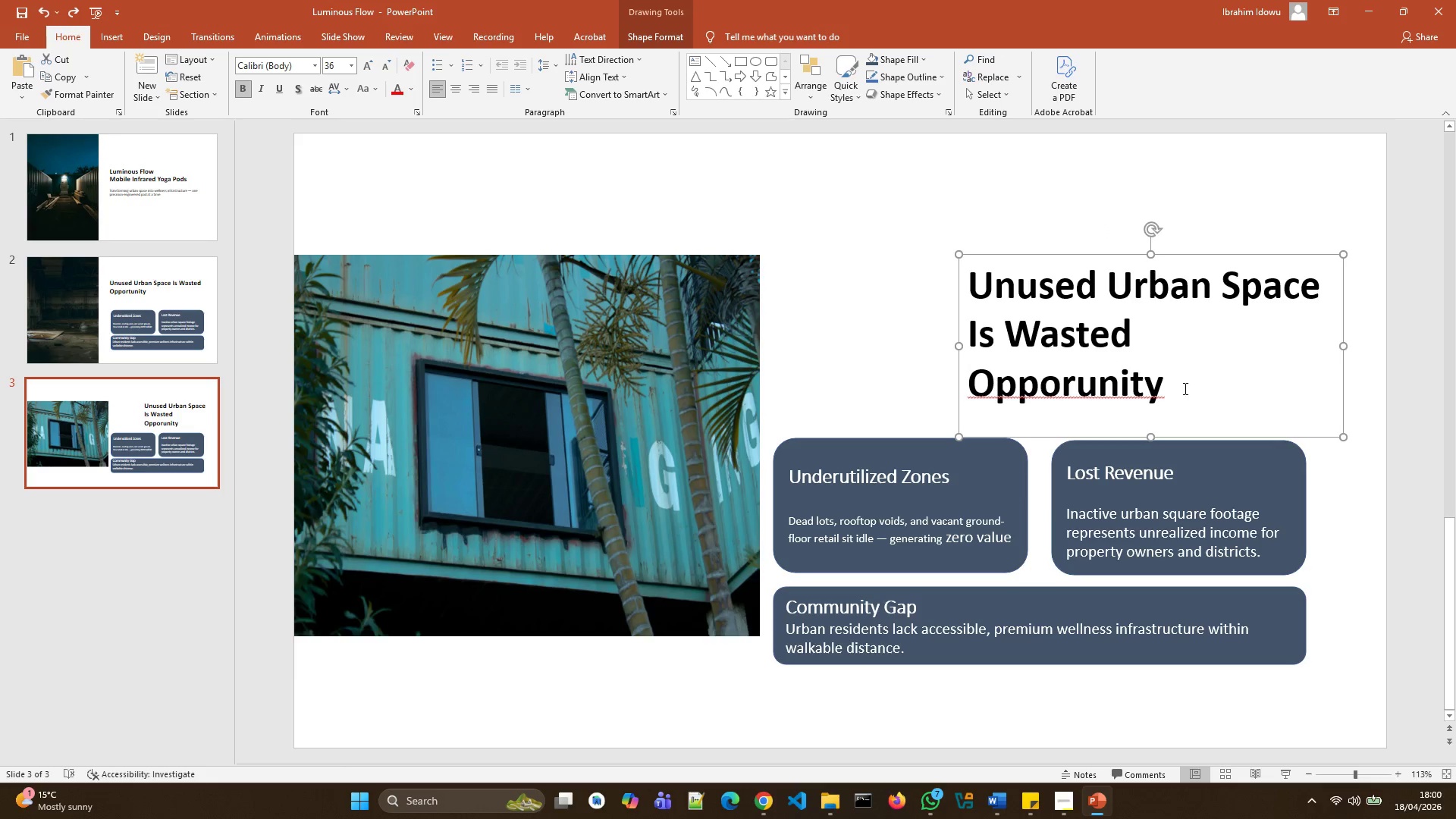 
left_click_drag(start_coordinate=[1178, 394], to_coordinate=[995, 287])
 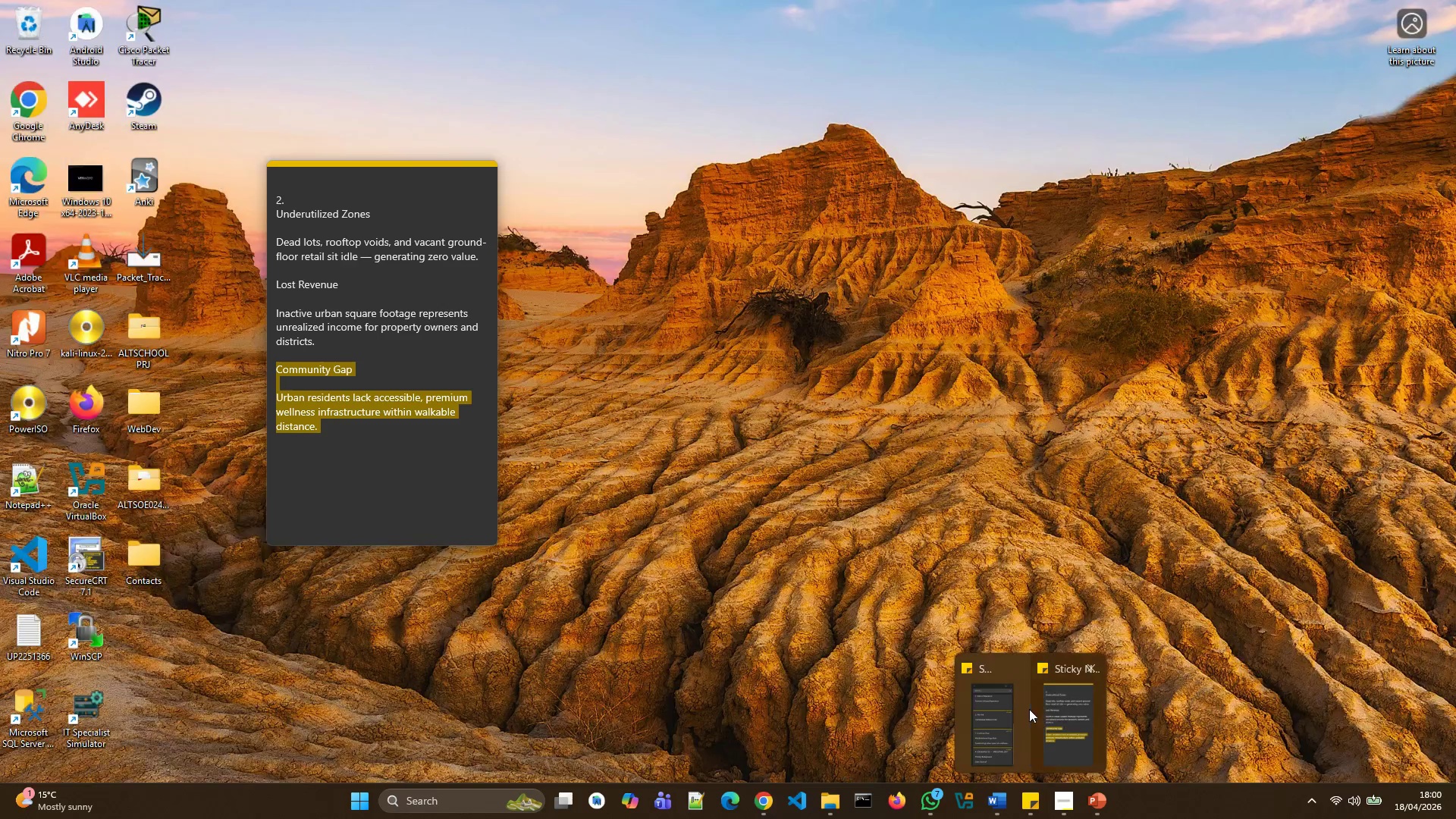 
left_click_drag(start_coordinate=[1097, 671], to_coordinate=[1094, 673])
 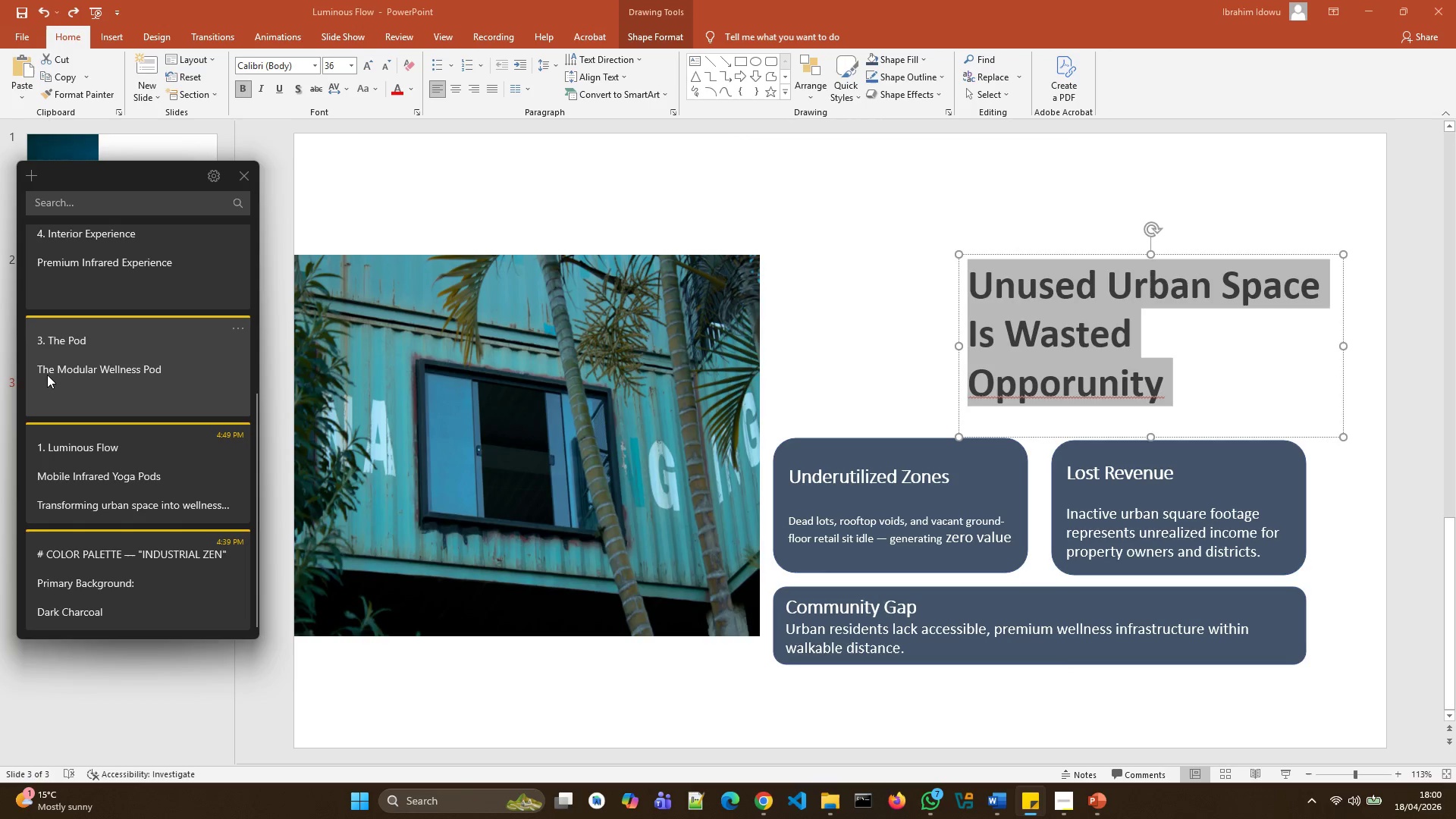 
double_click([52, 376])
 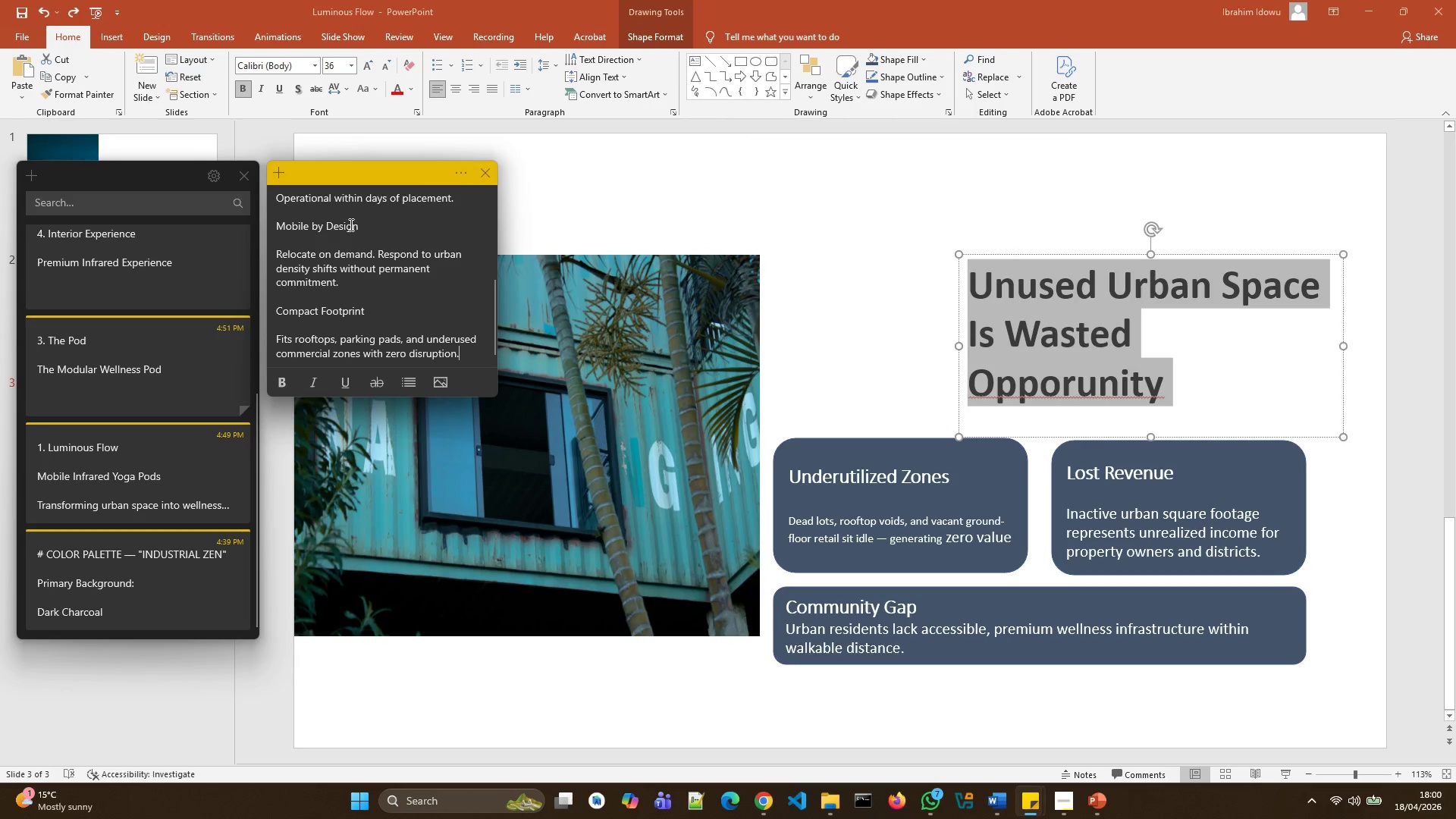 
scroll: coordinate [411, 240], scroll_direction: up, amount: 6.0
 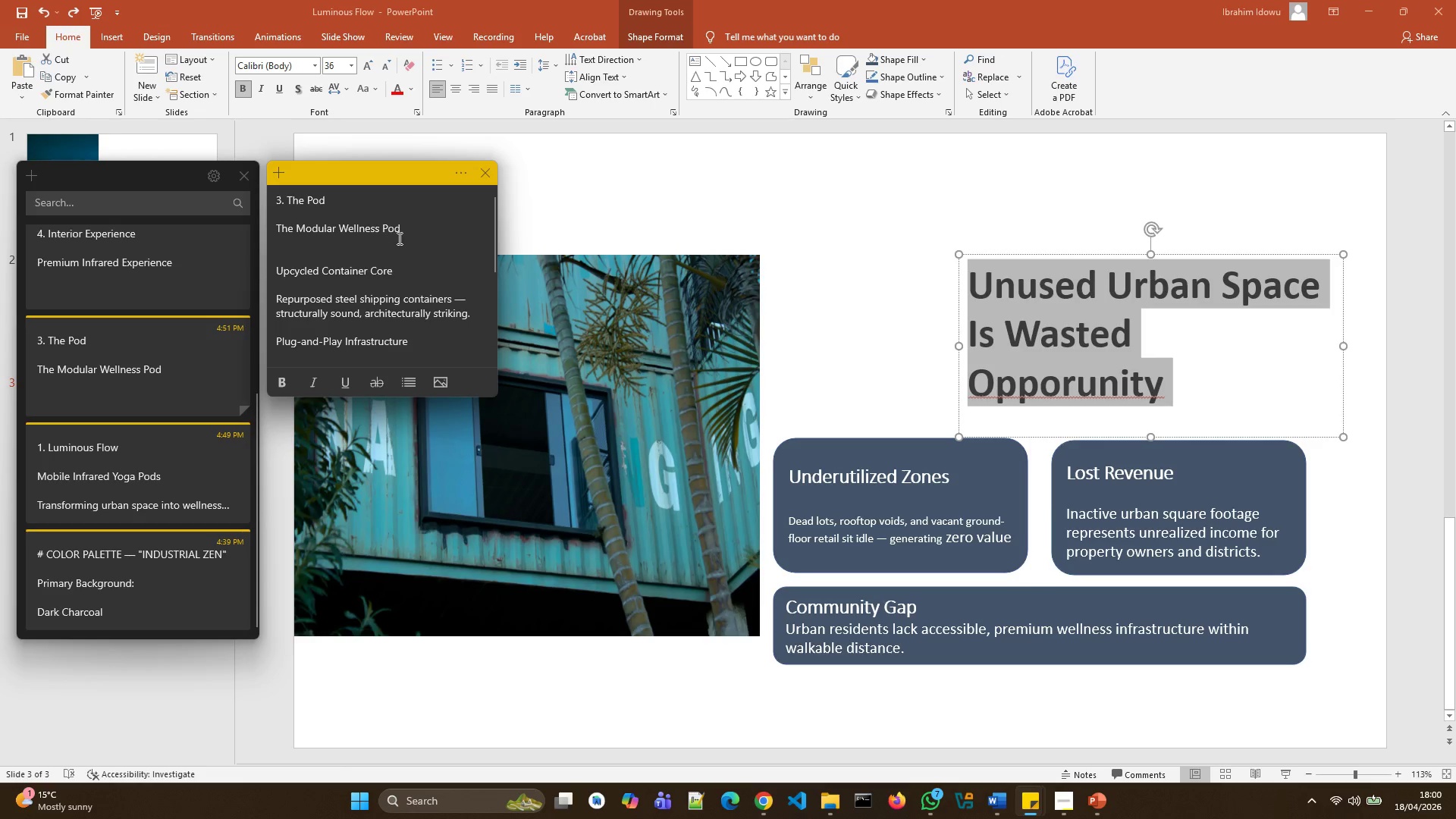 
left_click_drag(start_coordinate=[413, 234], to_coordinate=[278, 228])
 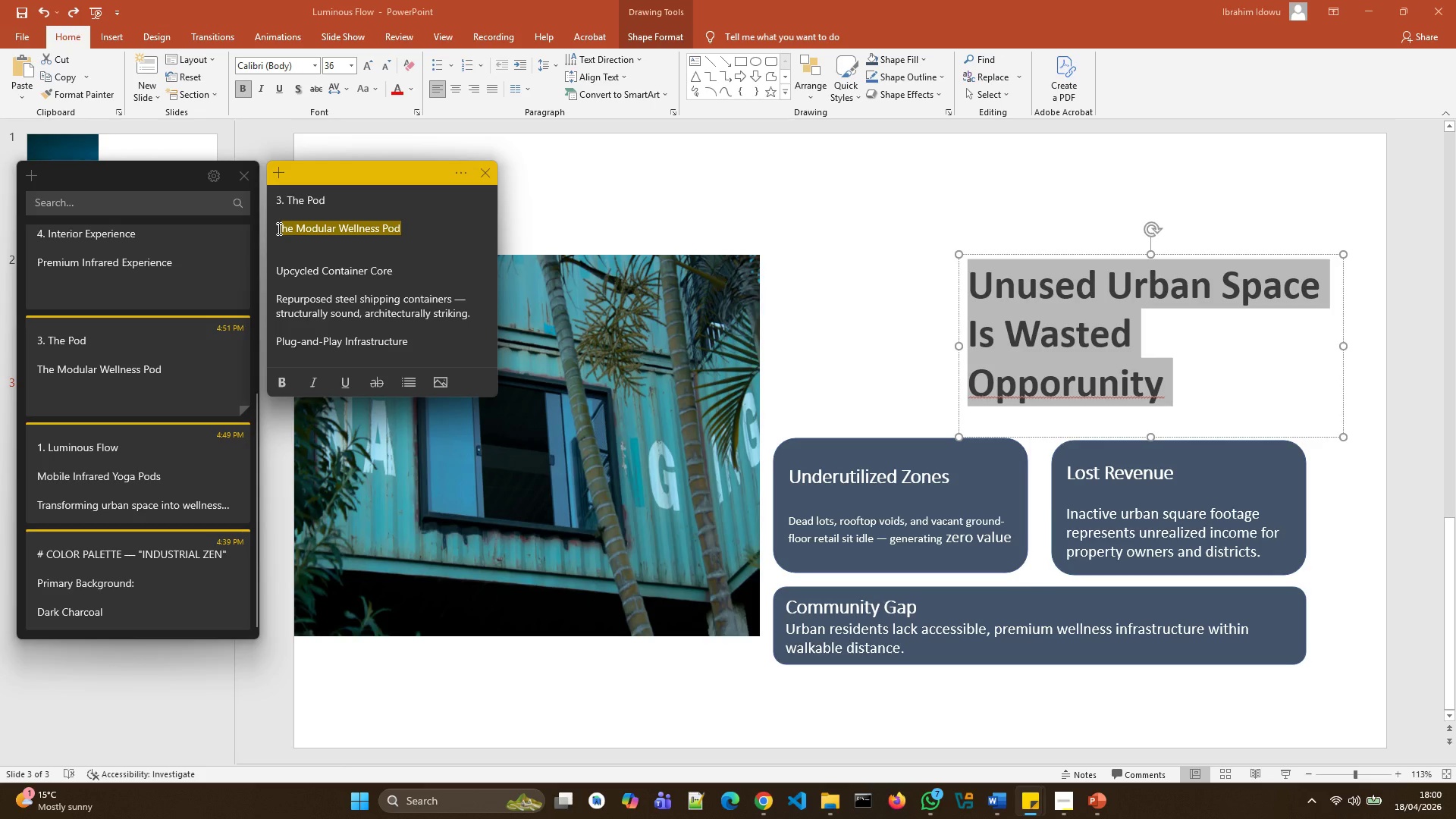 
key(Control+C)
 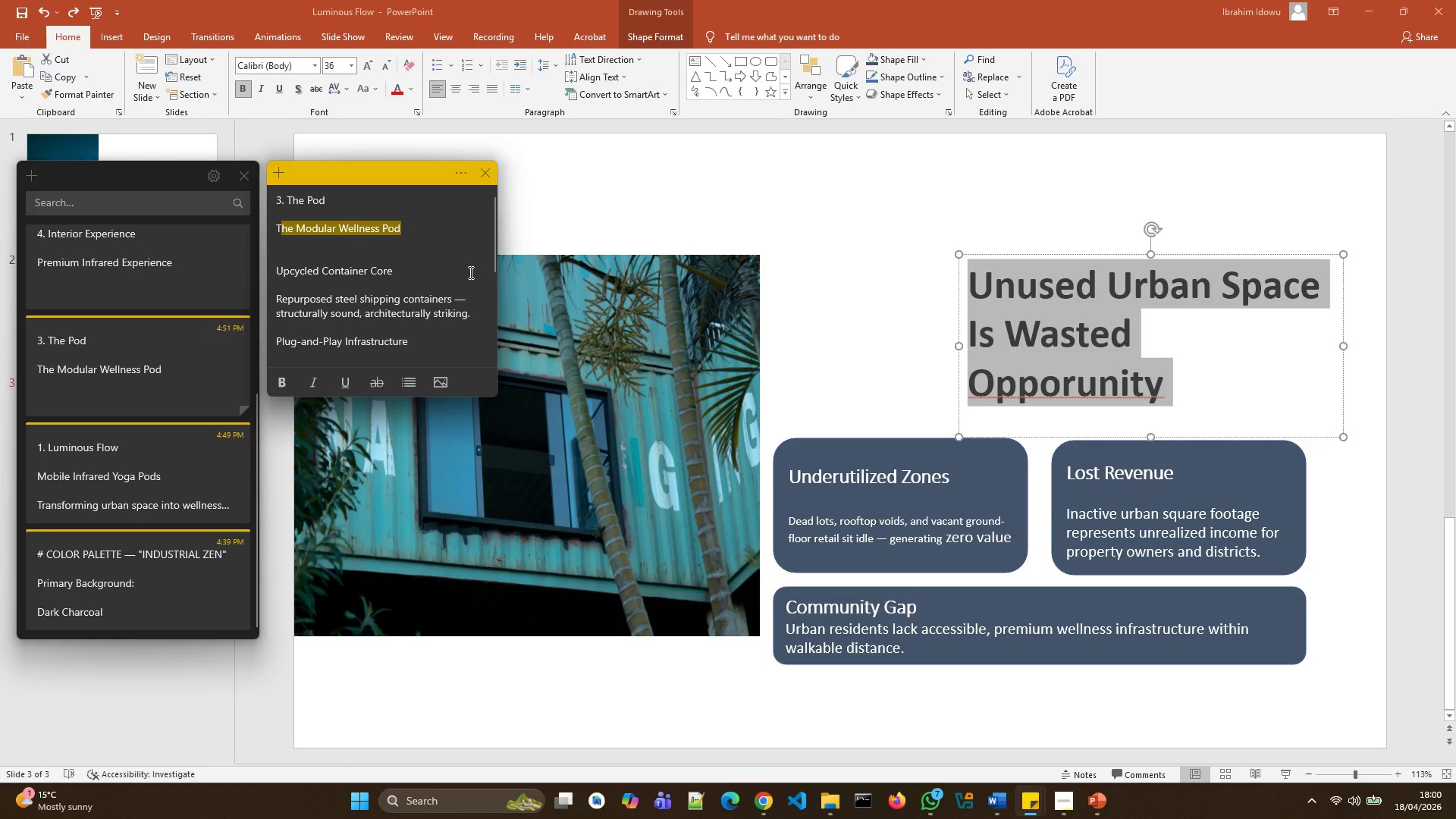 
left_click([1068, 332])
 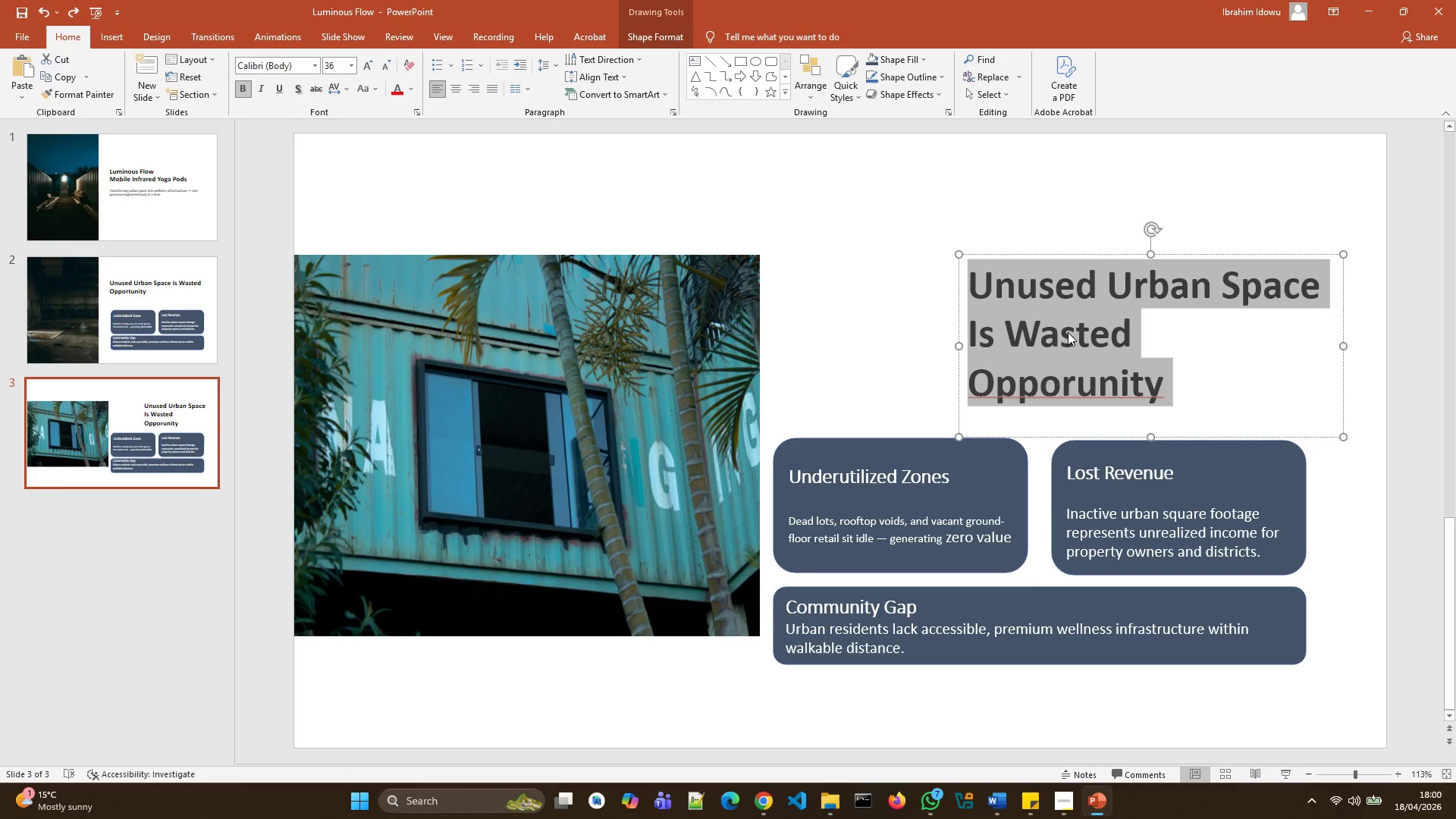 
key(Control+V)
 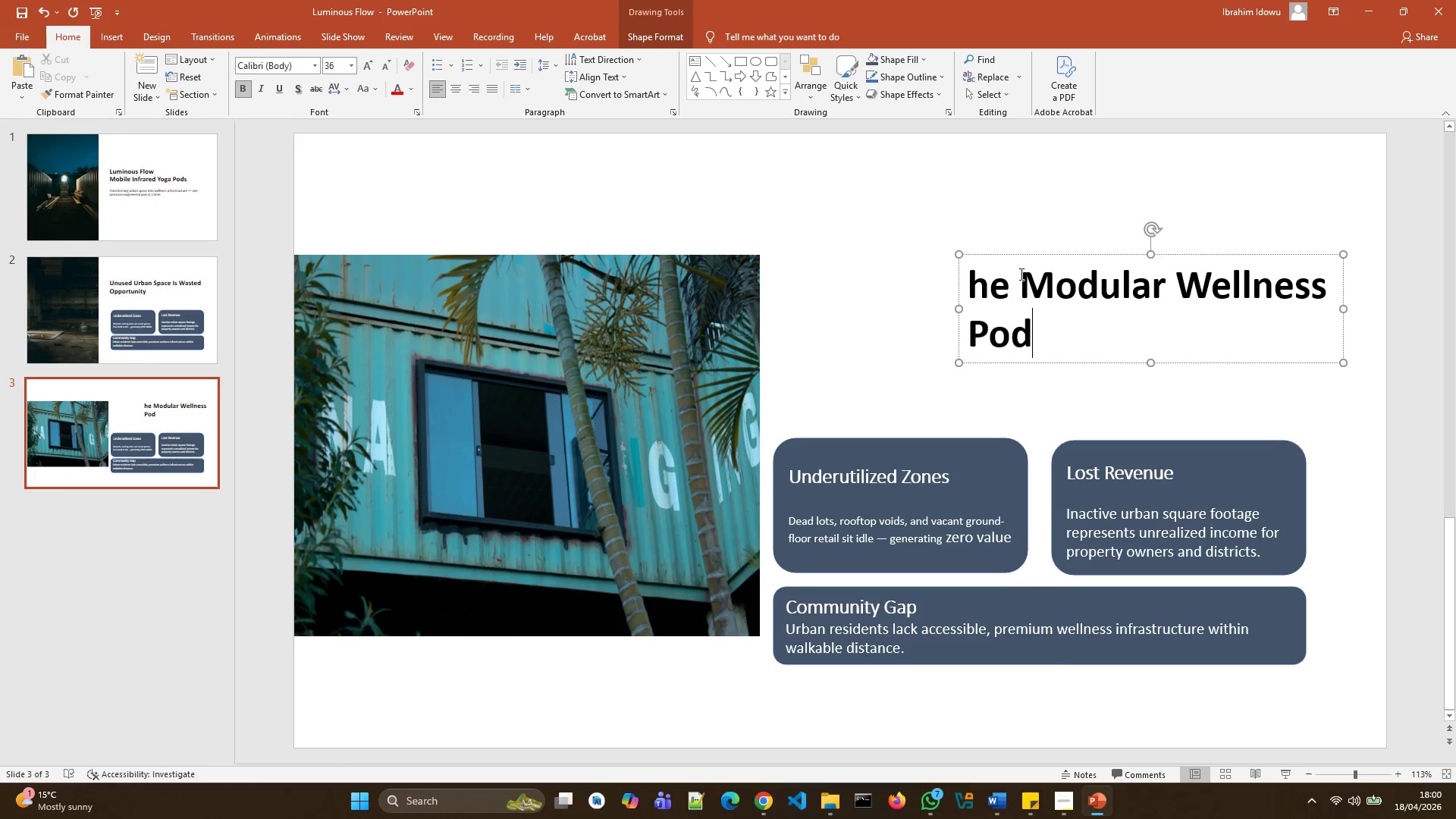 
left_click([962, 282])
 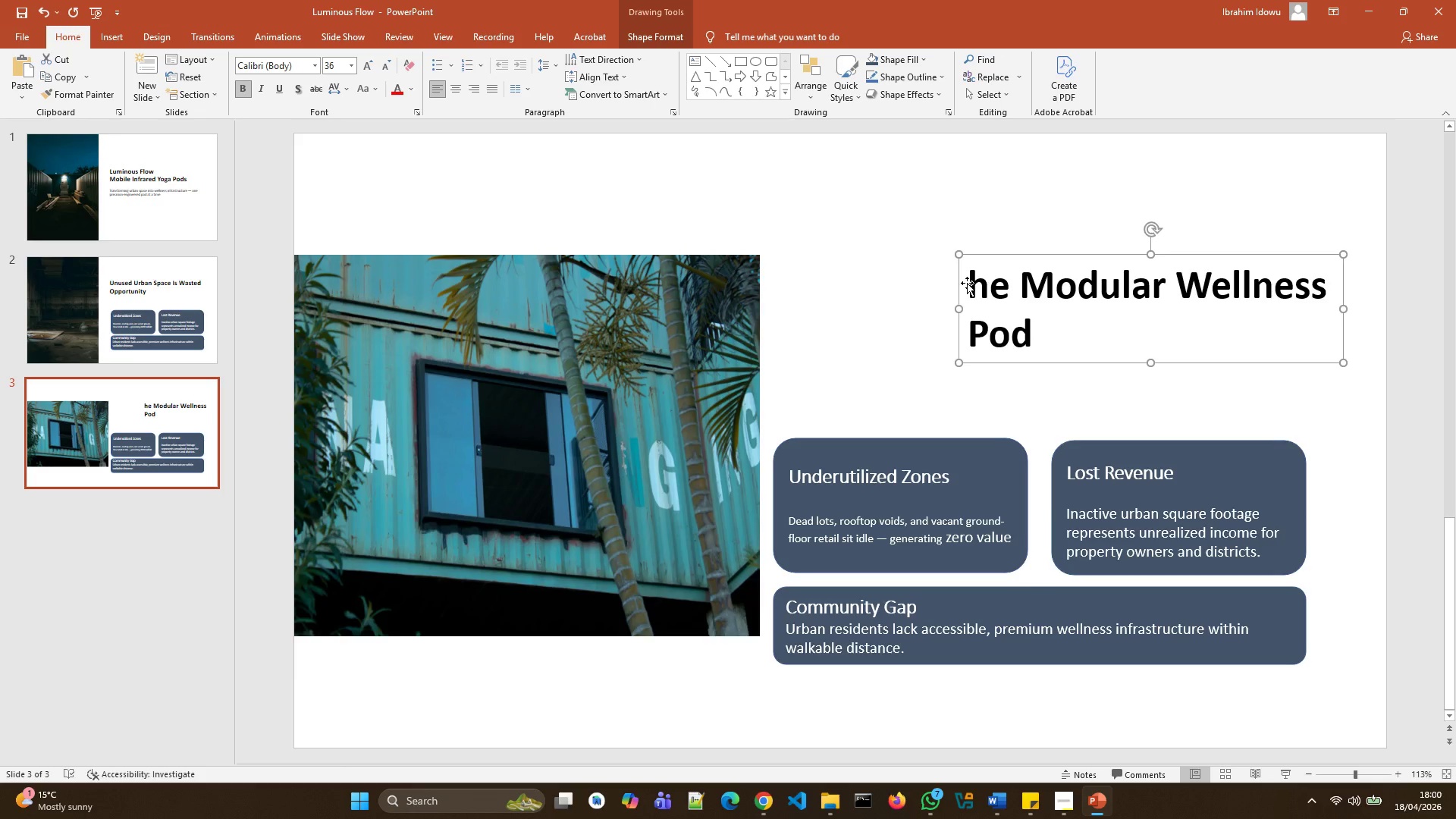 
left_click([967, 283])
 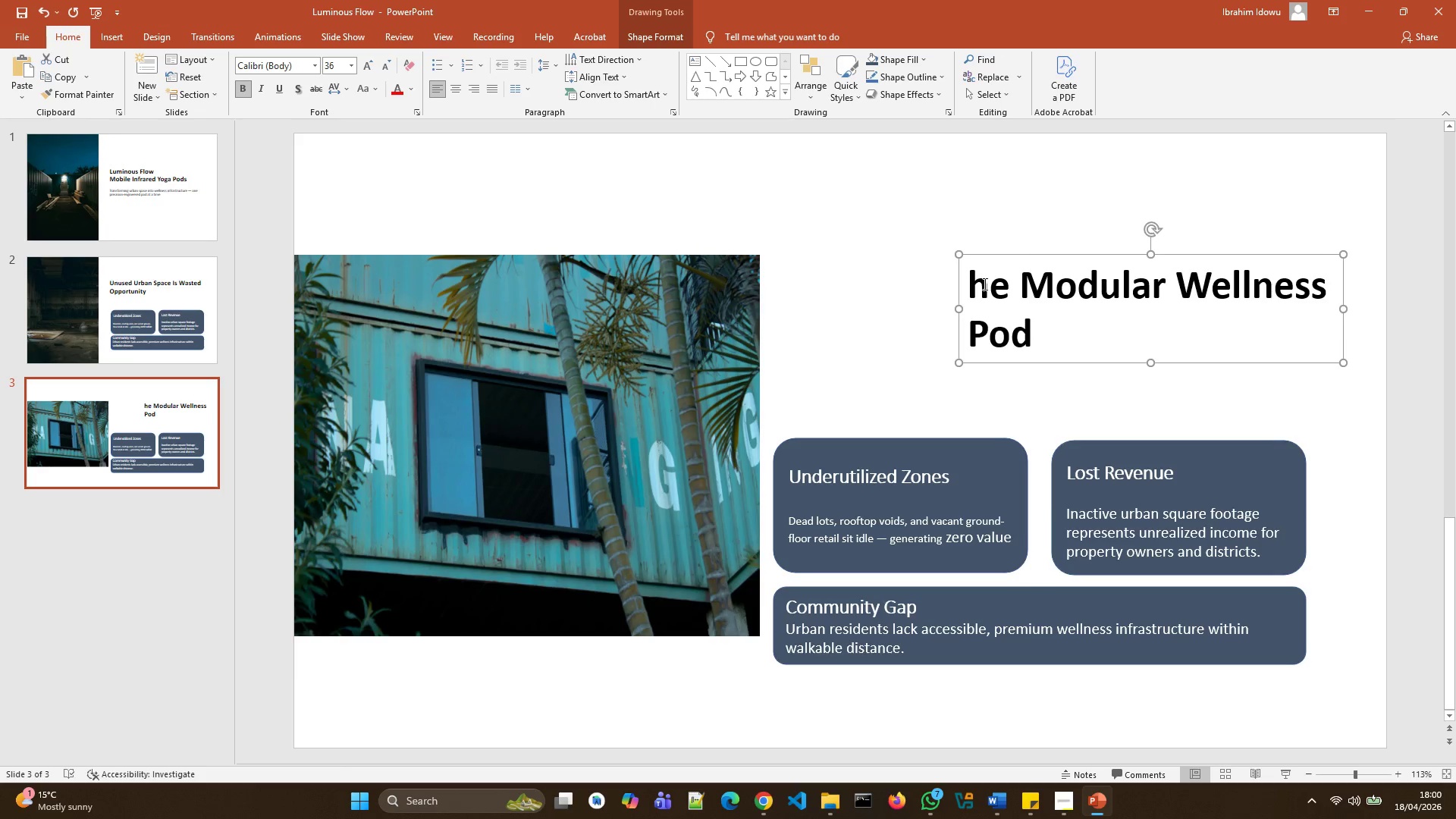 
left_click([984, 284])
 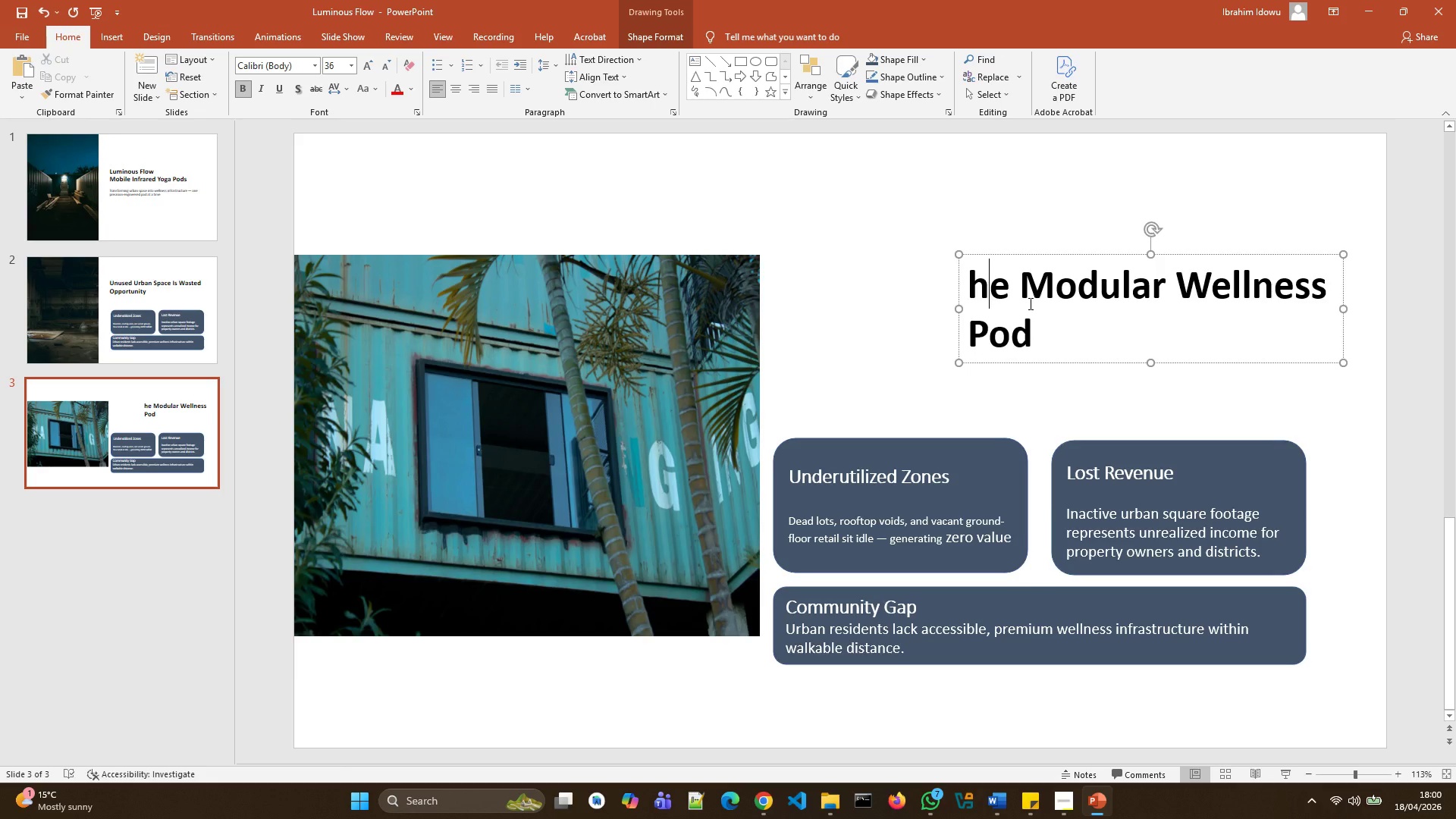 
key(ArrowLeft)
 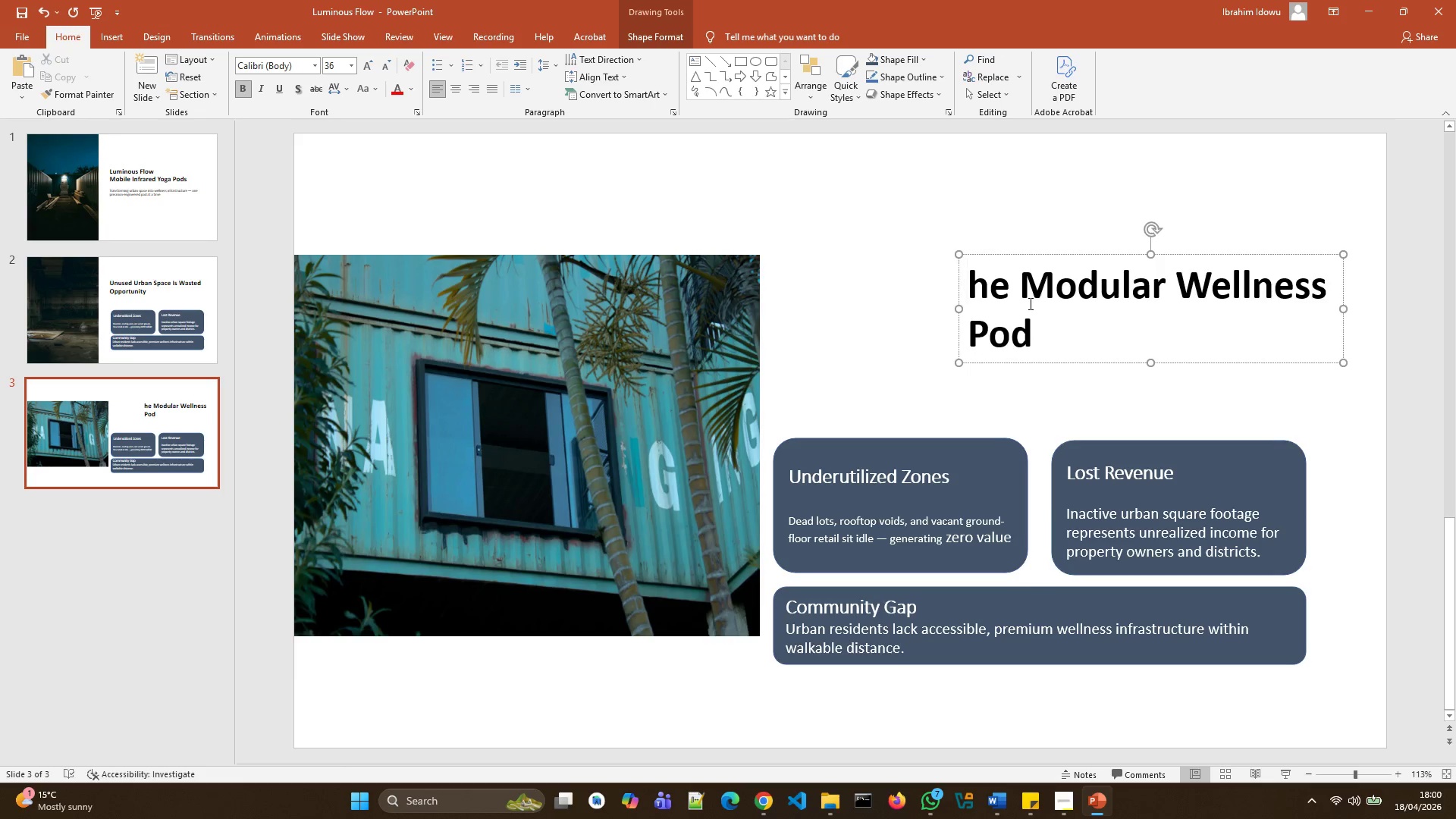 
key(Shift+ShiftLeft)
 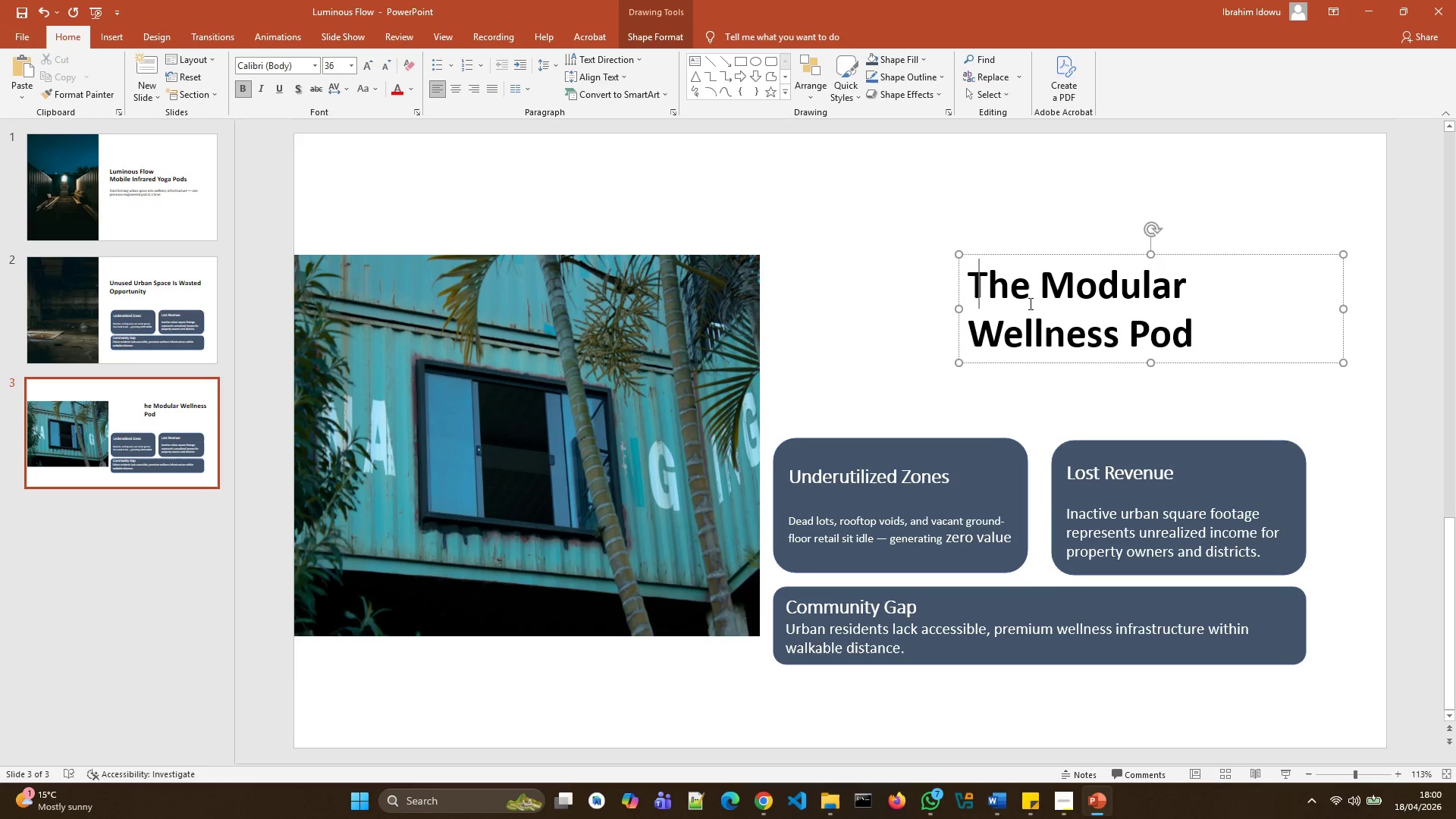 
key(Shift+T)
 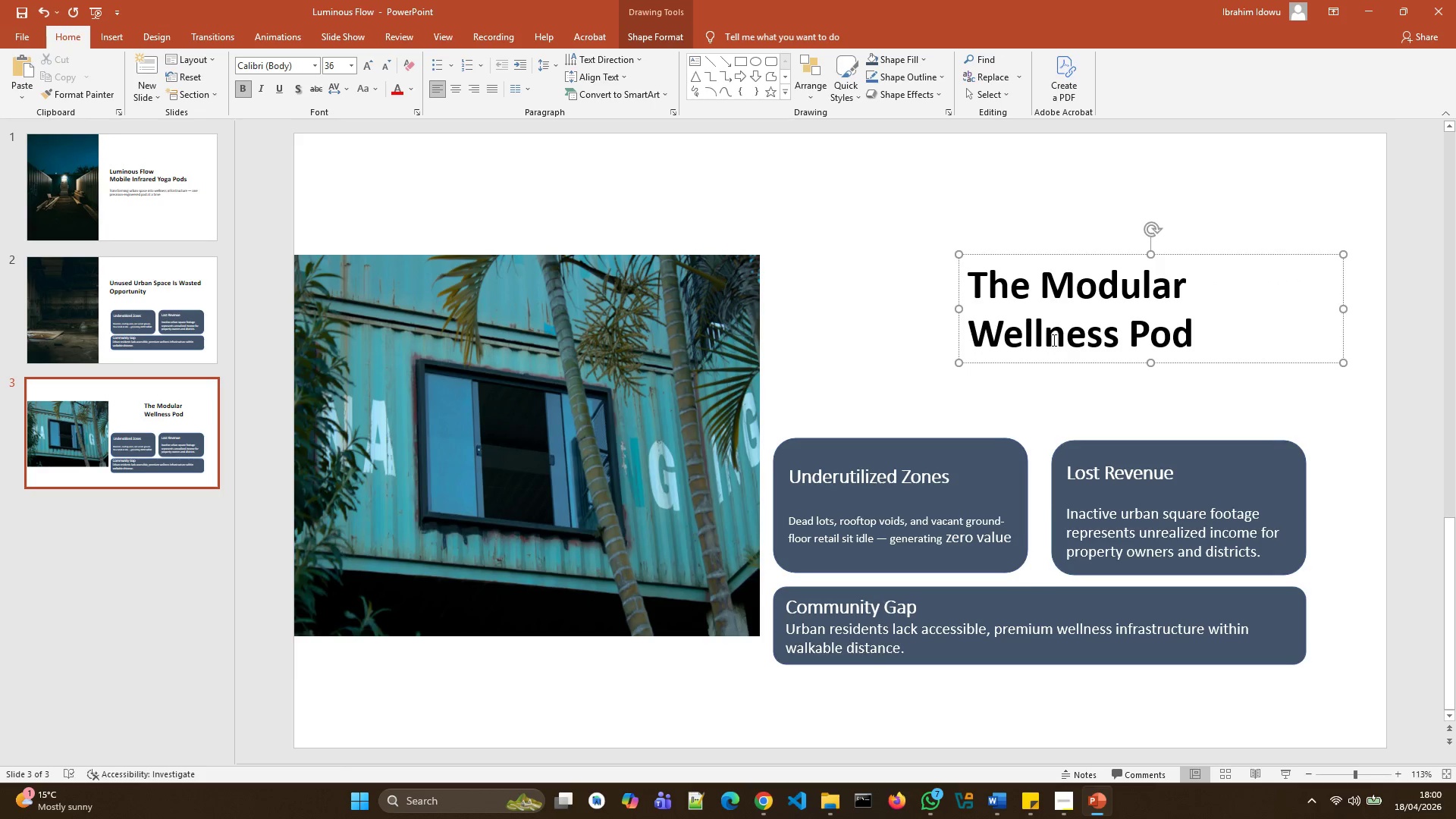 
left_click_drag(start_coordinate=[1149, 366], to_coordinate=[1141, 309])
 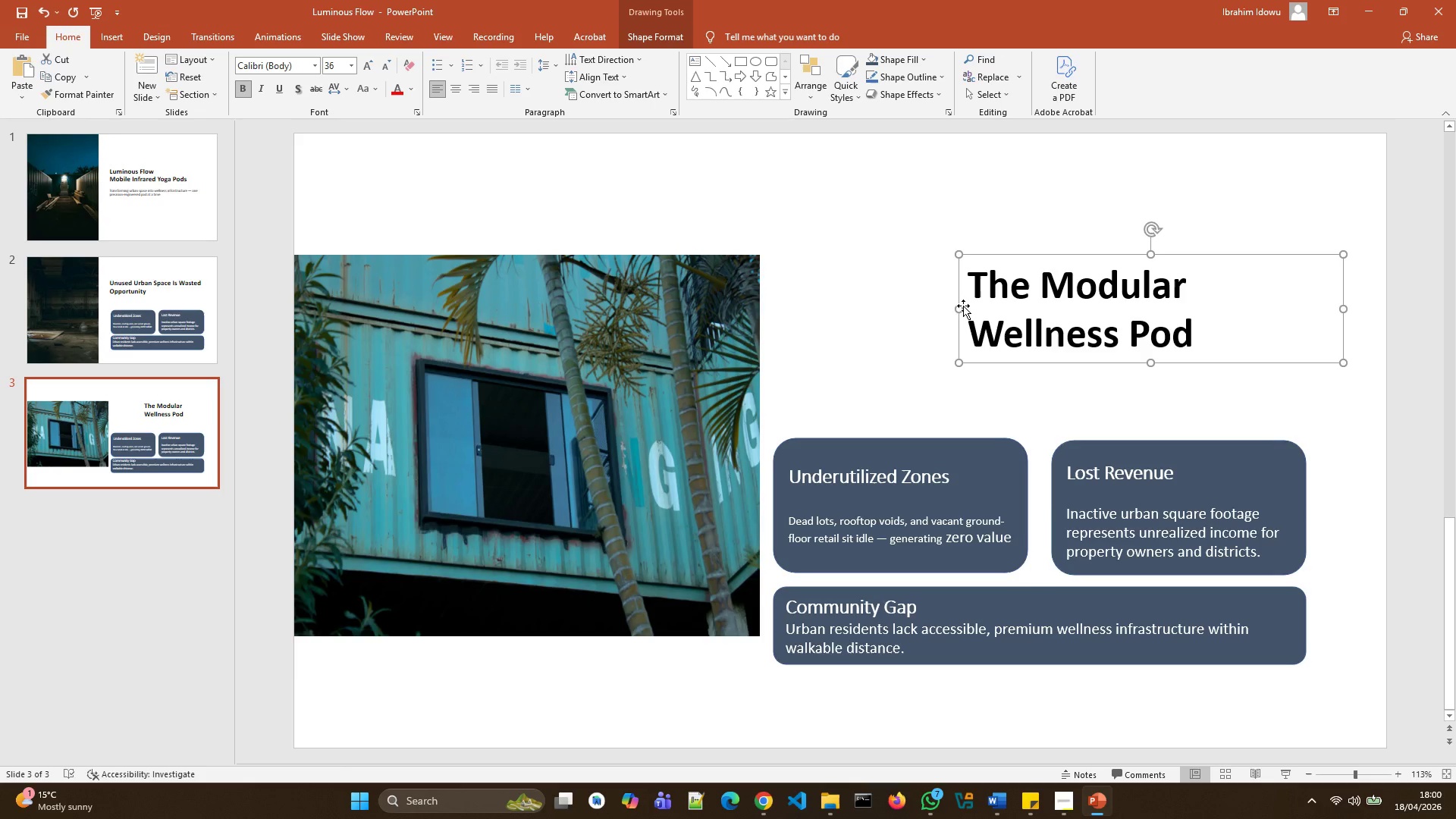 
left_click_drag(start_coordinate=[962, 309], to_coordinate=[889, 293])
 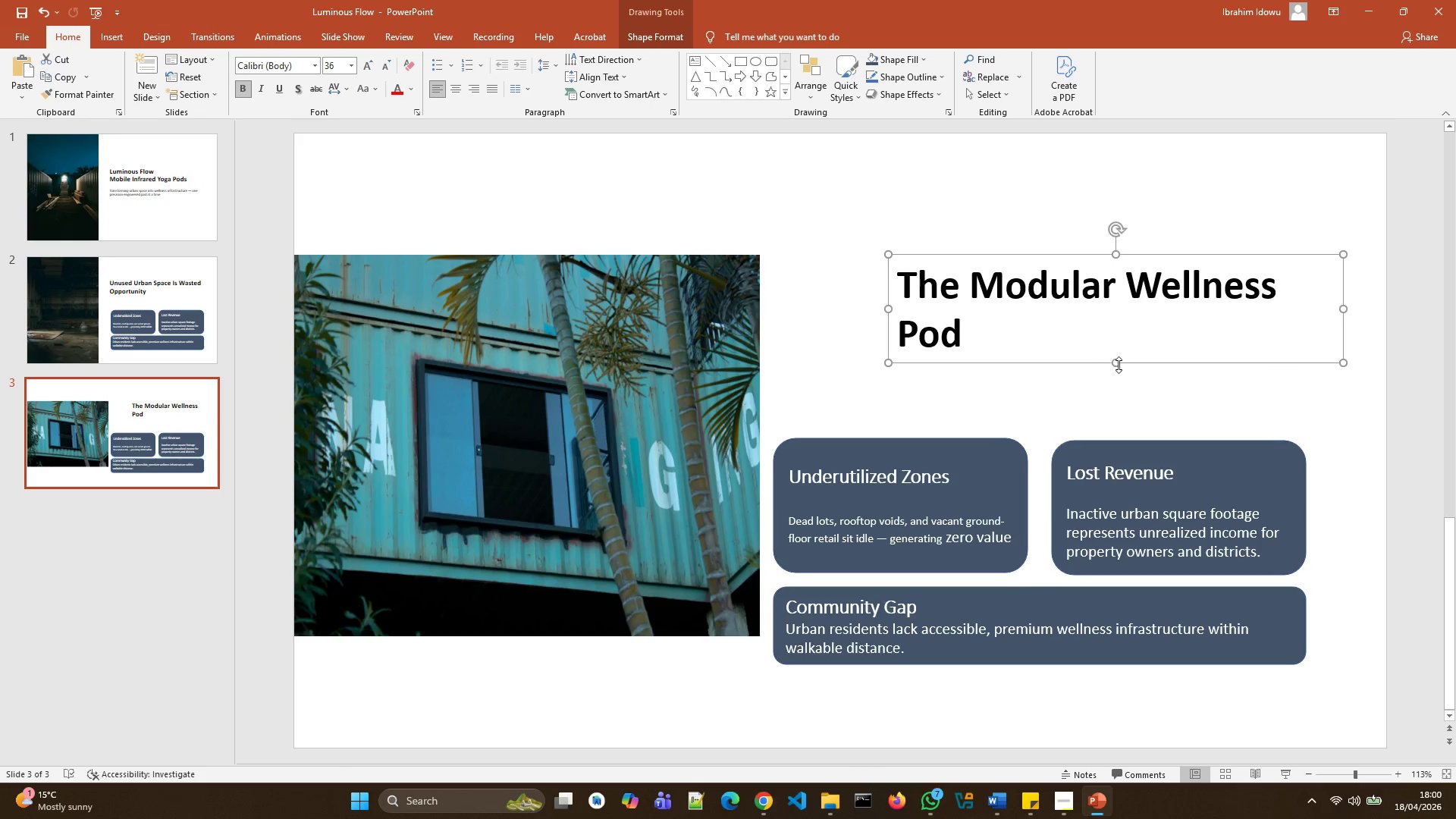 
left_click_drag(start_coordinate=[1117, 364], to_coordinate=[1109, 317])
 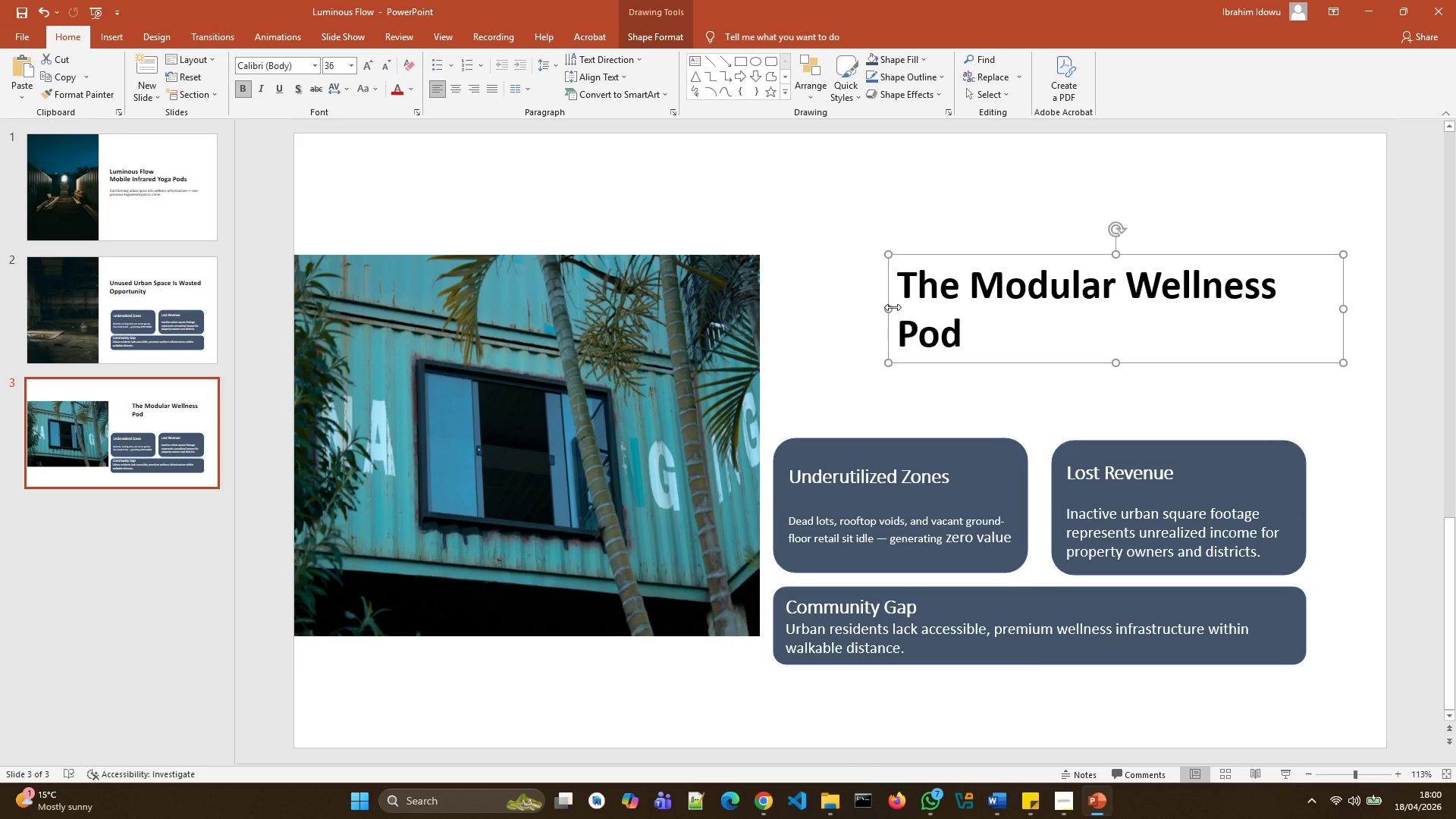 
left_click_drag(start_coordinate=[891, 309], to_coordinate=[851, 307])
 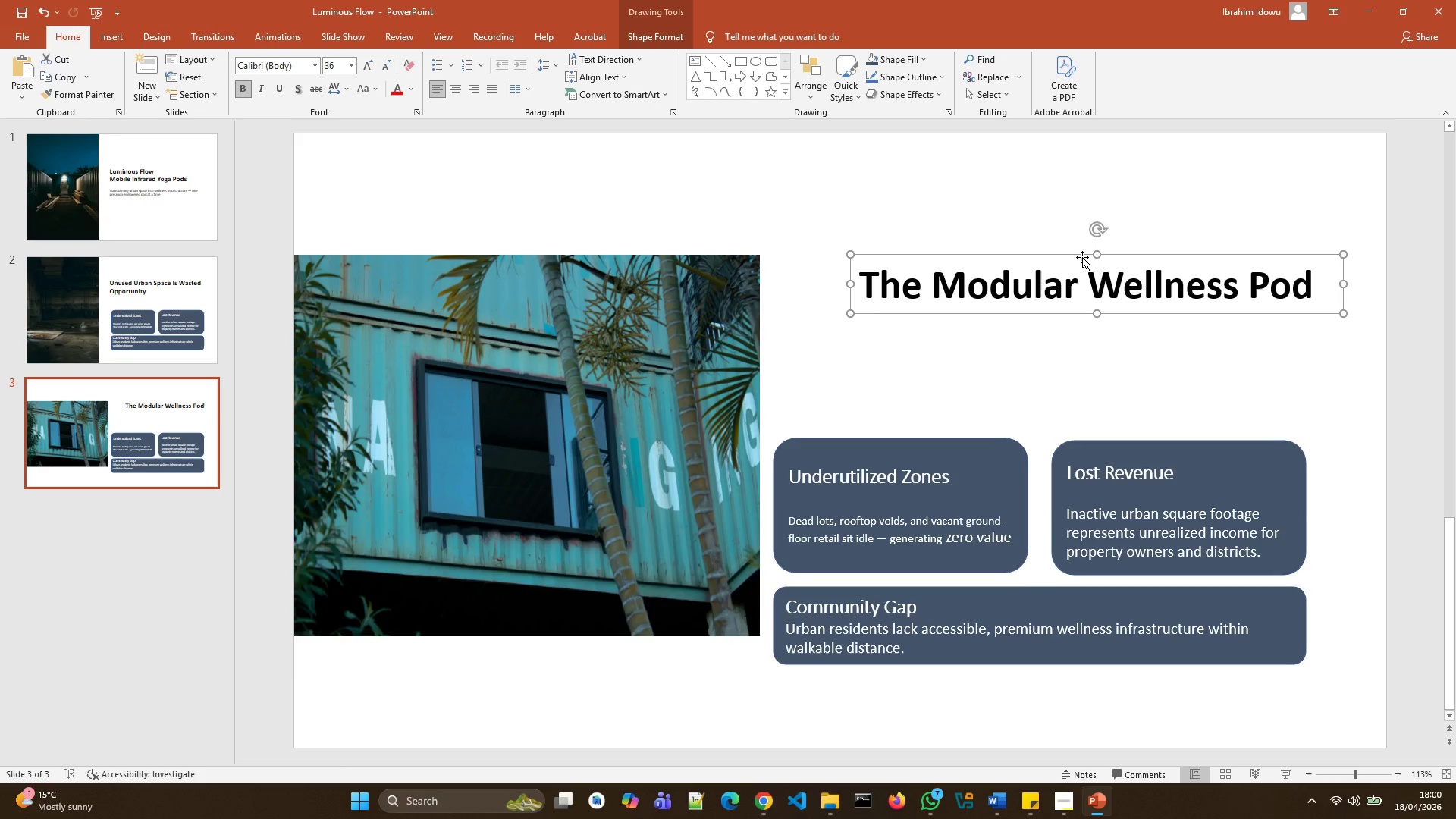 
left_click_drag(start_coordinate=[1054, 253], to_coordinate=[512, 163])
 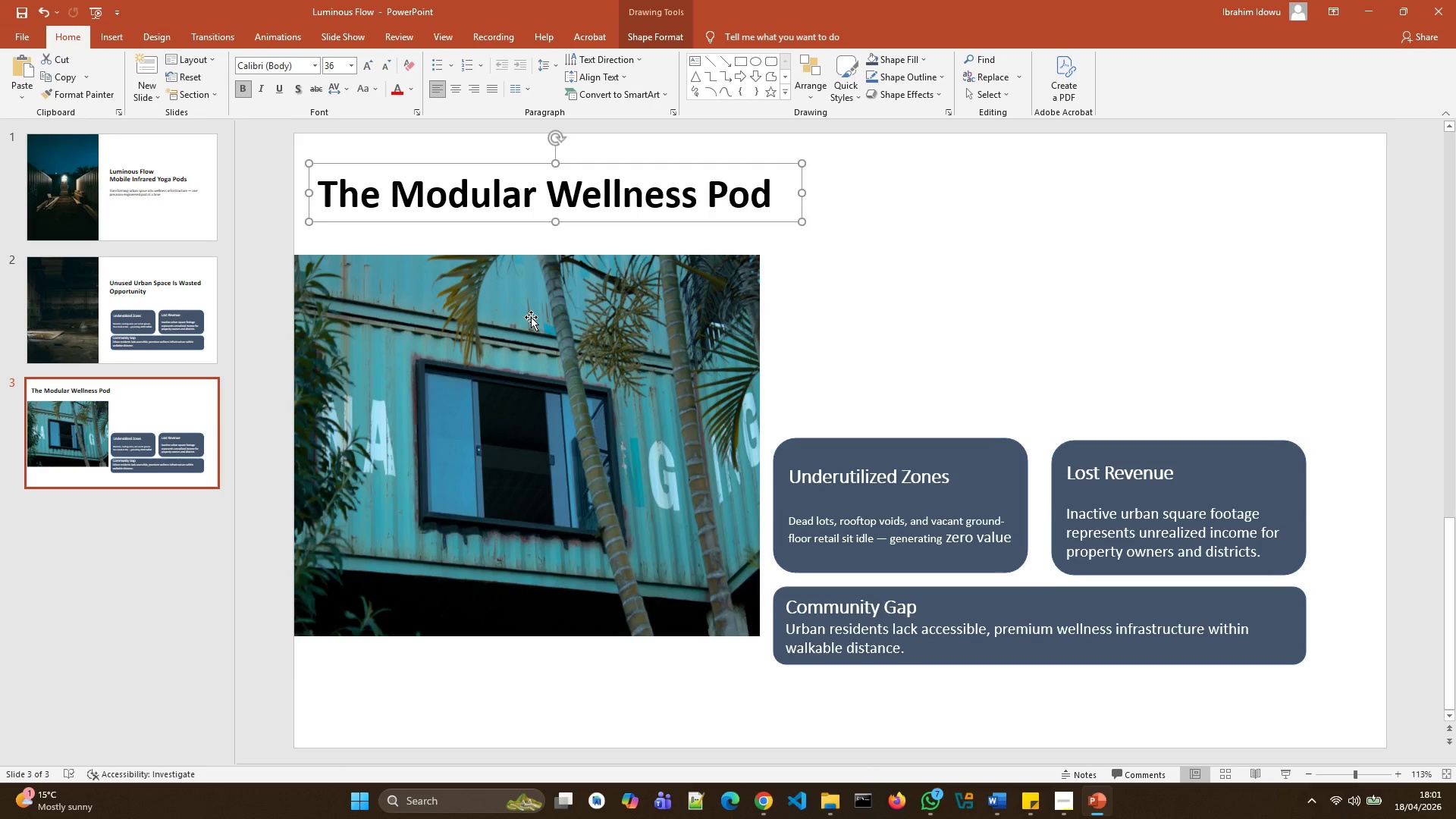 
left_click([531, 317])
 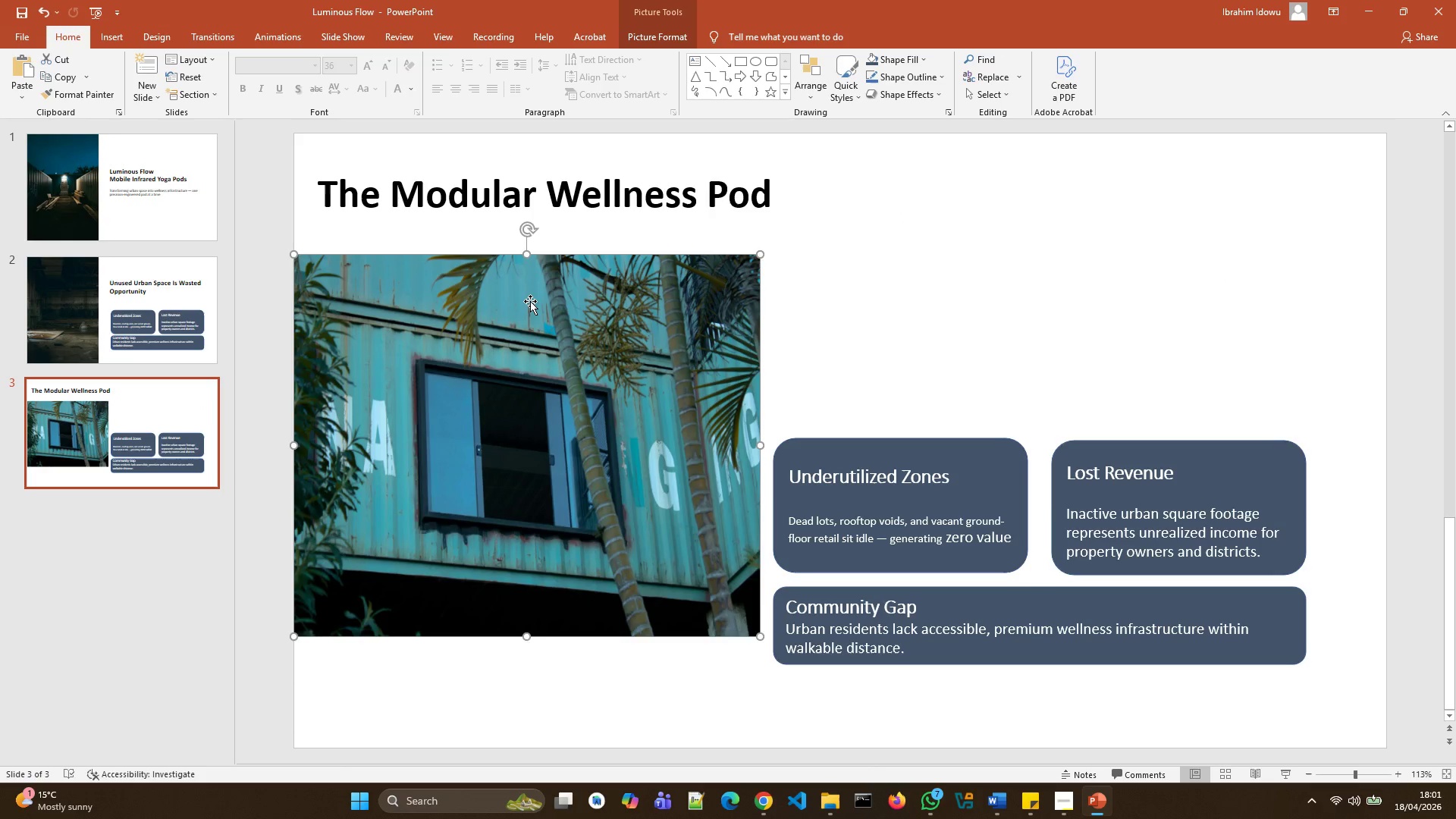 
left_click_drag(start_coordinate=[530, 301], to_coordinate=[560, 297])
 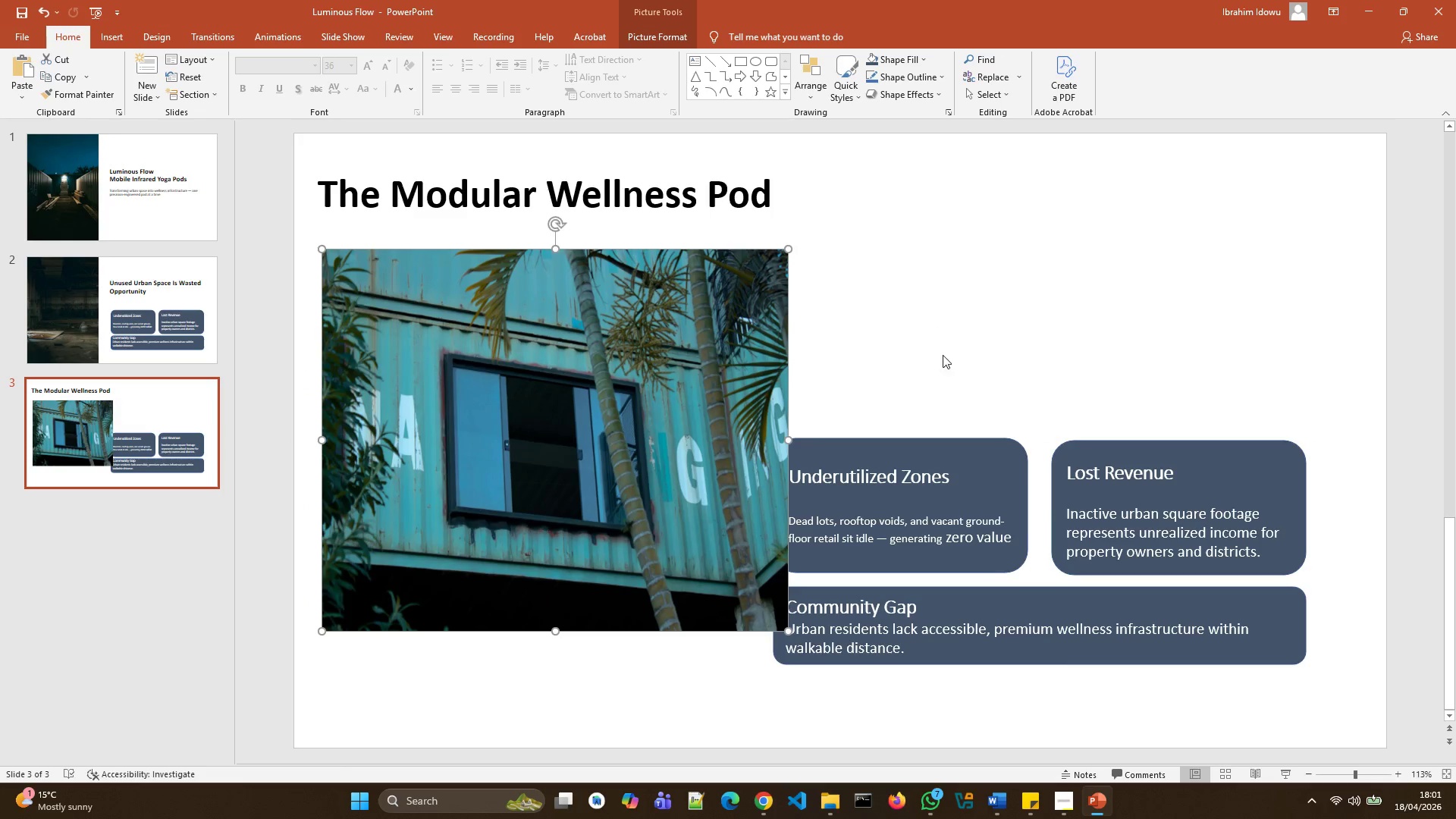 
left_click([948, 463])
 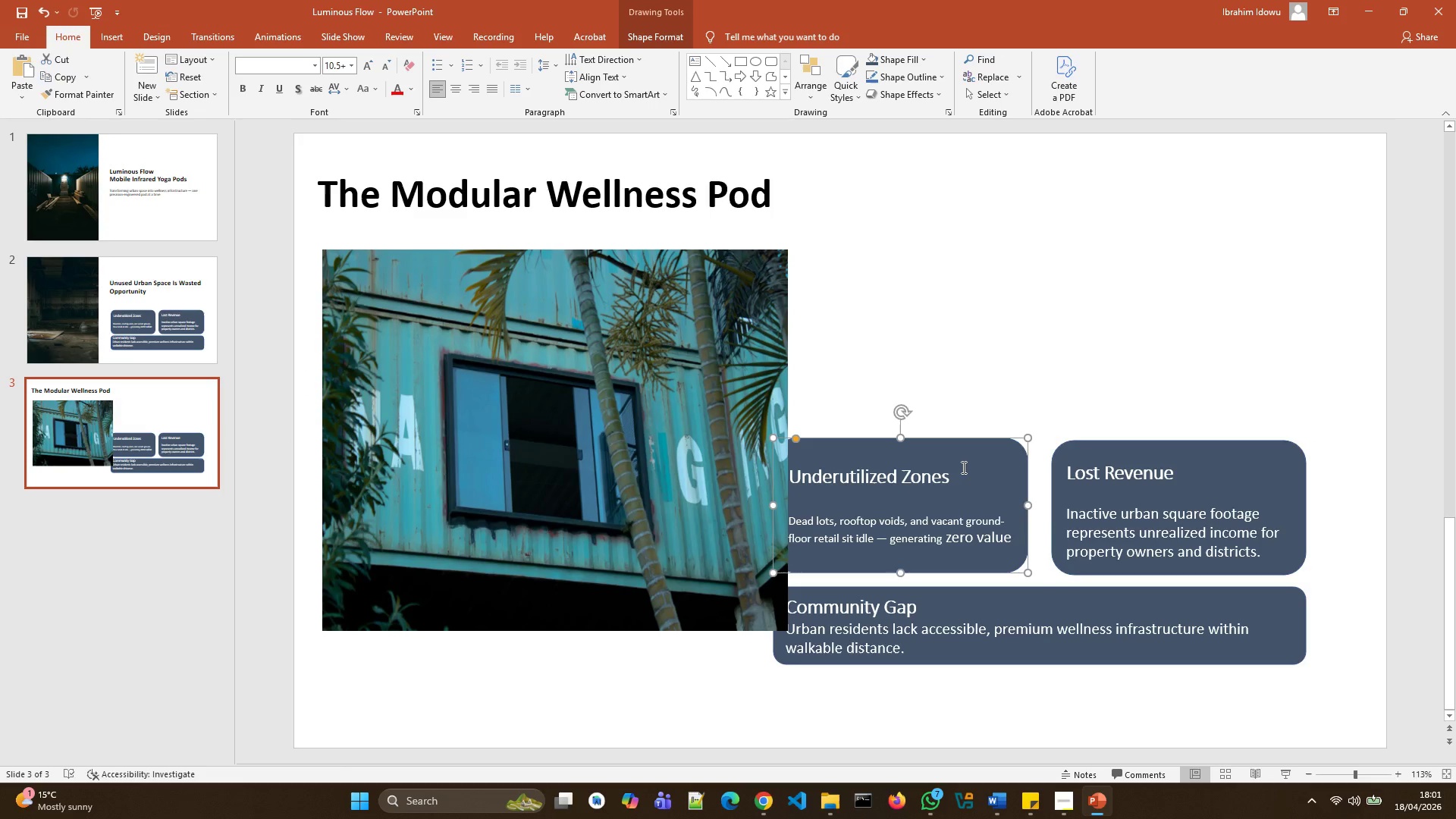 
left_click_drag(start_coordinate=[962, 467], to_coordinate=[1003, 455])
 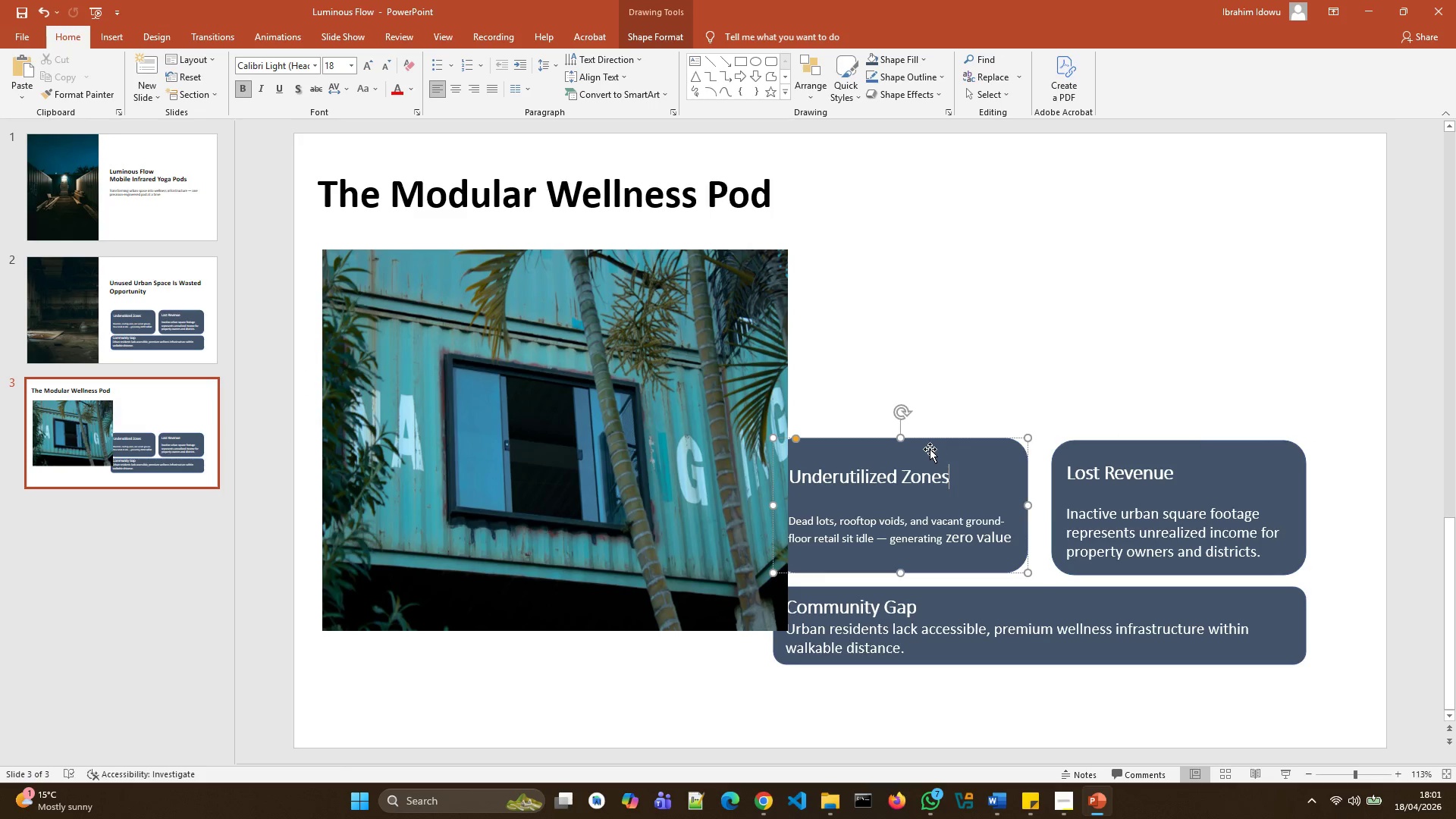 
left_click_drag(start_coordinate=[923, 450], to_coordinate=[1022, 265])
 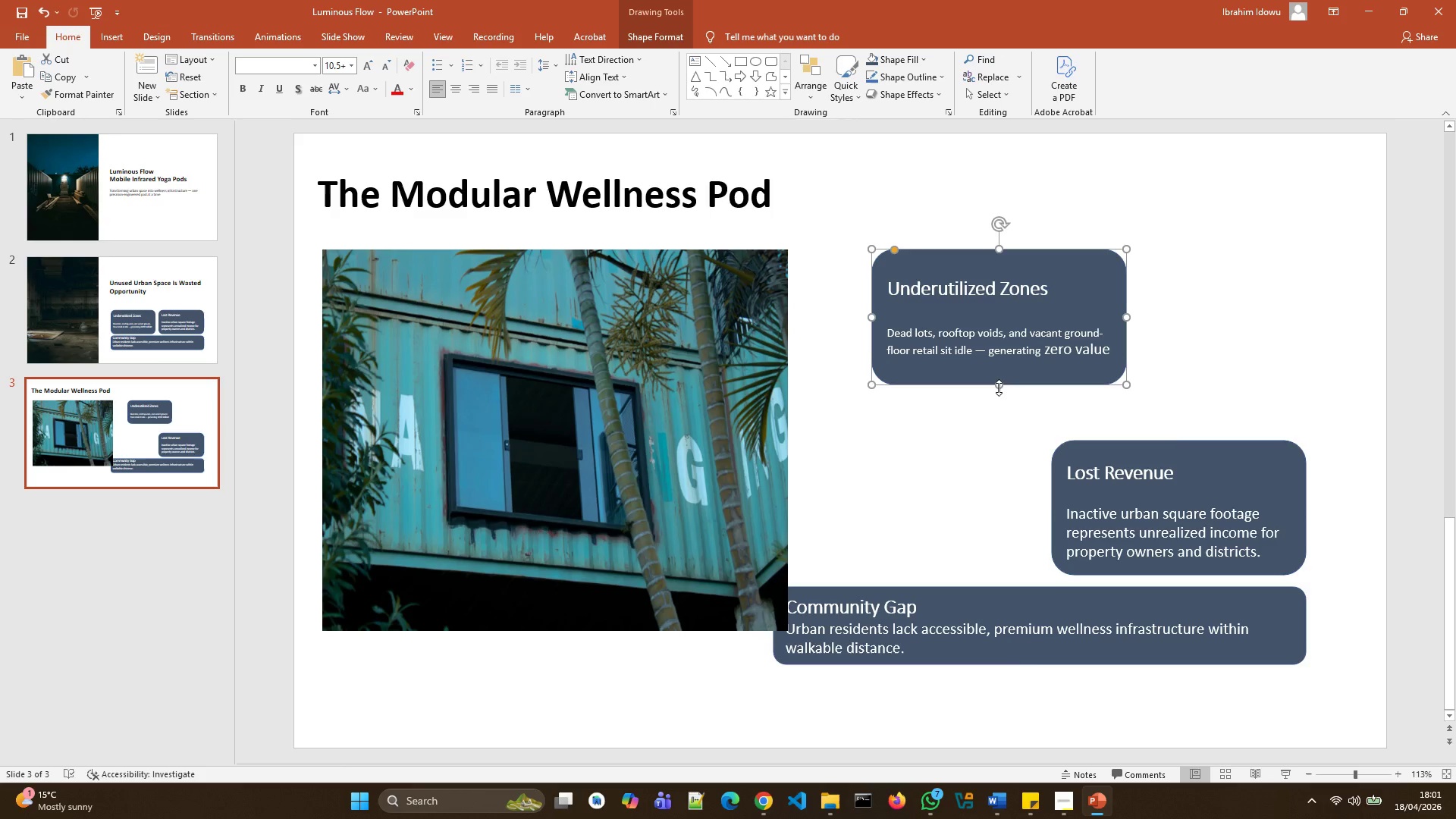 
left_click_drag(start_coordinate=[1000, 385], to_coordinate=[991, 291])
 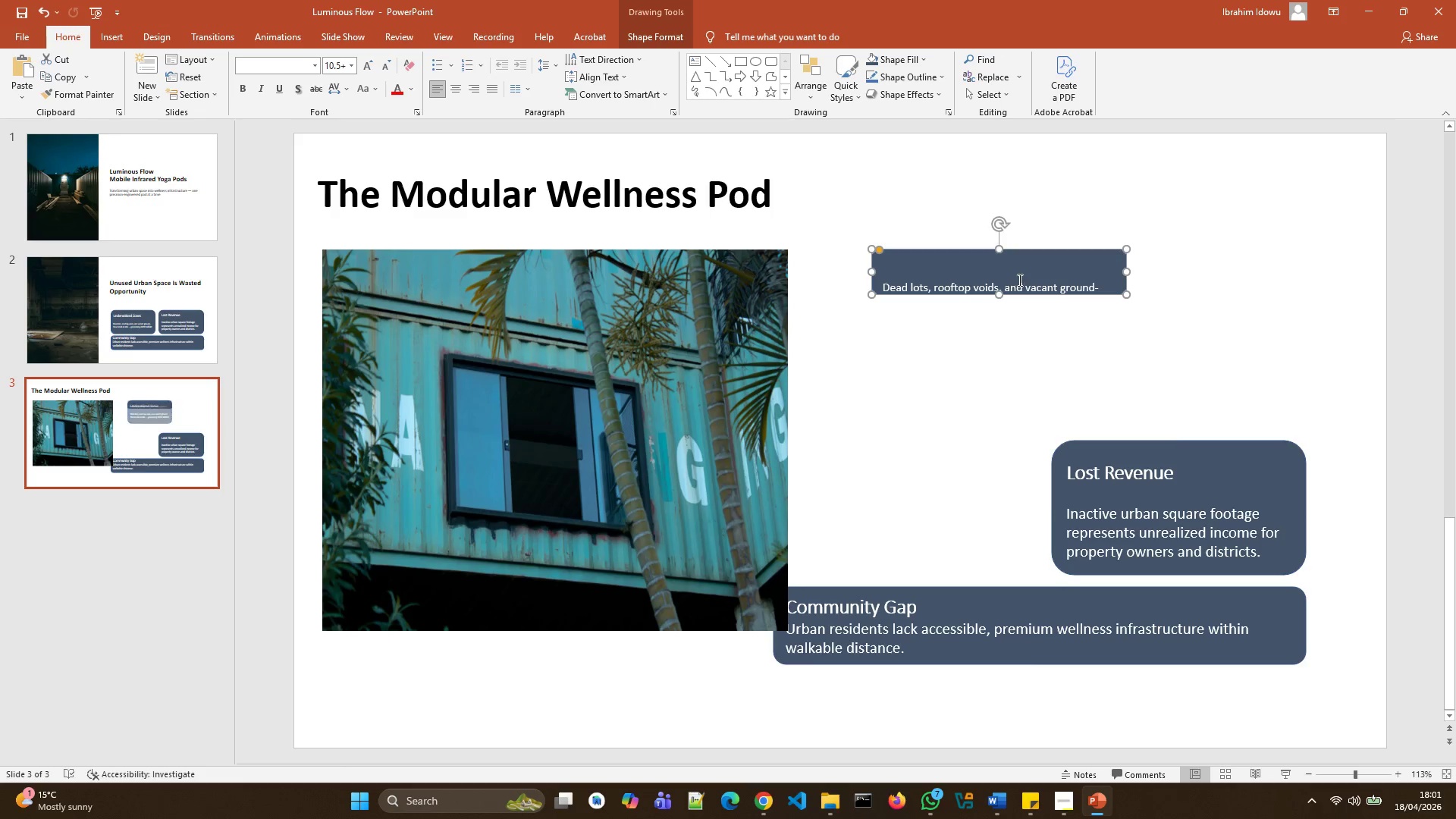 
left_click([1020, 280])
 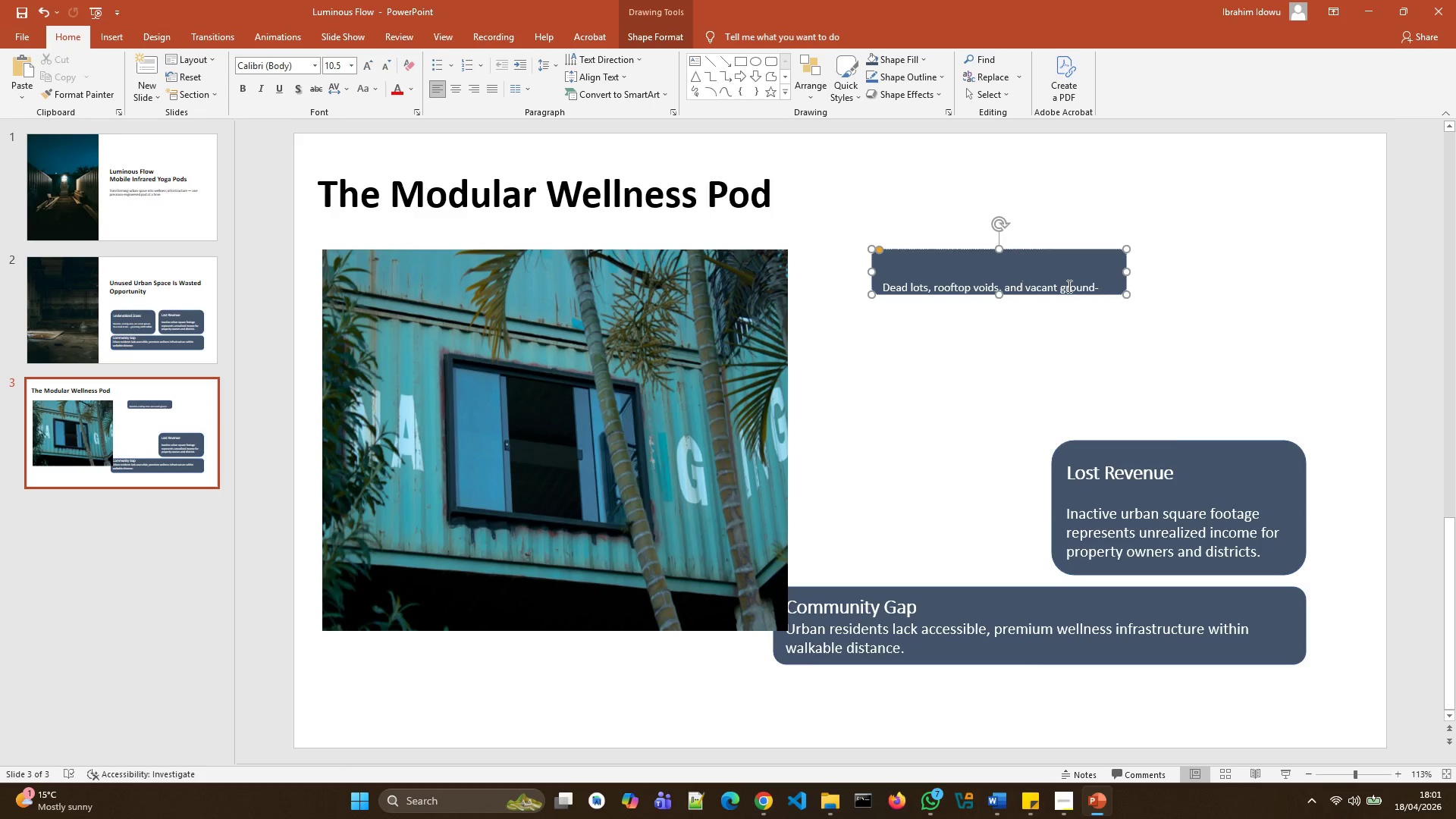 
key(Control+A)
 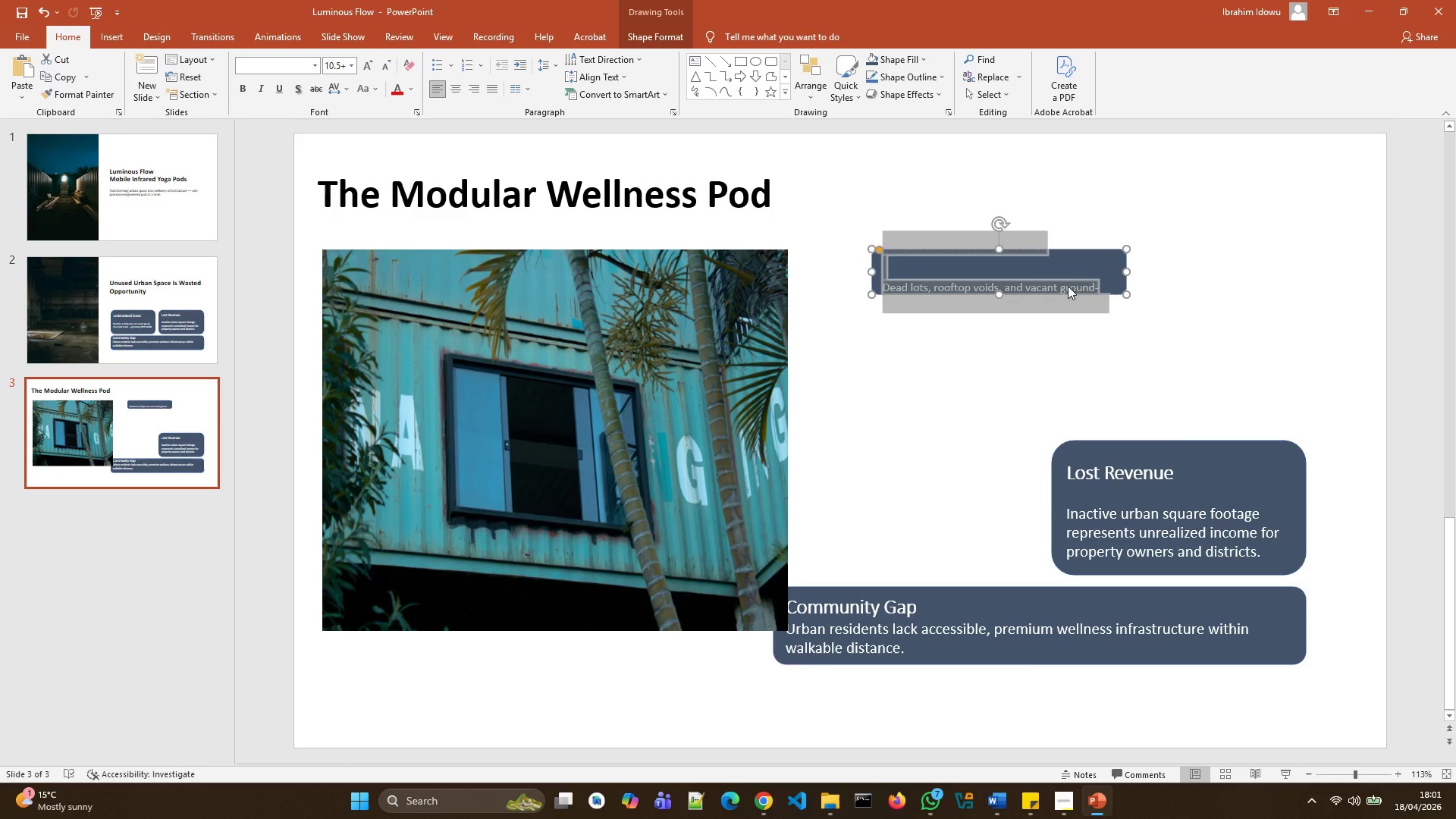 
key(Backspace)
 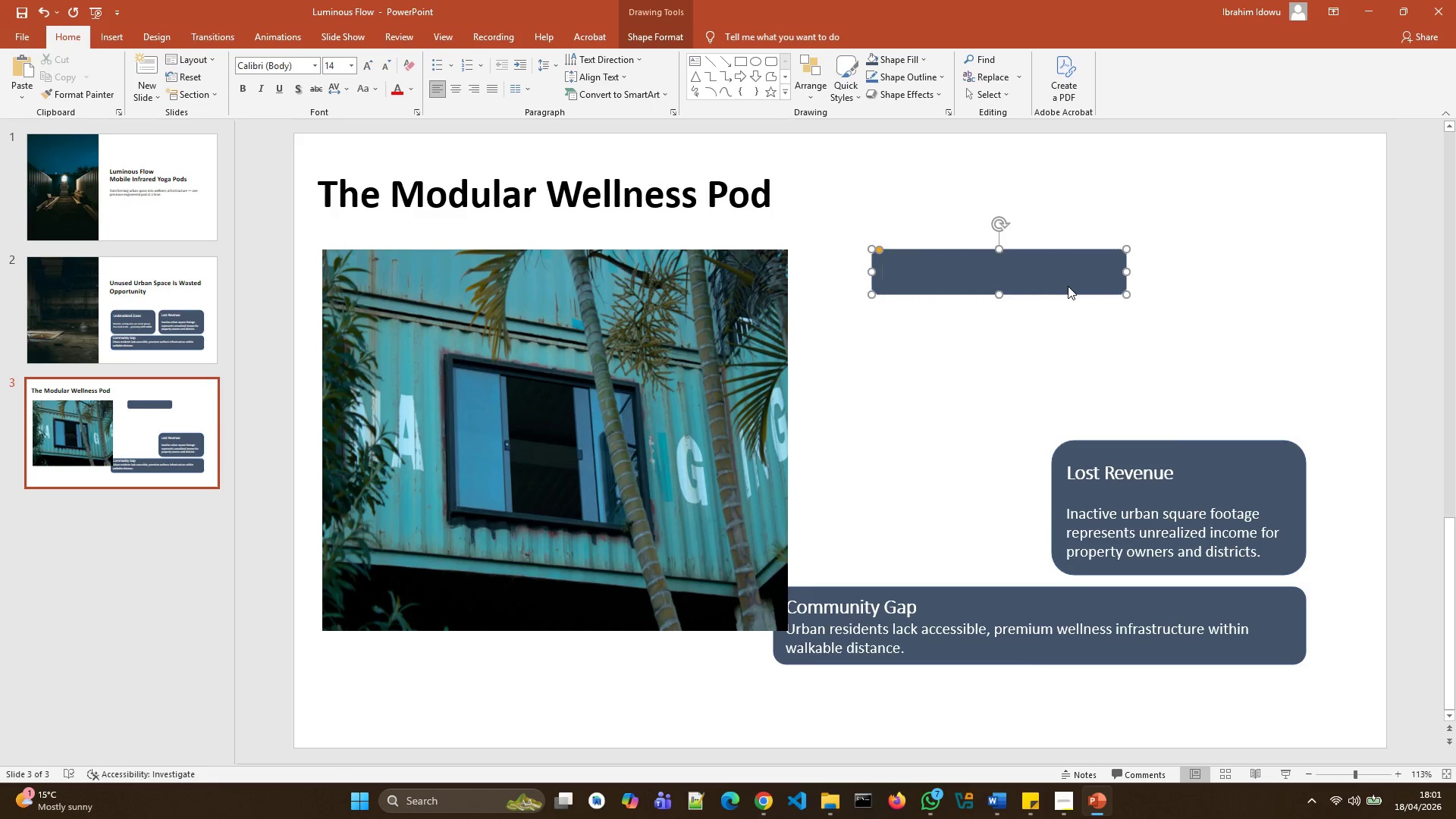 
type(THE POD)
 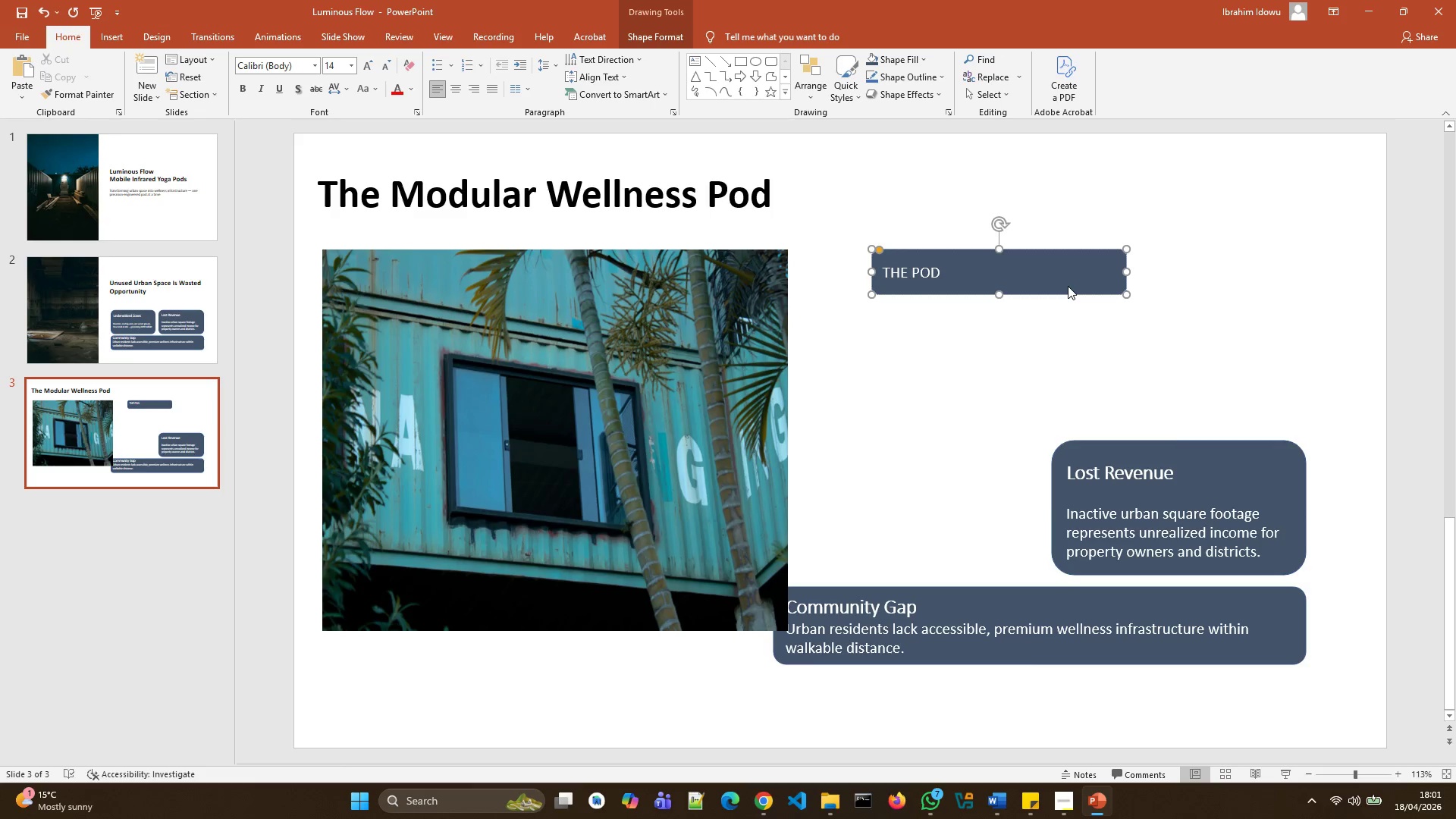 
left_click_drag(start_coordinate=[1125, 270], to_coordinate=[968, 277])
 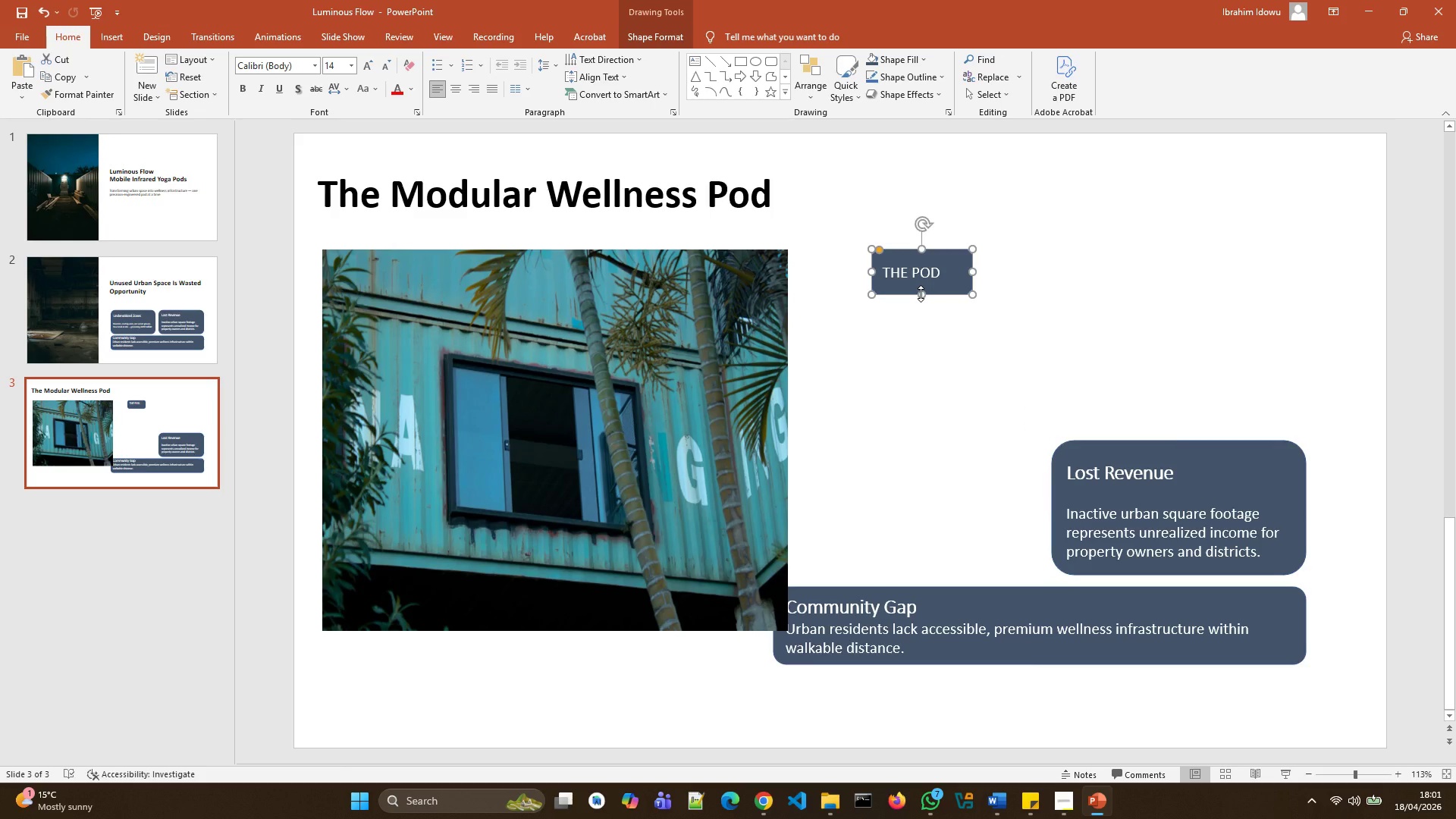 
left_click_drag(start_coordinate=[921, 293], to_coordinate=[918, 276])
 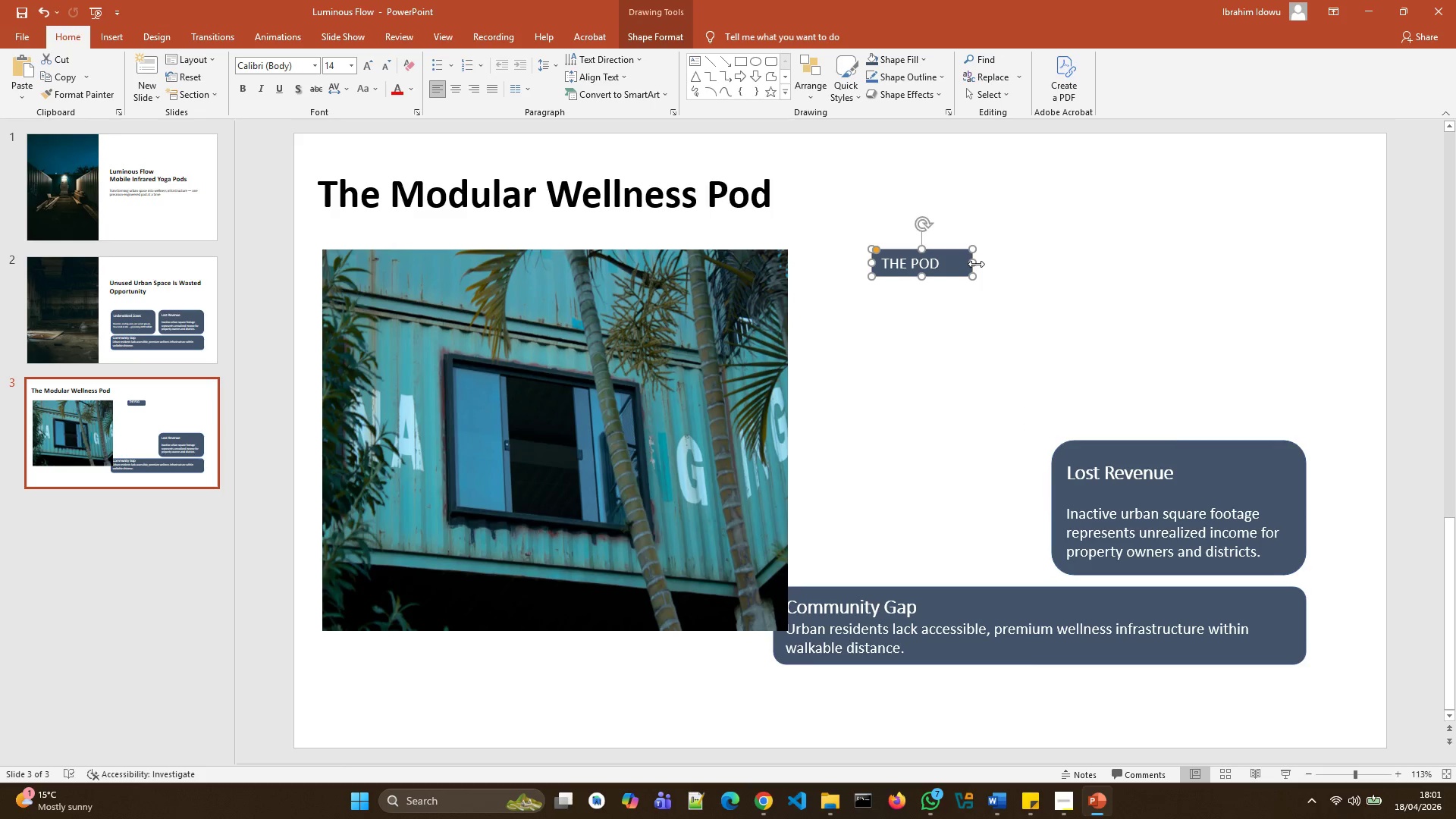 
left_click_drag(start_coordinate=[976, 264], to_coordinate=[952, 263])
 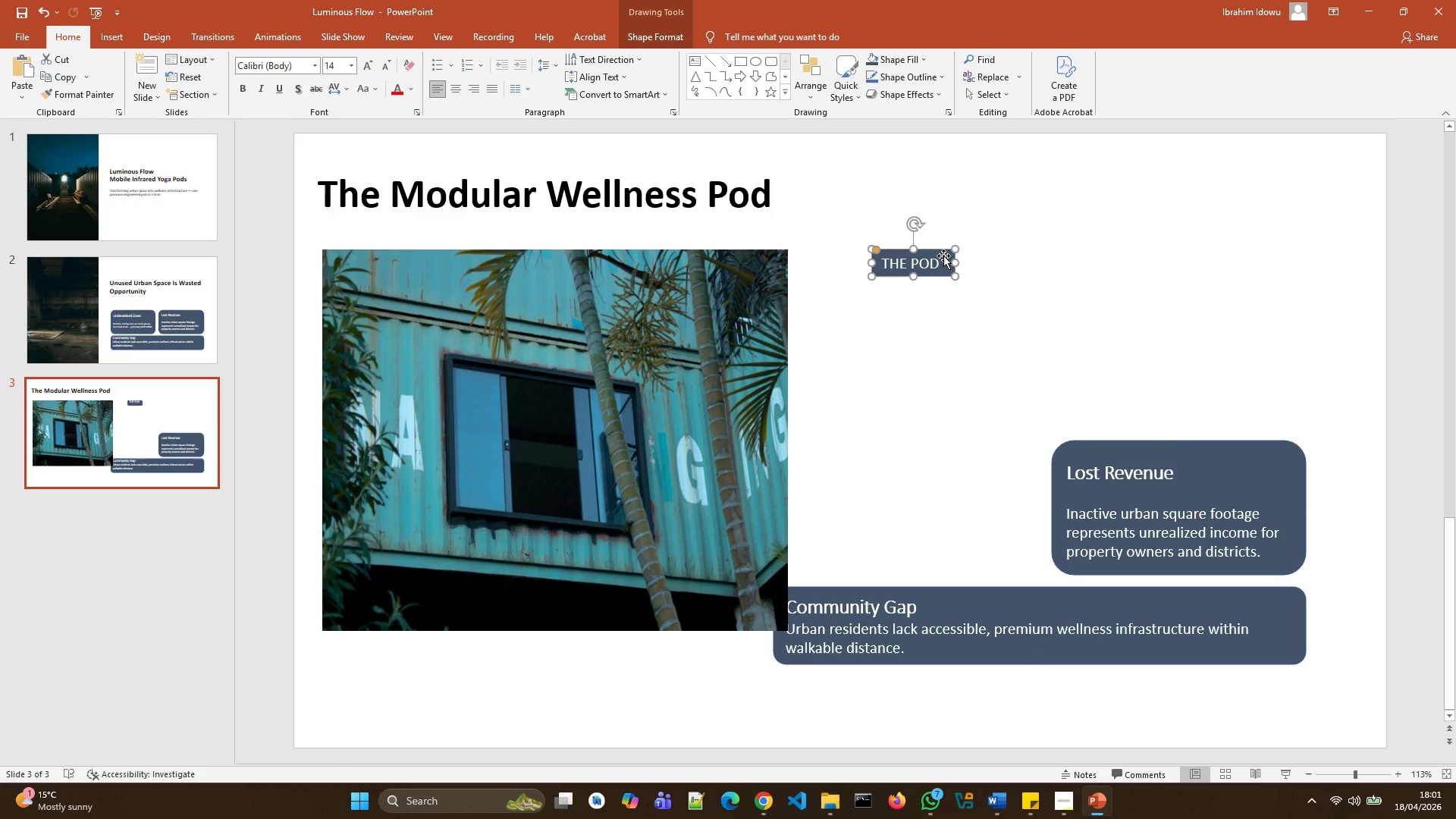 
left_click_drag(start_coordinate=[943, 256], to_coordinate=[396, 148])
 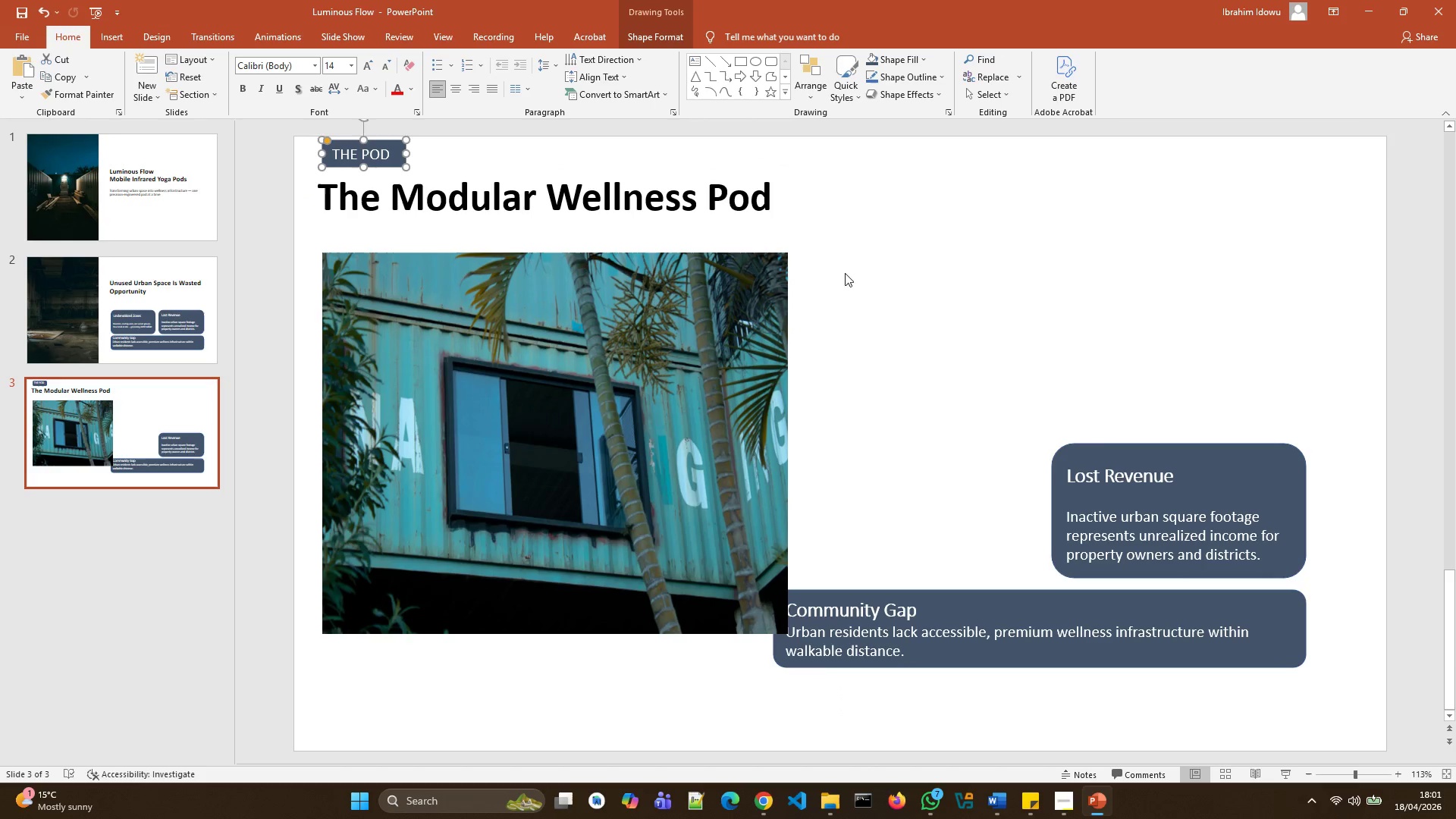 
left_click([930, 284])
 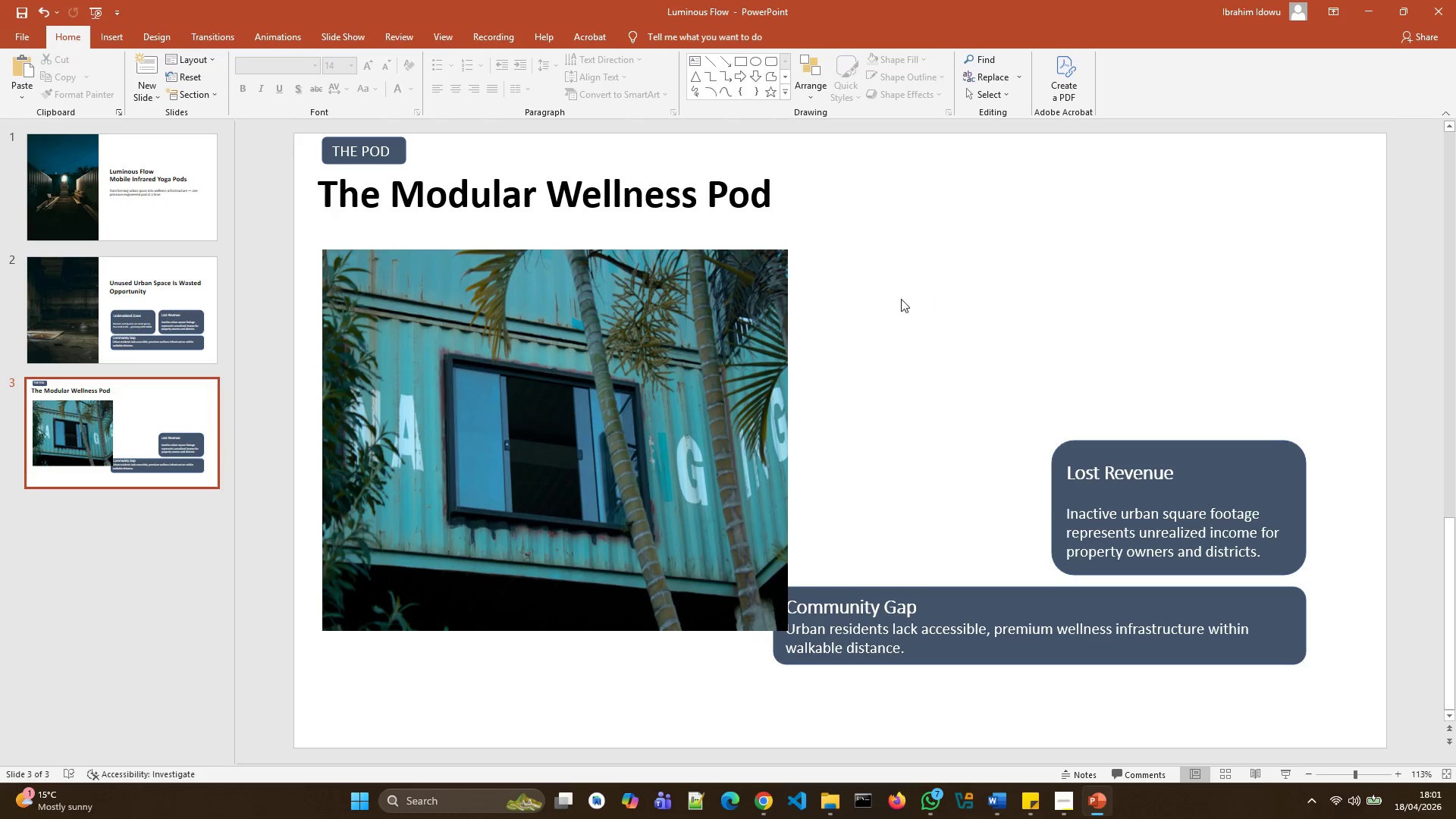 
left_click([656, 207])
 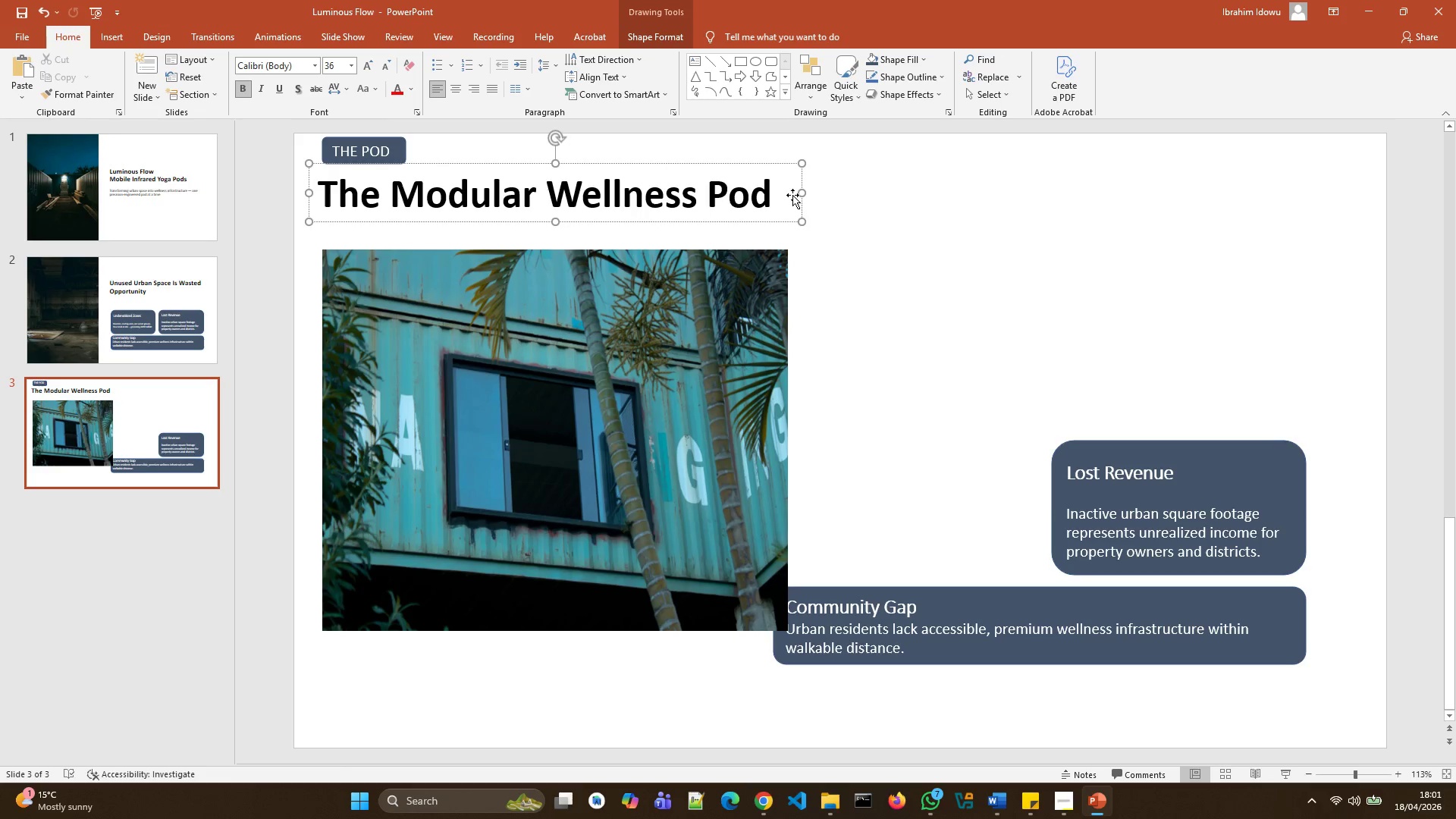 
key(Control+A)
 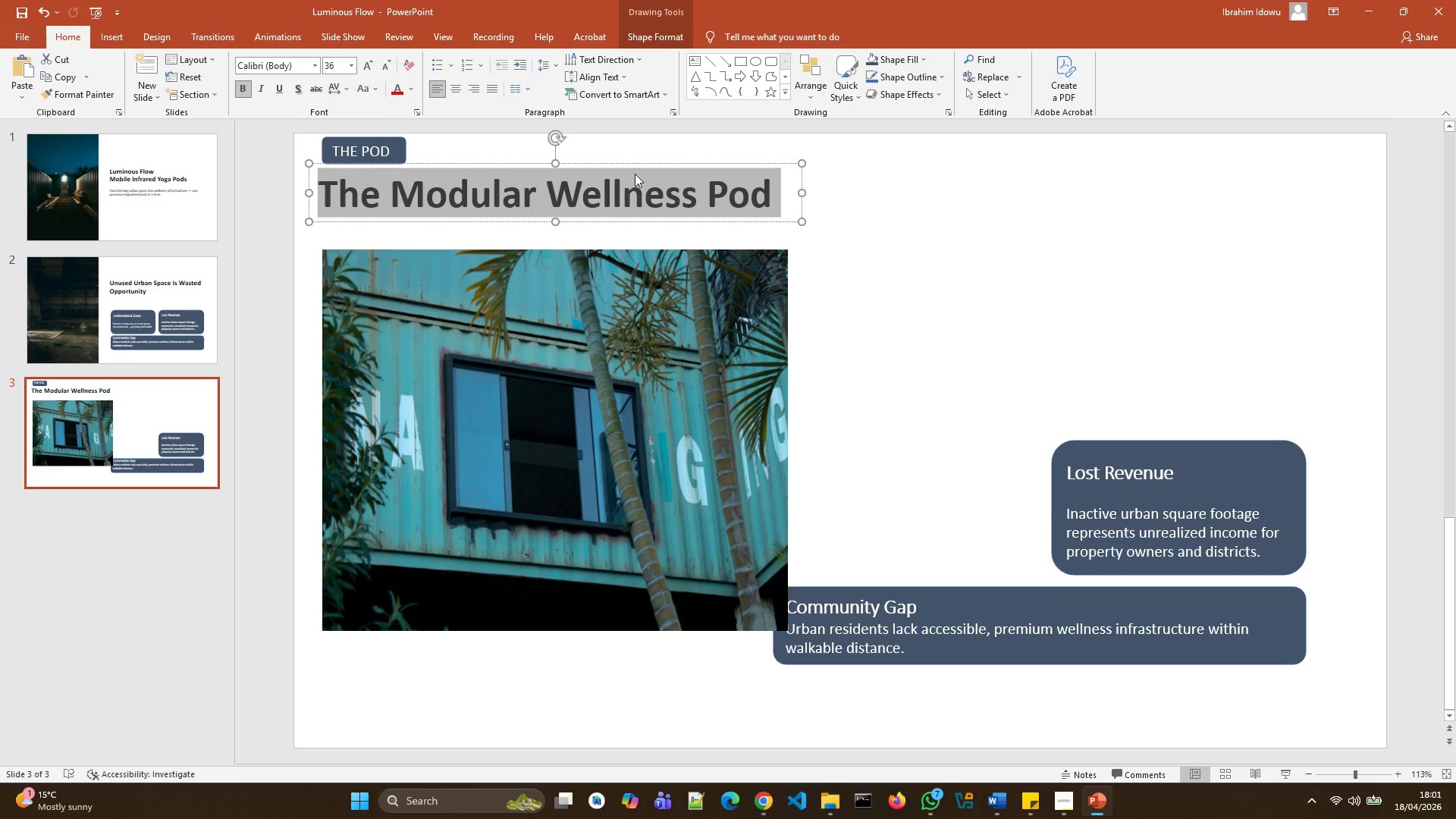 
right_click([653, 184])
 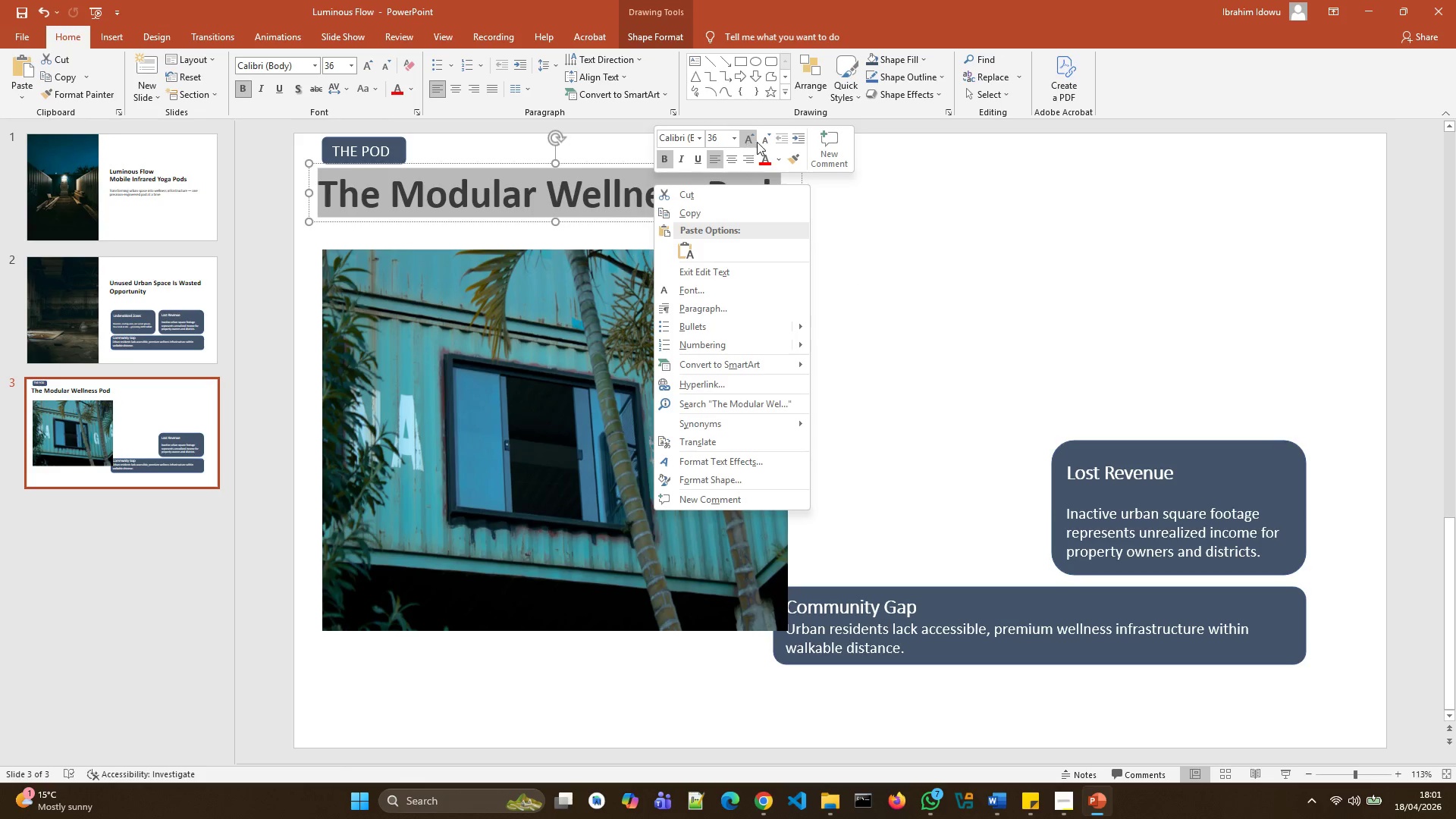 
left_click([761, 142])
 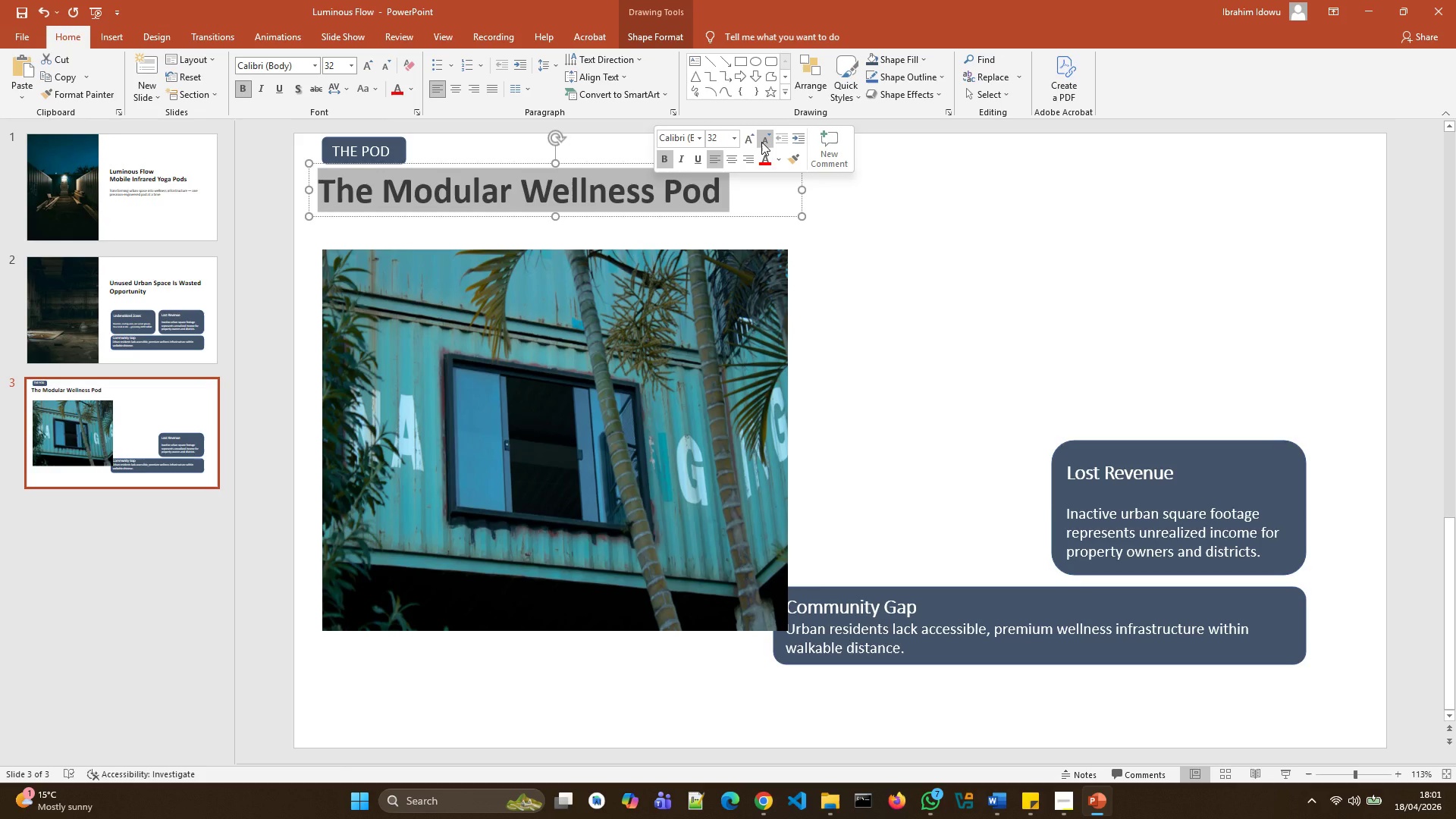 
left_click([761, 142])
 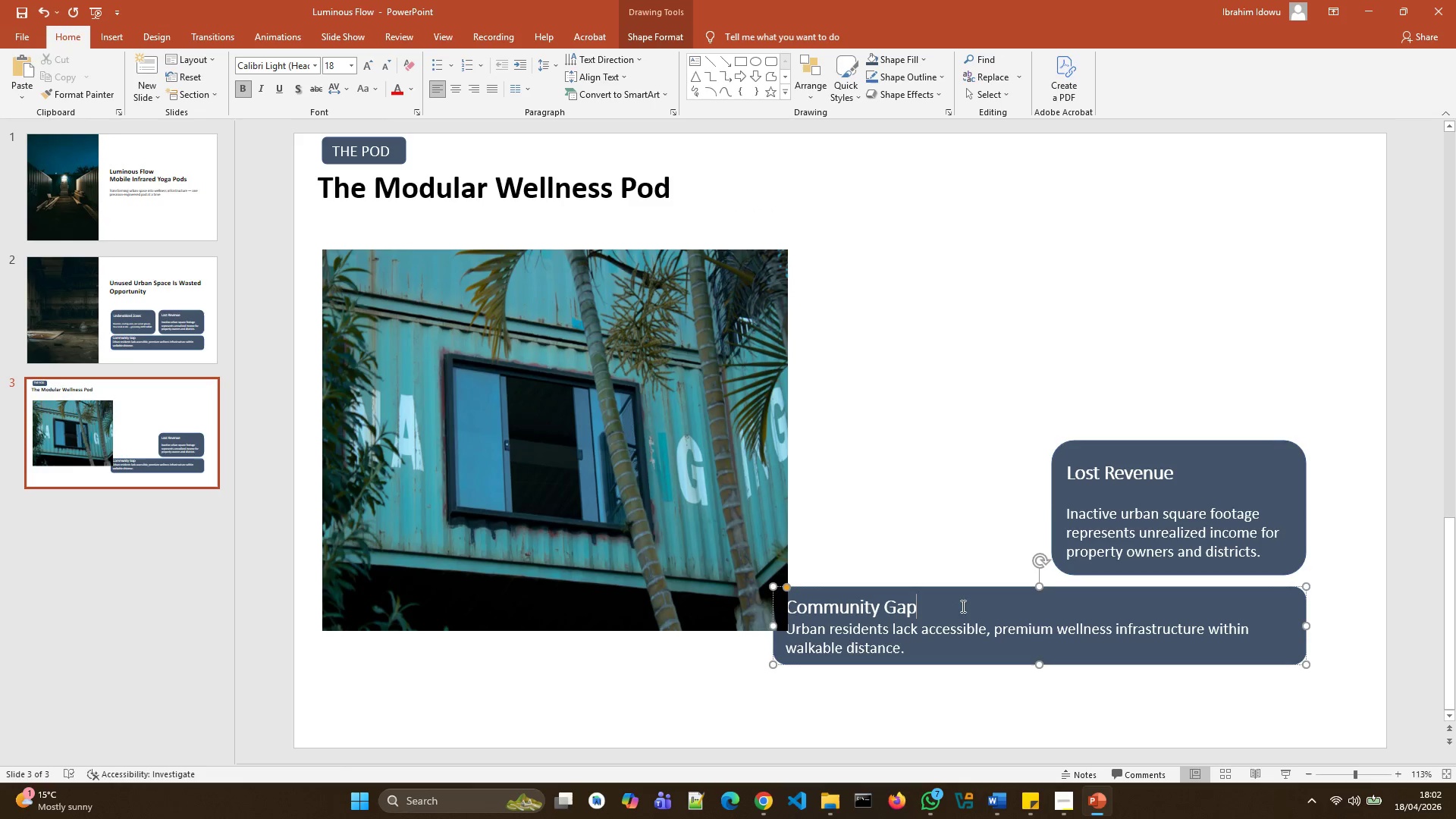 
left_click_drag(start_coordinate=[1007, 590], to_coordinate=[1080, 595])
 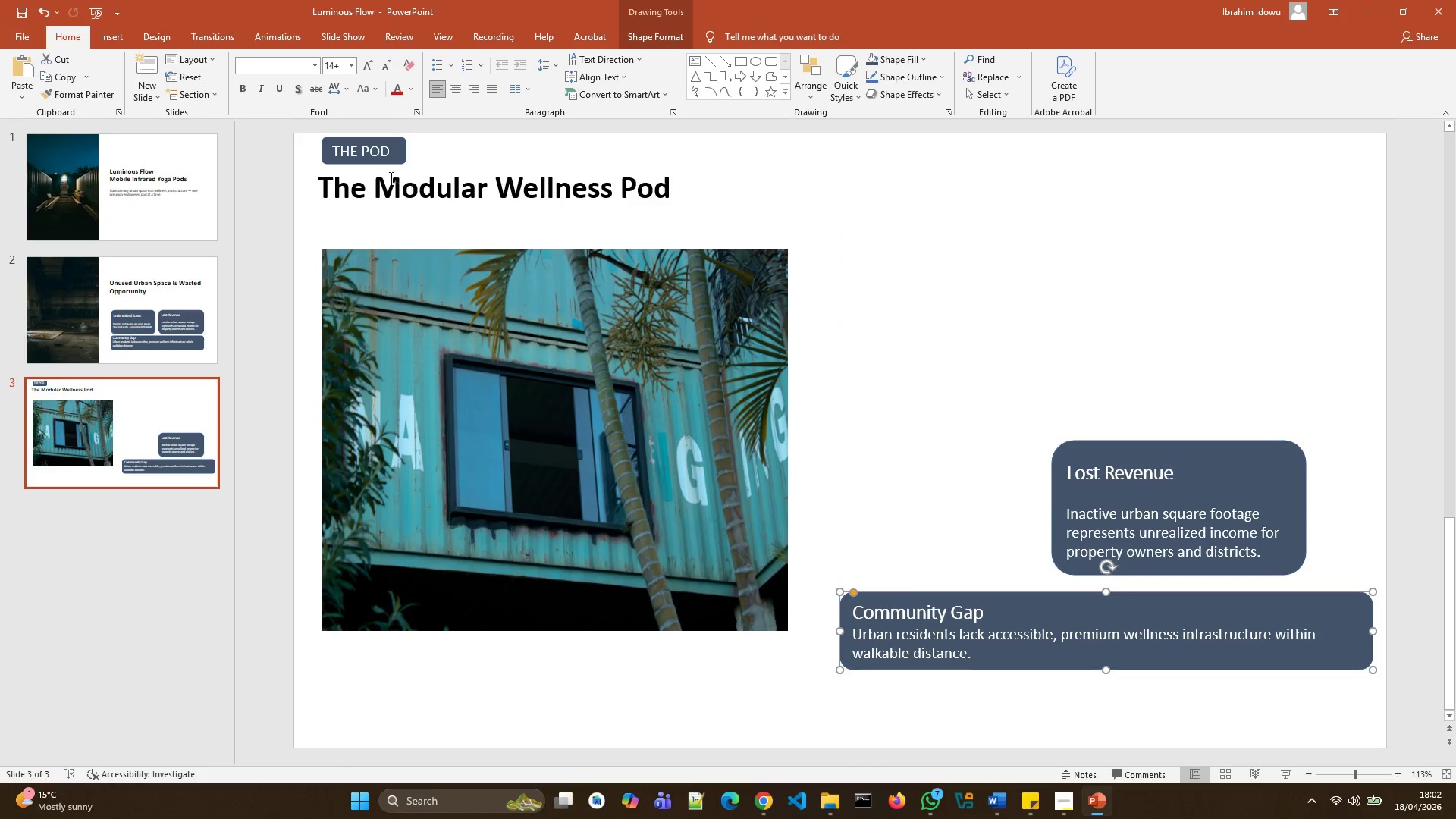 
left_click([391, 186])
 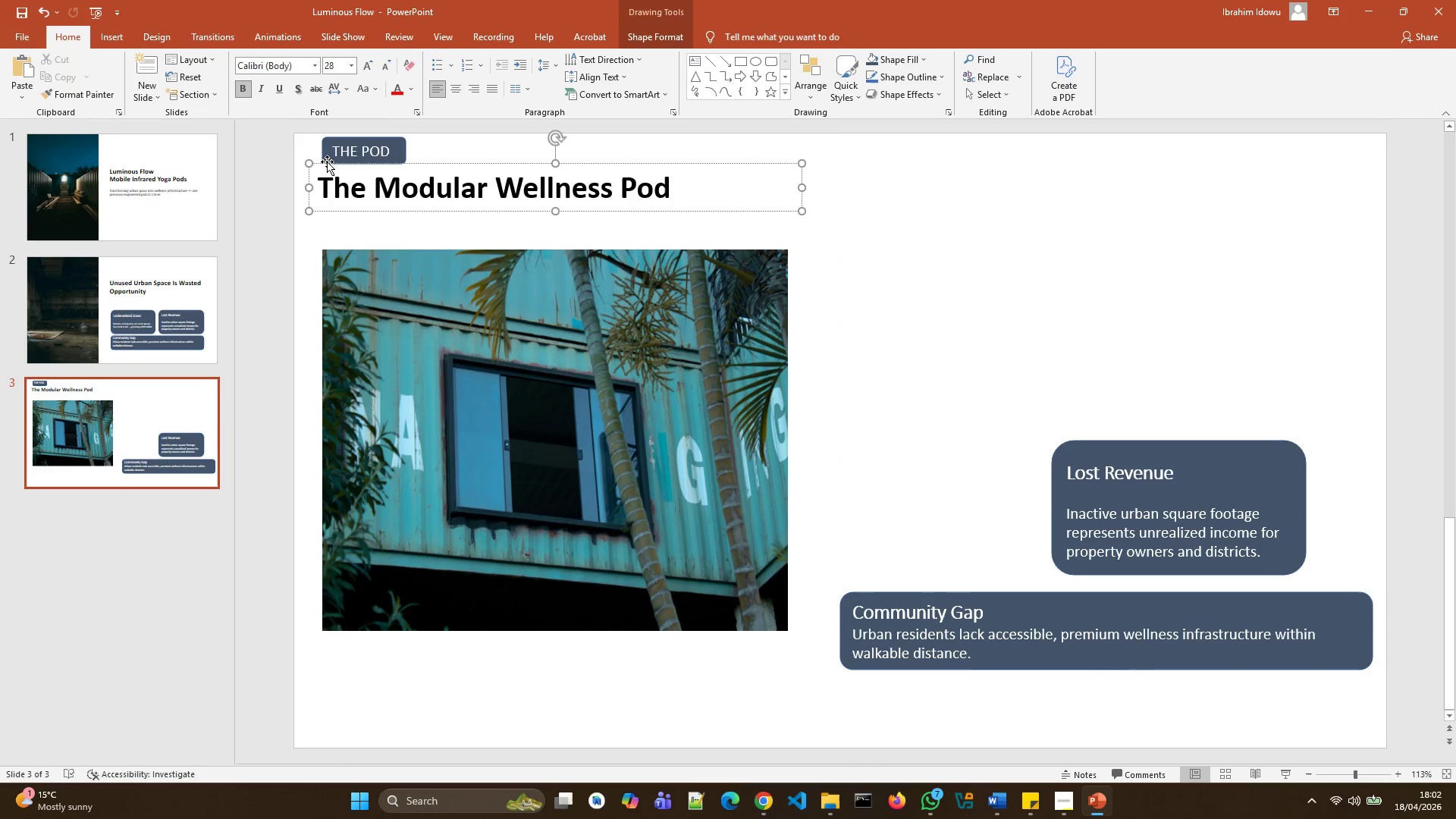 
left_click([334, 155])
 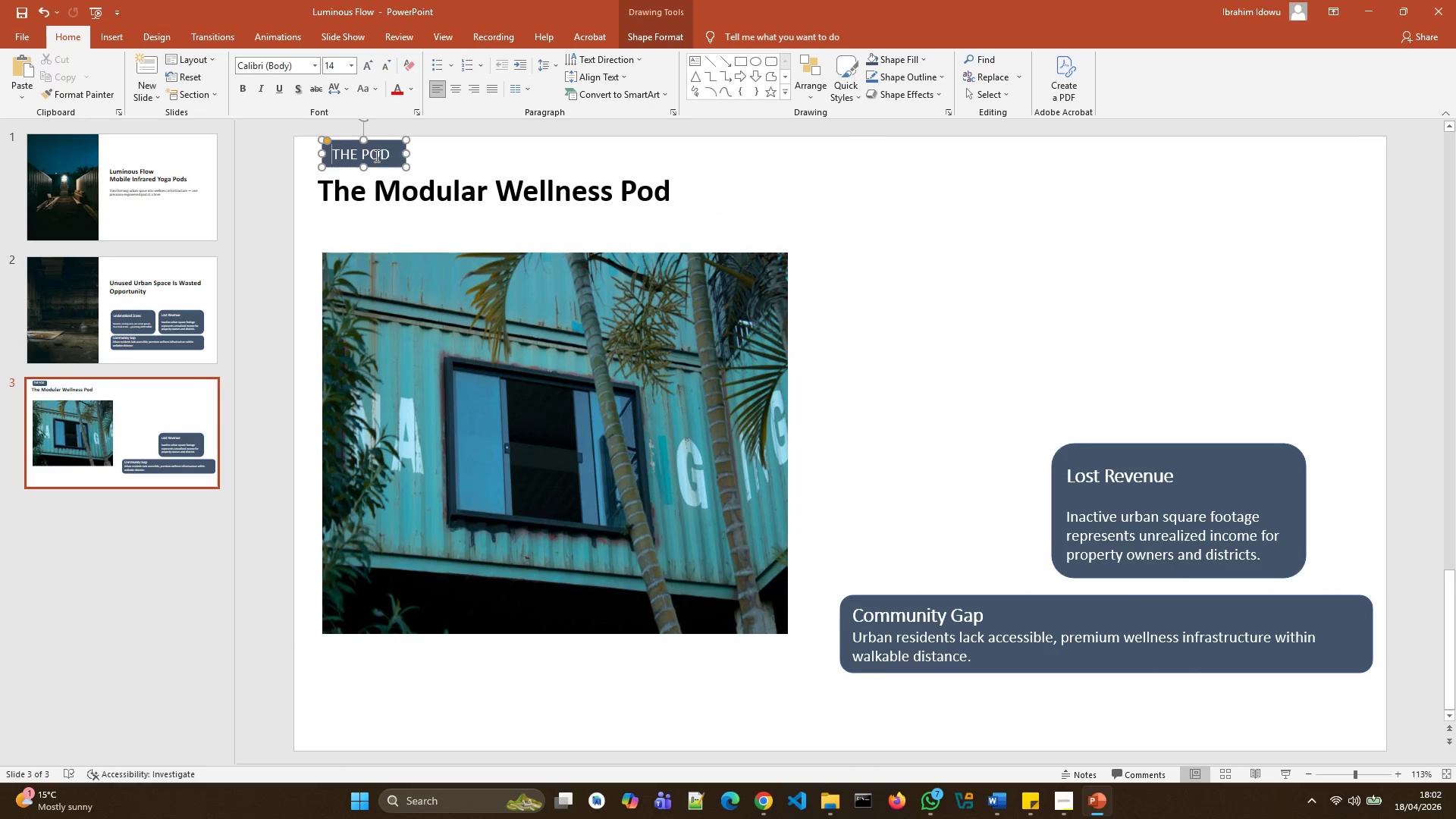 
left_click([440, 164])
 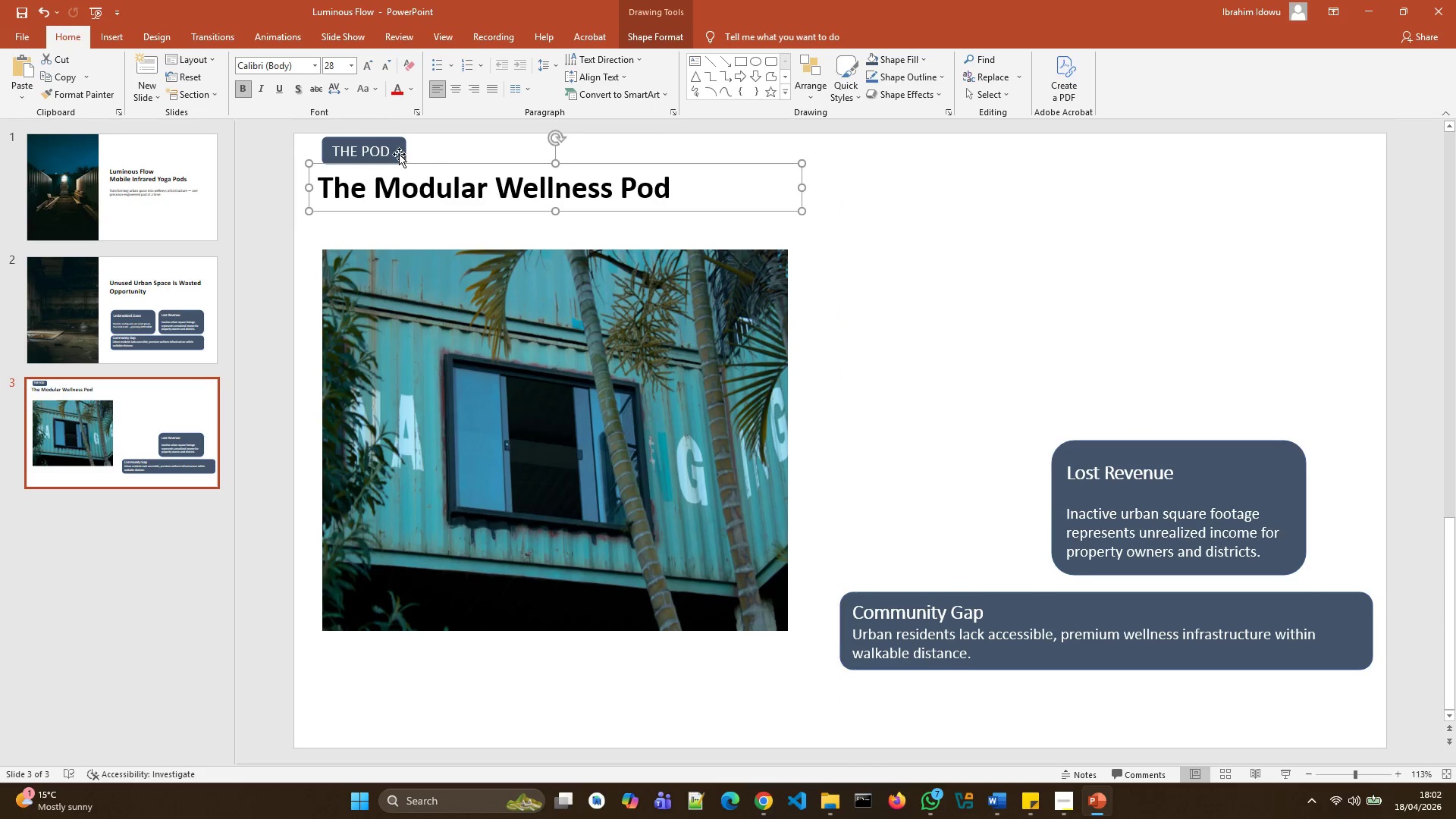 
left_click([394, 152])
 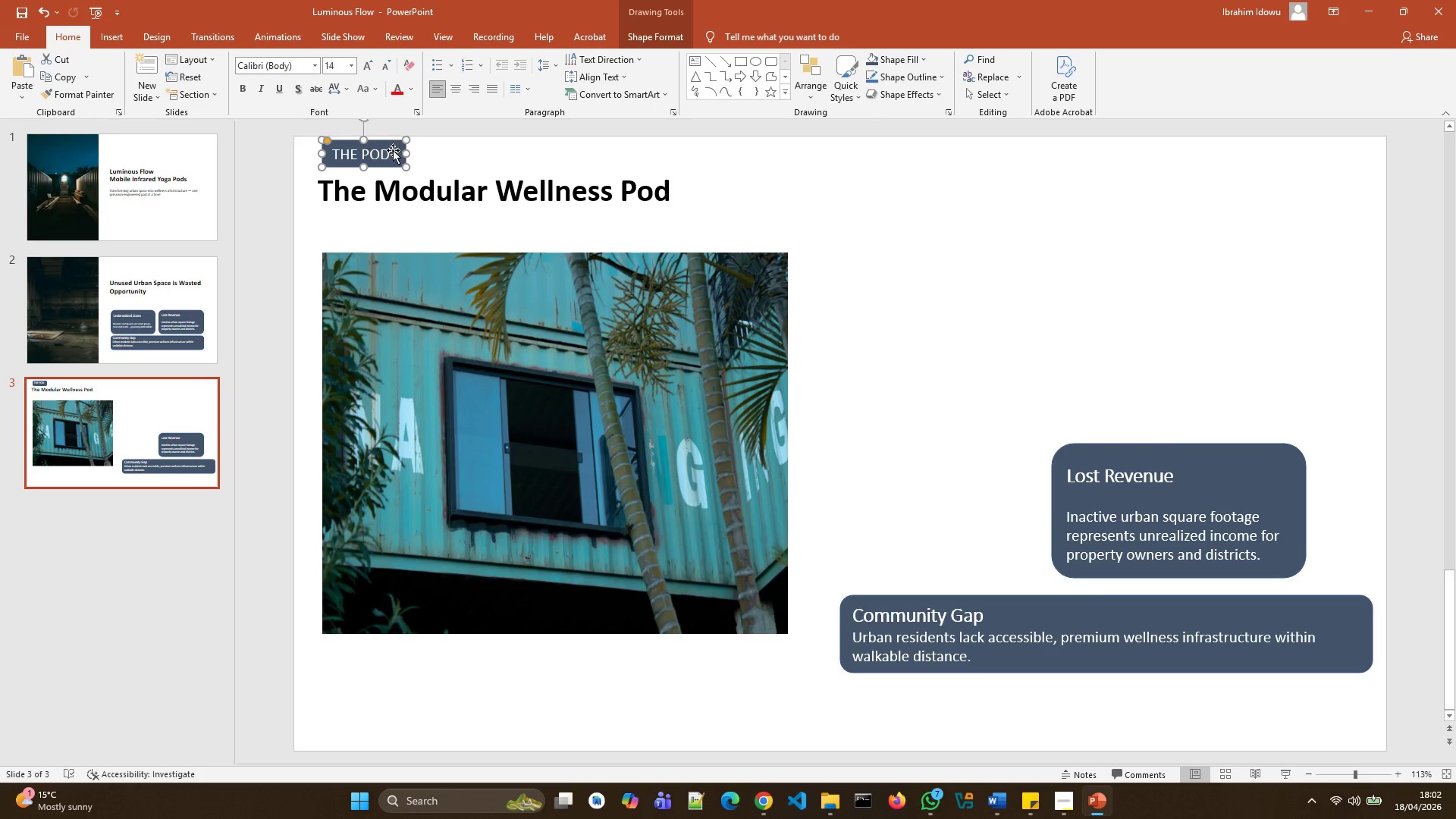 
left_click_drag(start_coordinate=[394, 151], to_coordinate=[389, 153])
 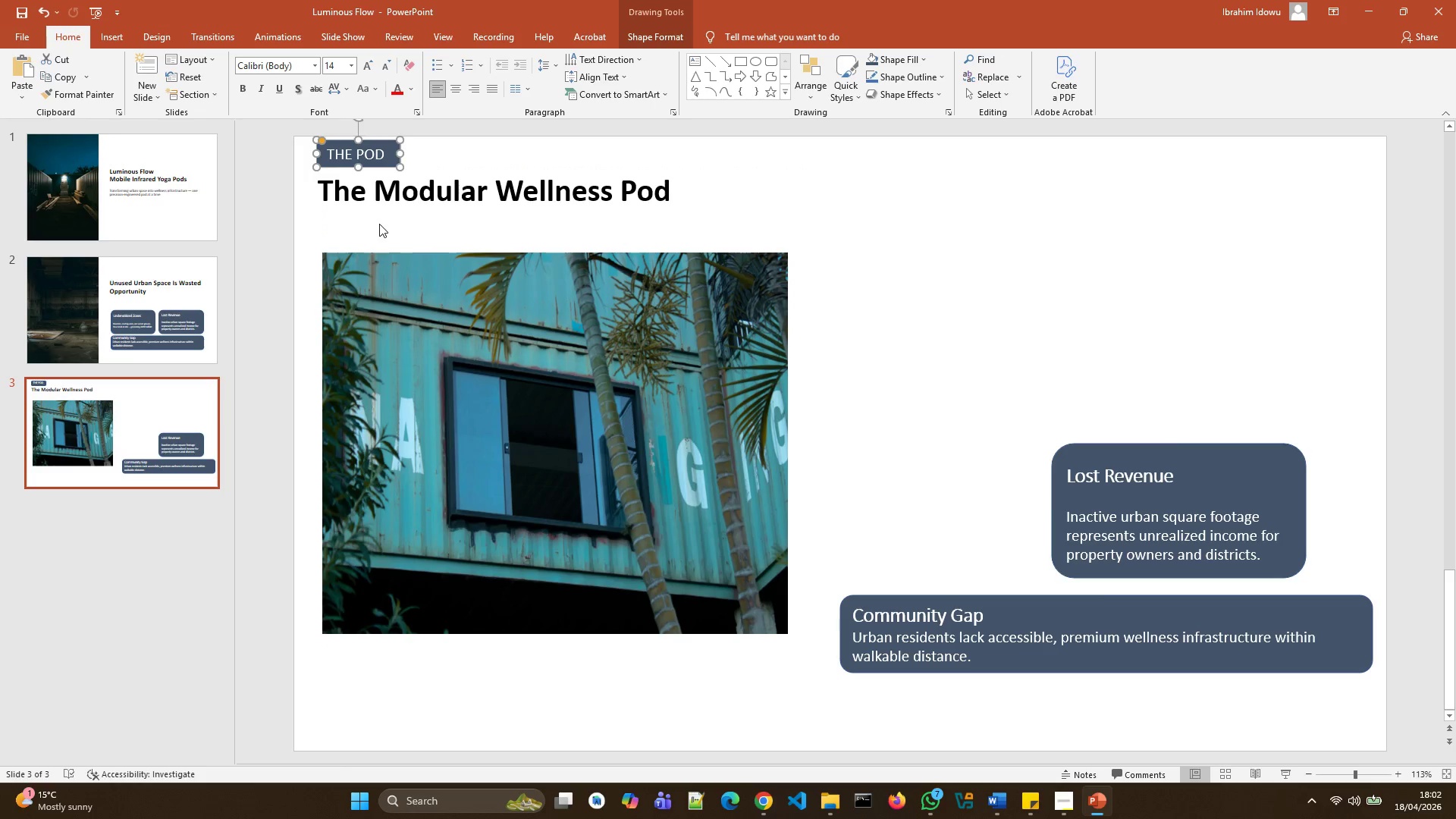 
left_click([378, 224])
 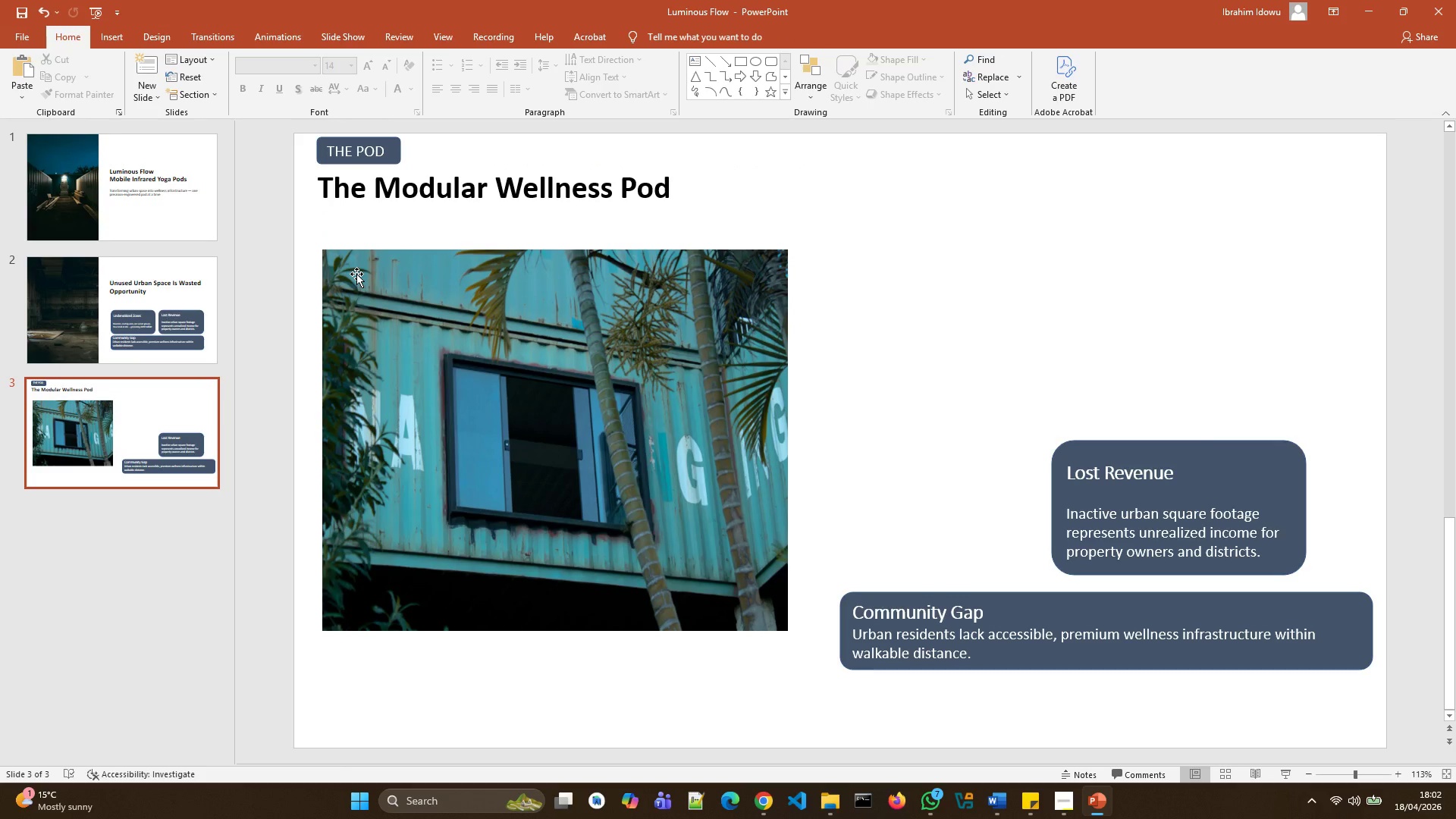 
left_click([360, 285])
 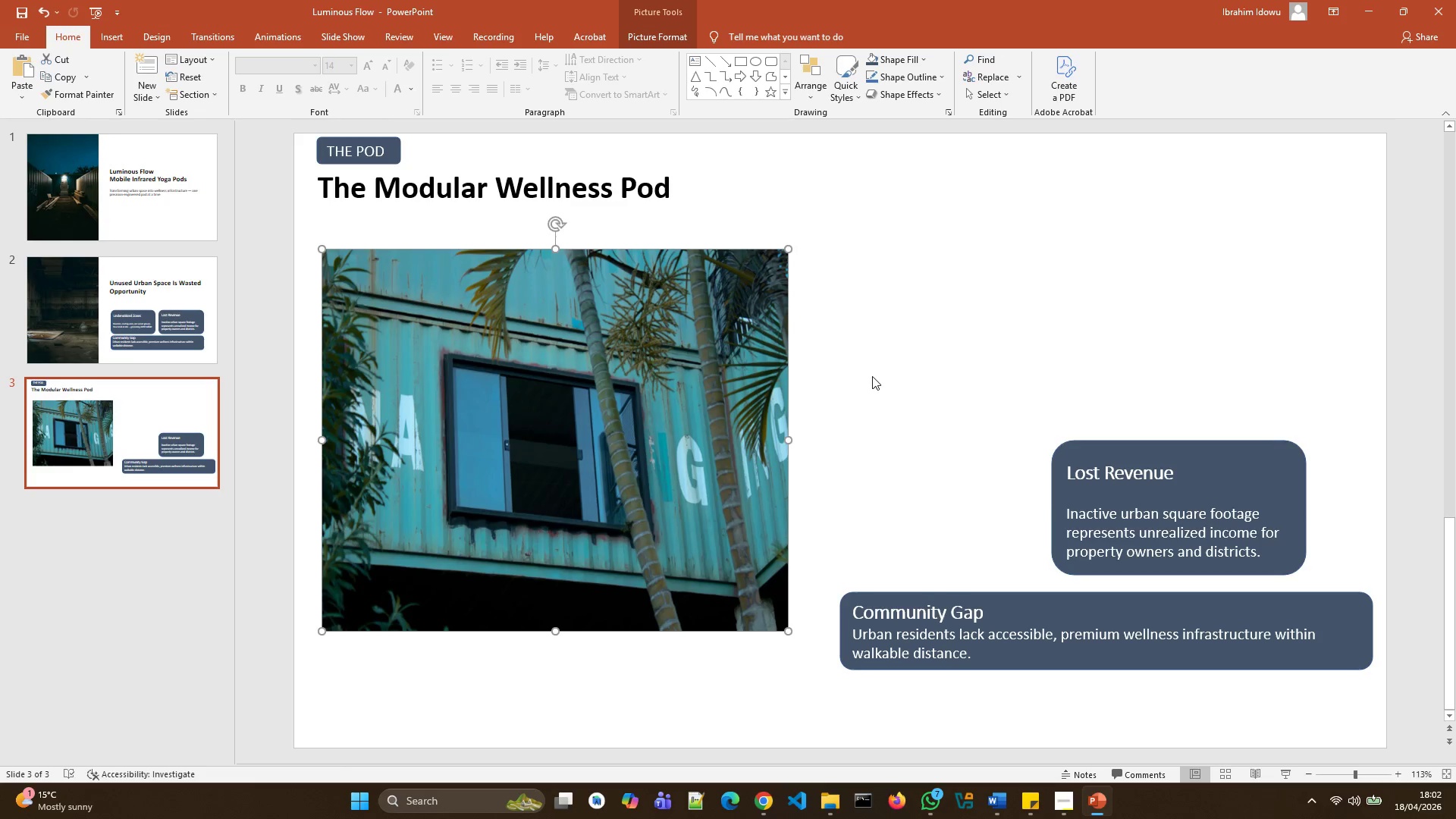 
wait(5.36)
 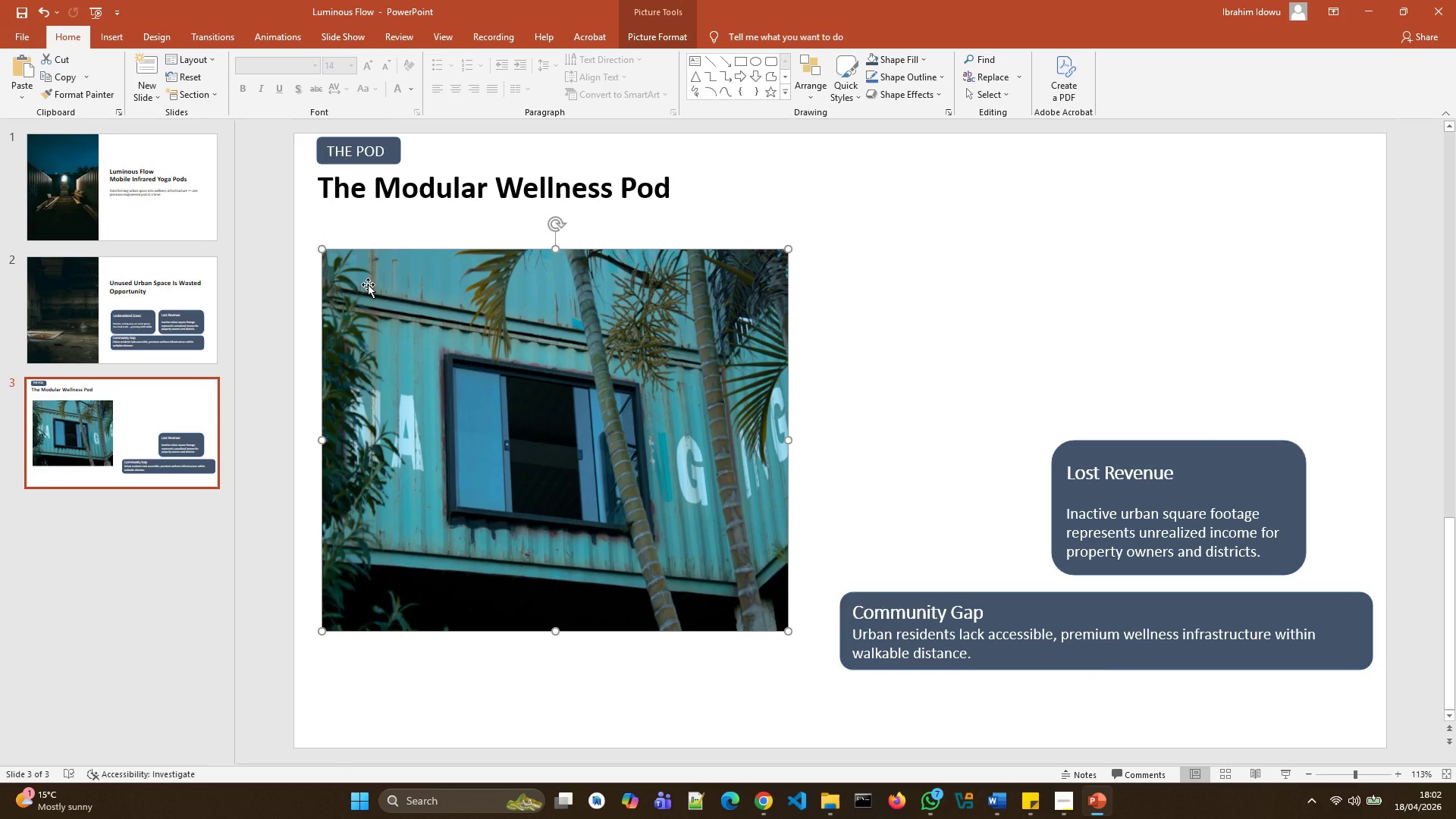 
left_click_drag(start_coordinate=[787, 441], to_coordinate=[811, 447])
 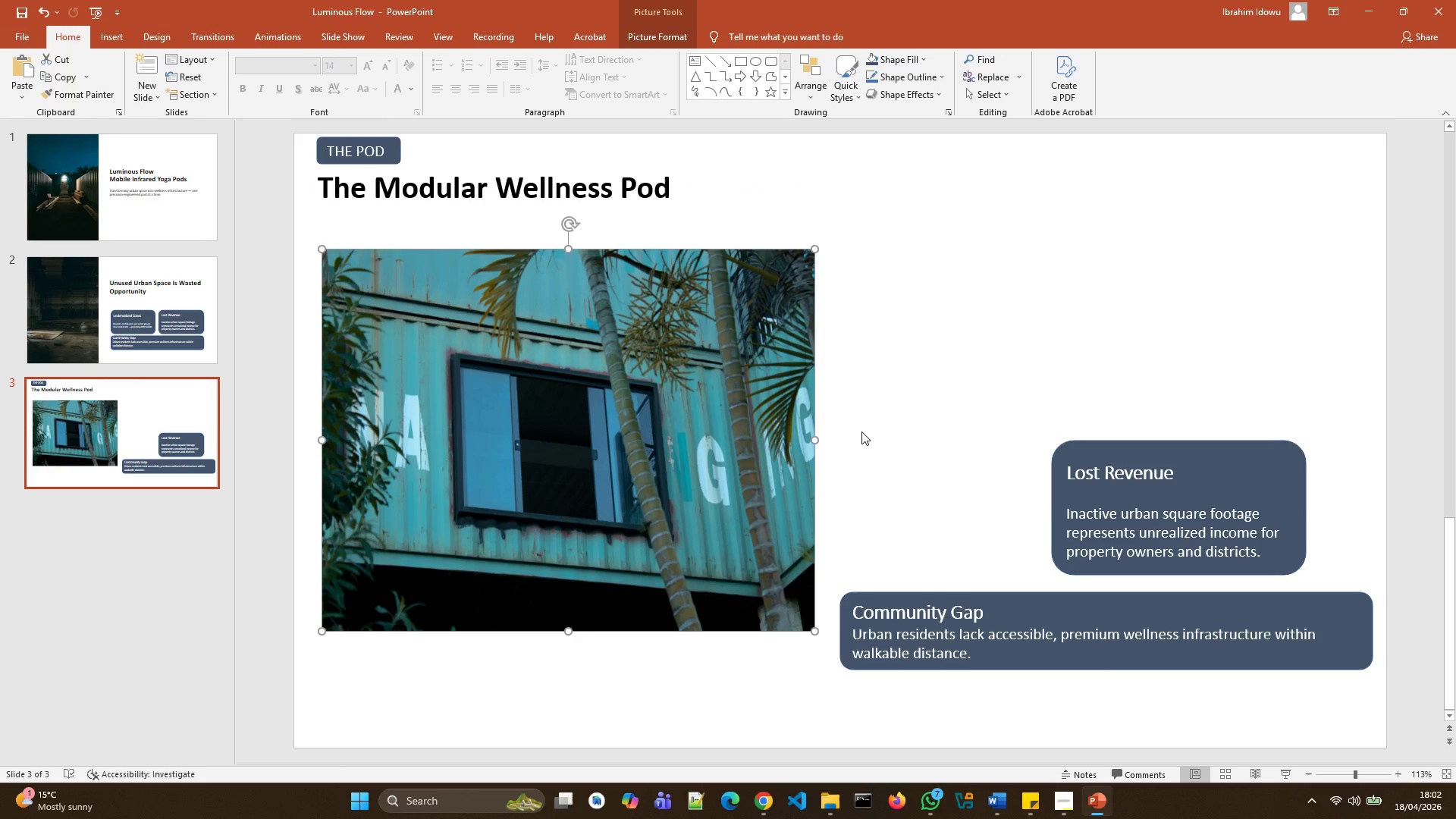 
left_click([861, 431])
 